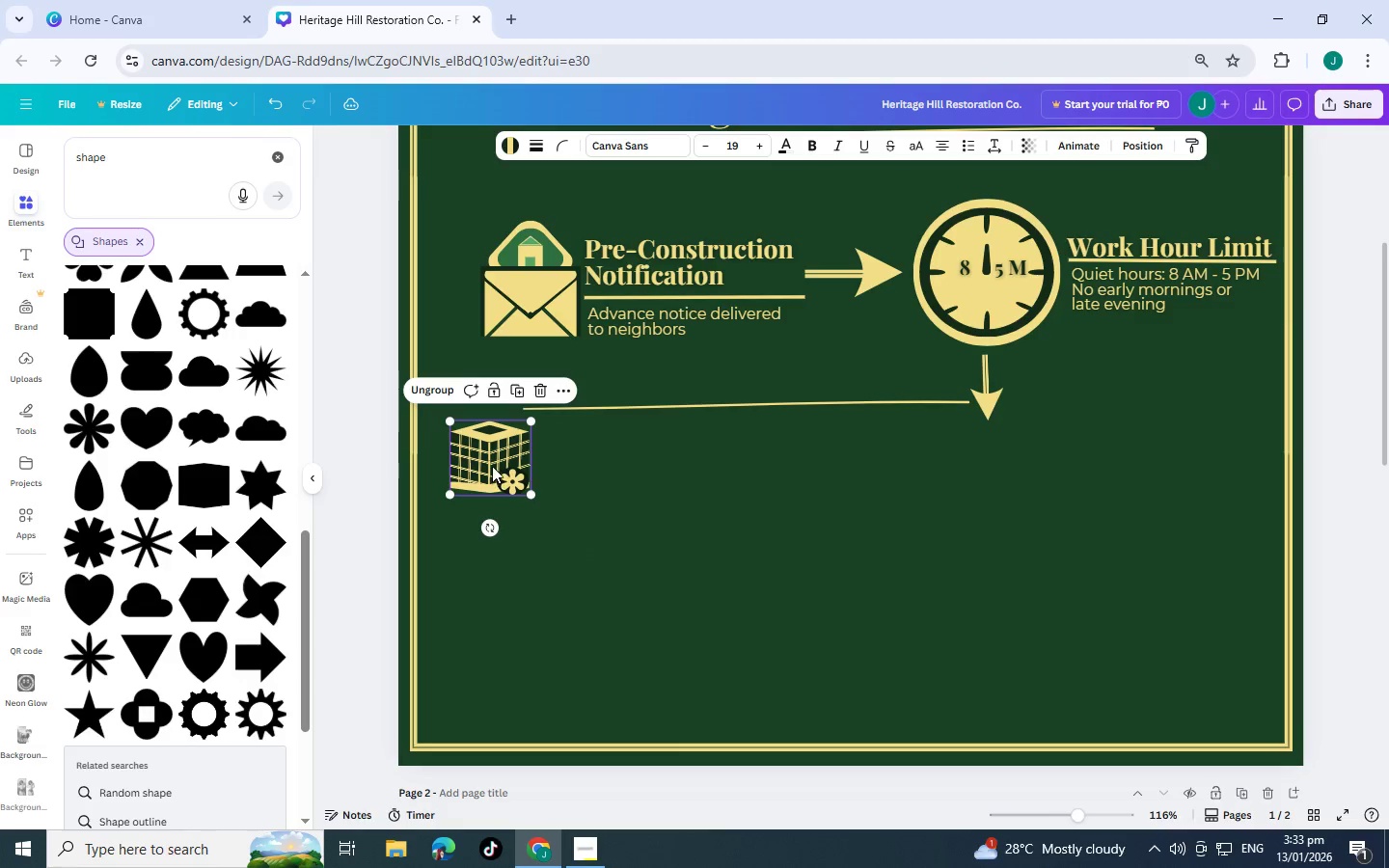 
left_click_drag(start_coordinate=[492, 466], to_coordinate=[486, 458])
 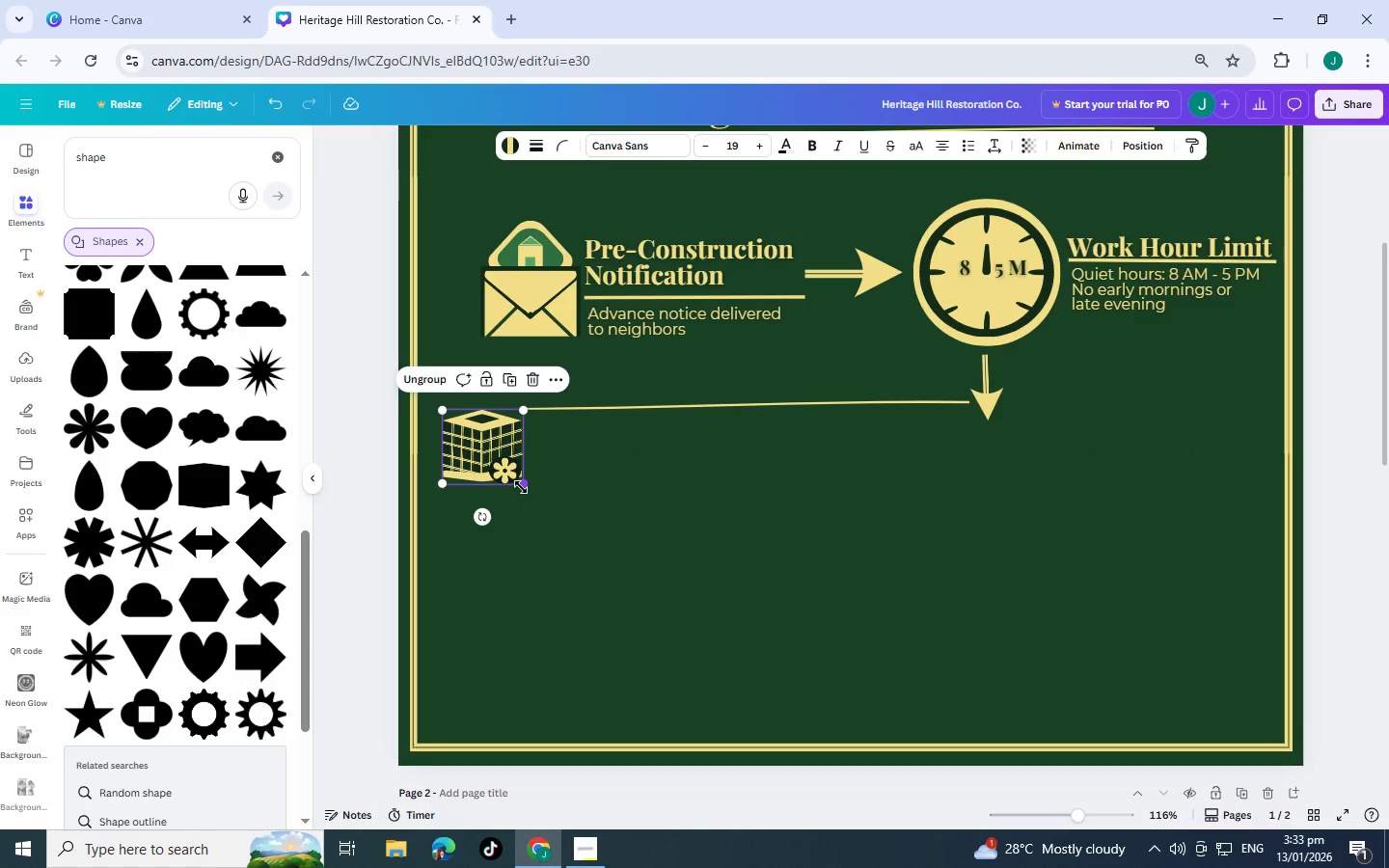 
left_click_drag(start_coordinate=[521, 487], to_coordinate=[539, 494])
 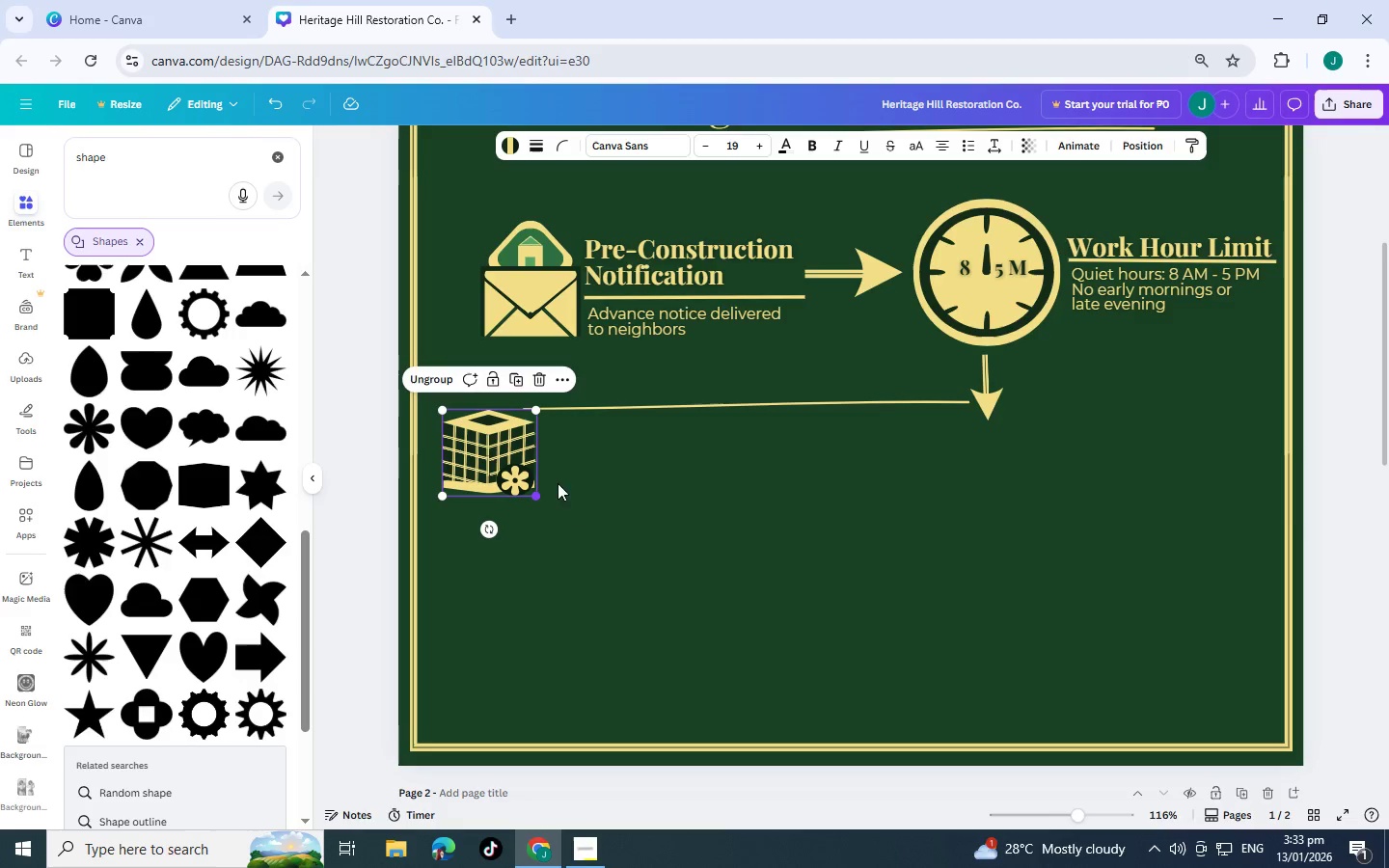 
left_click([652, 486])
 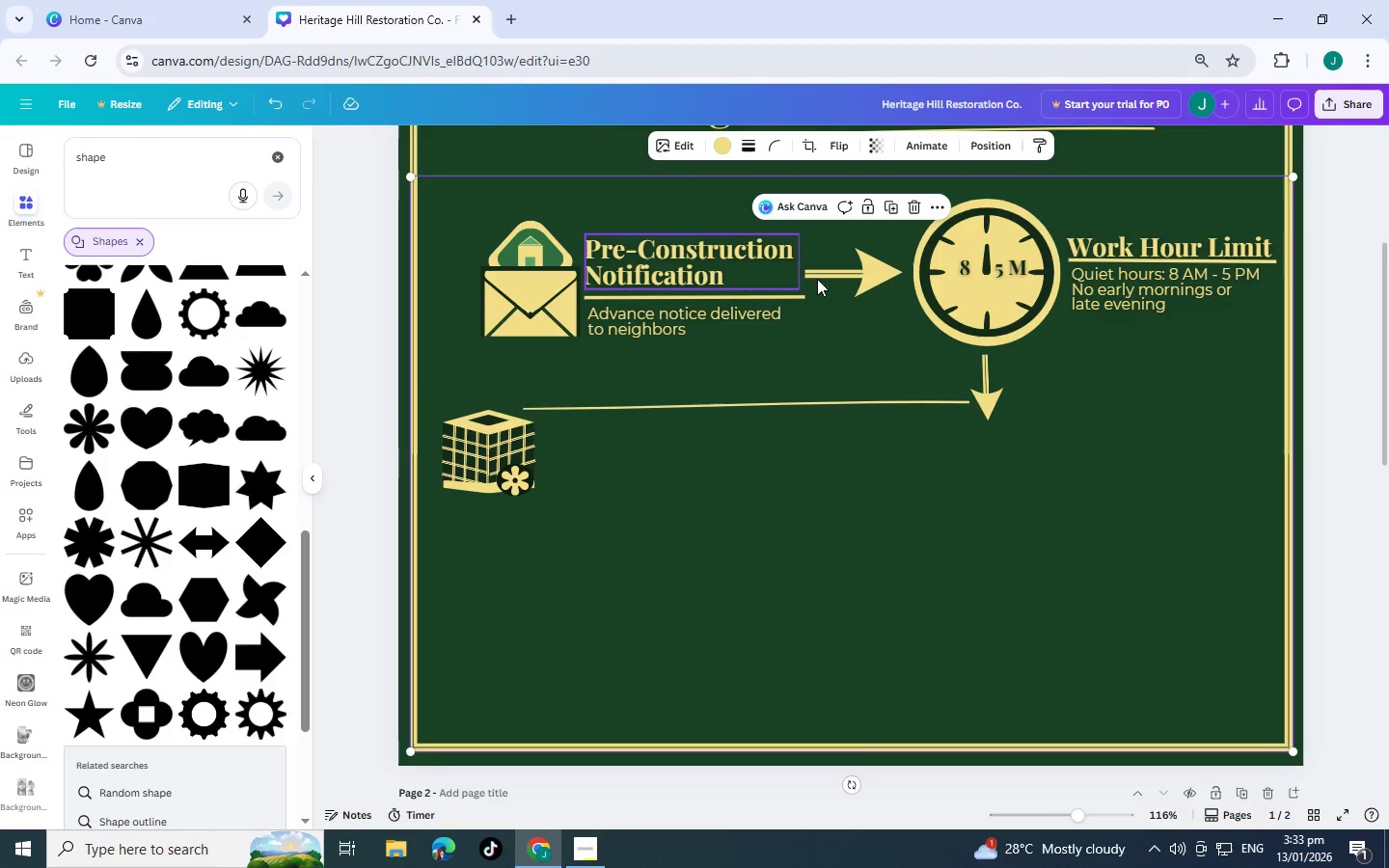 
left_click([998, 271])
 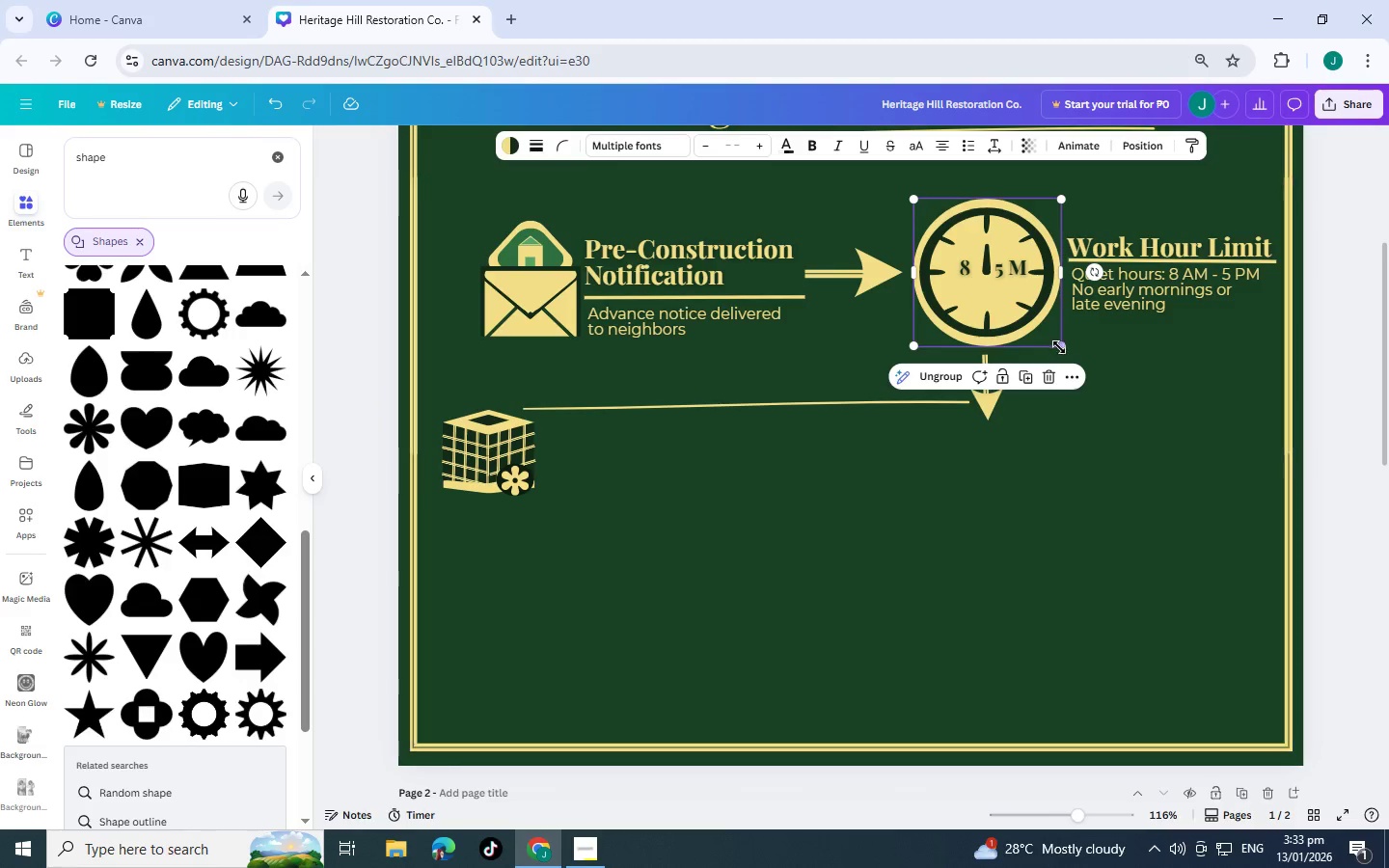 
left_click_drag(start_coordinate=[1061, 348], to_coordinate=[1003, 328])
 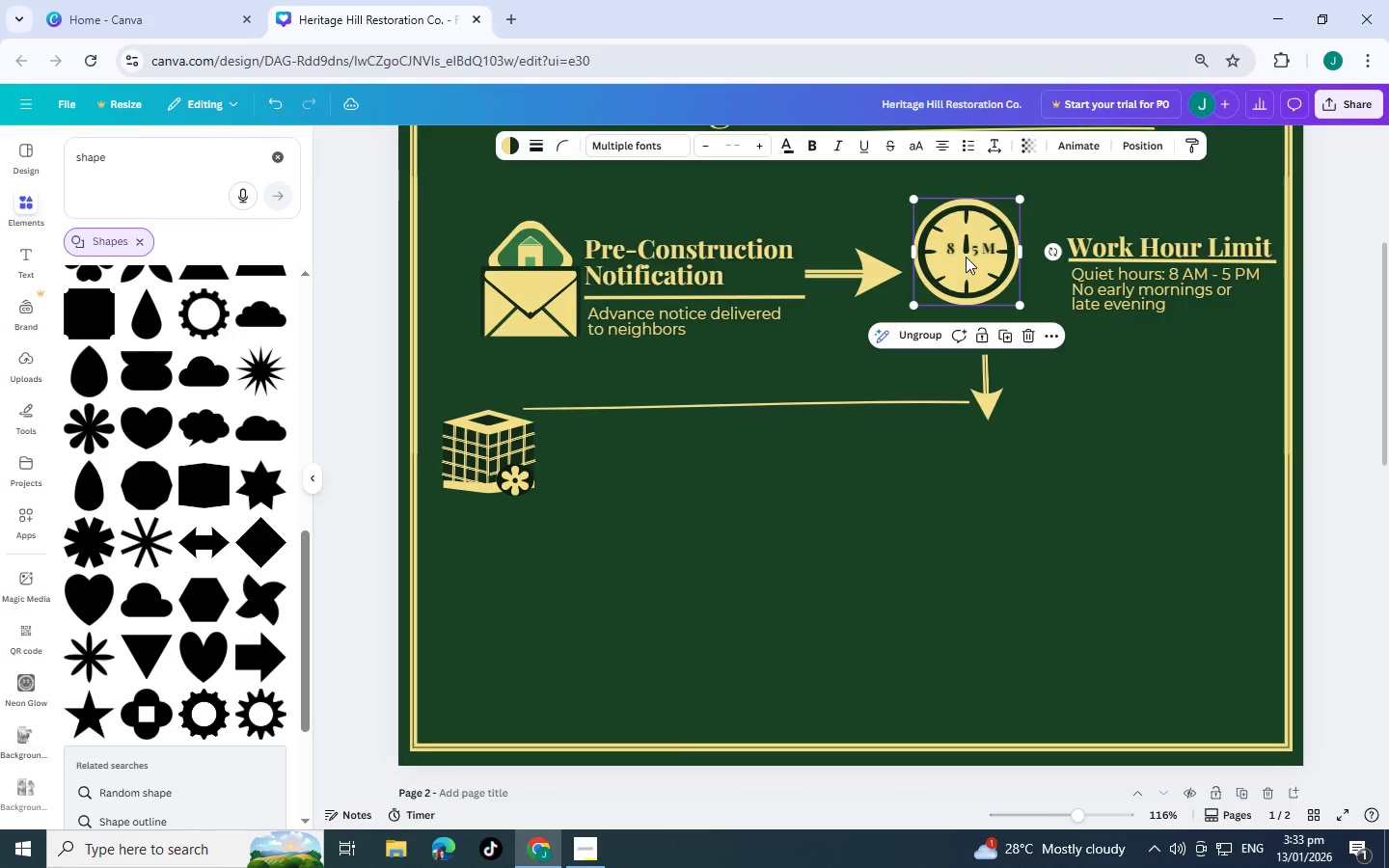 
left_click_drag(start_coordinate=[965, 257], to_coordinate=[984, 269])
 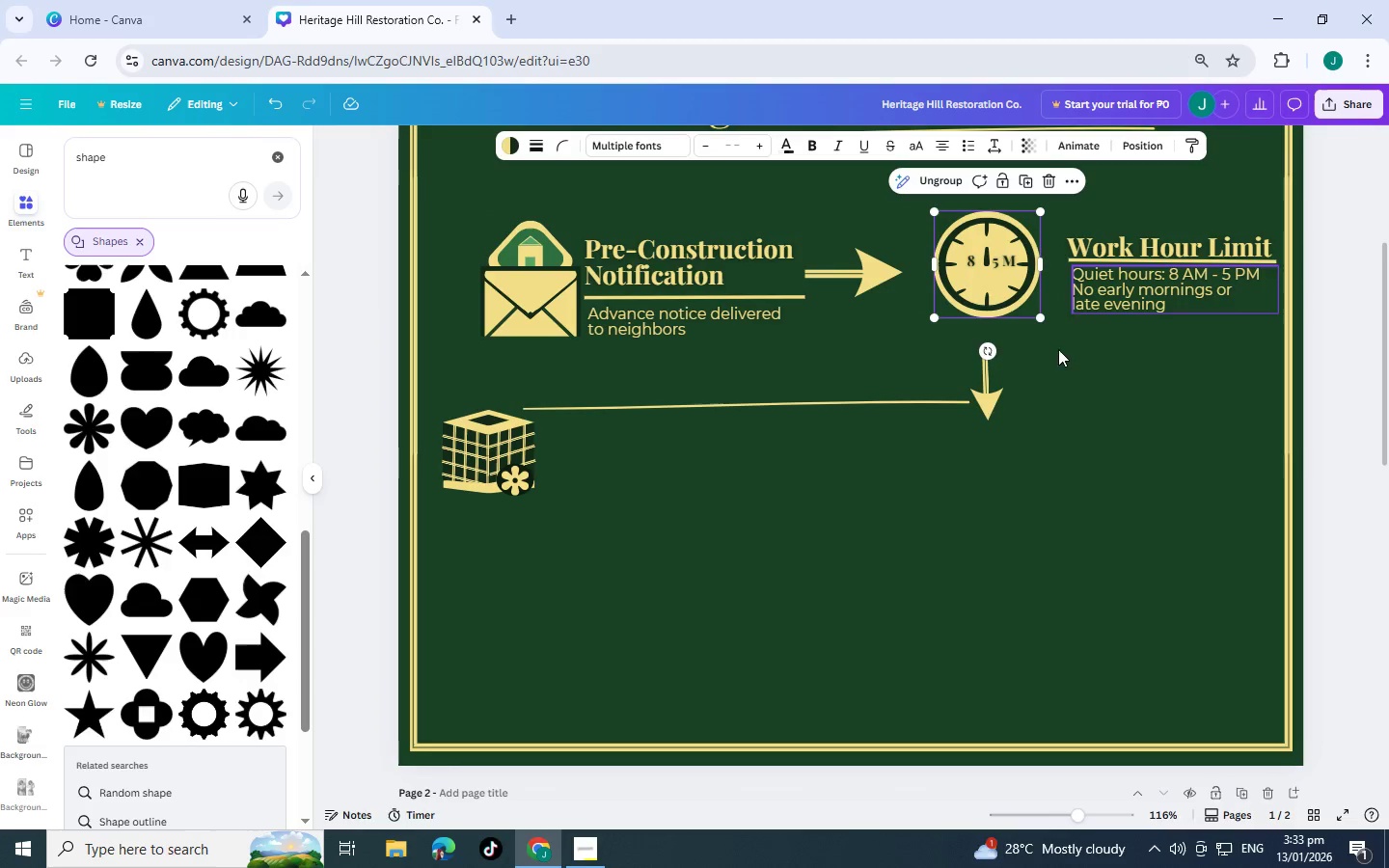 
left_click([980, 488])
 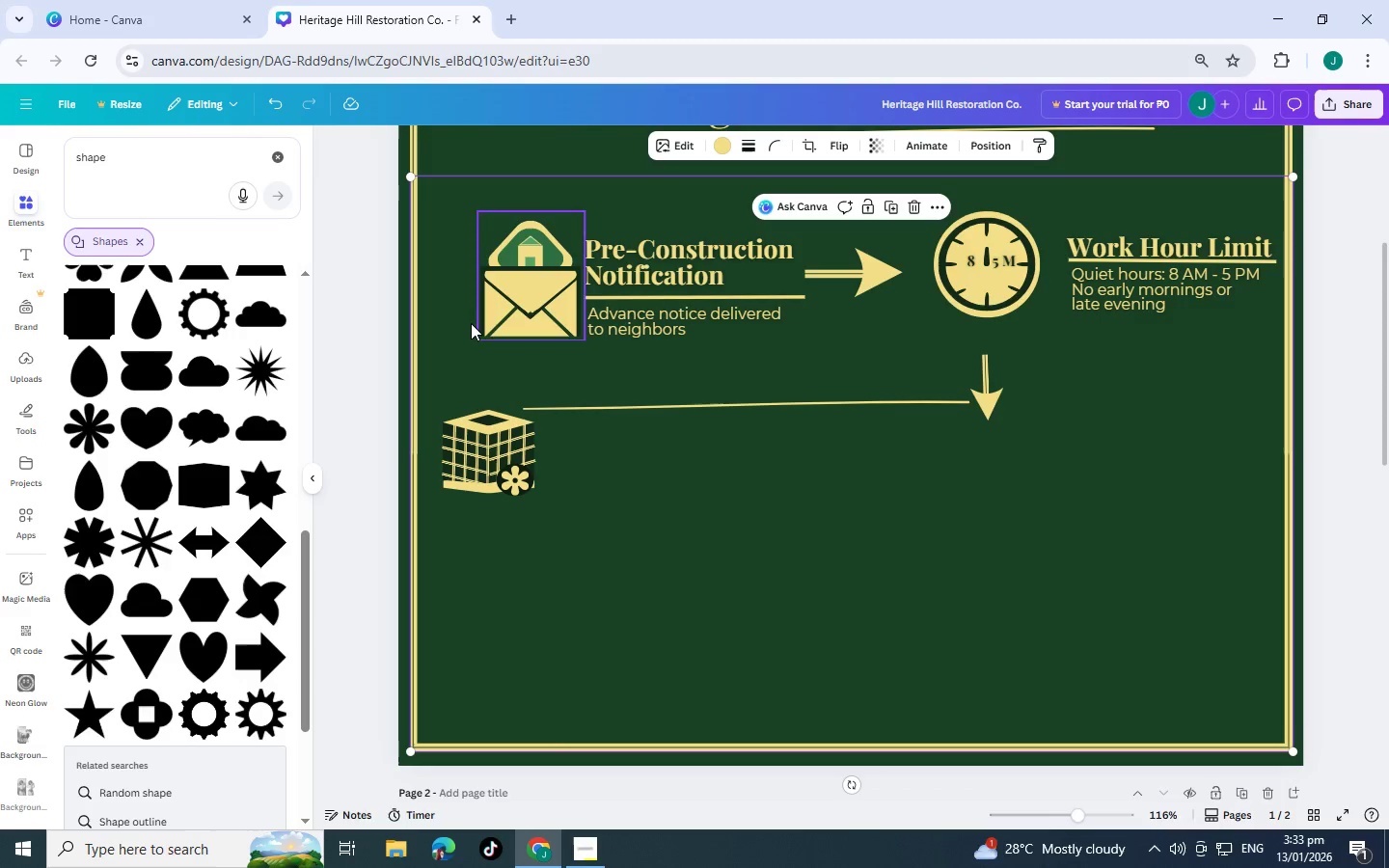 
scroll: coordinate [567, 453], scroll_direction: up, amount: 2.0
 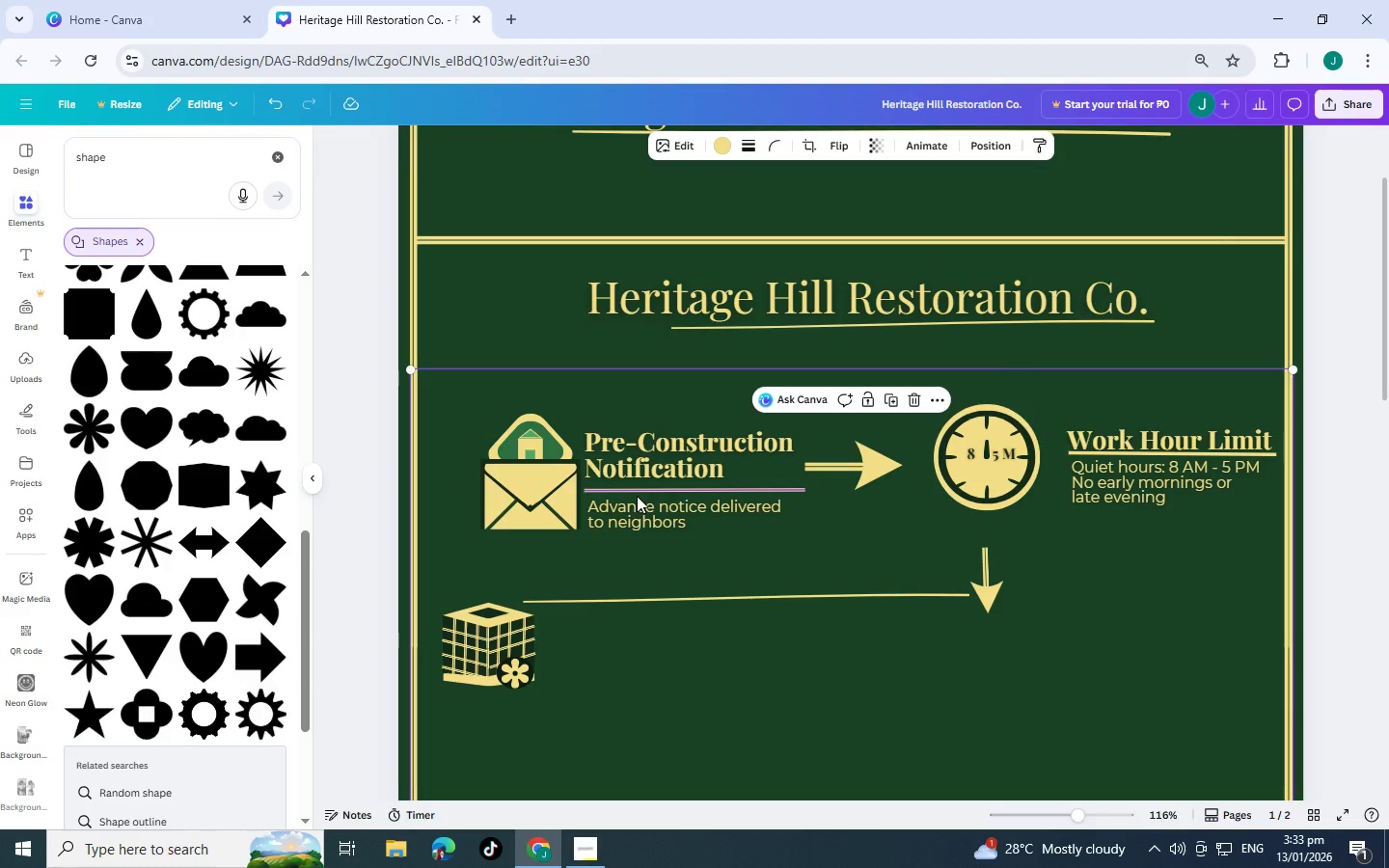 
wait(25.5)
 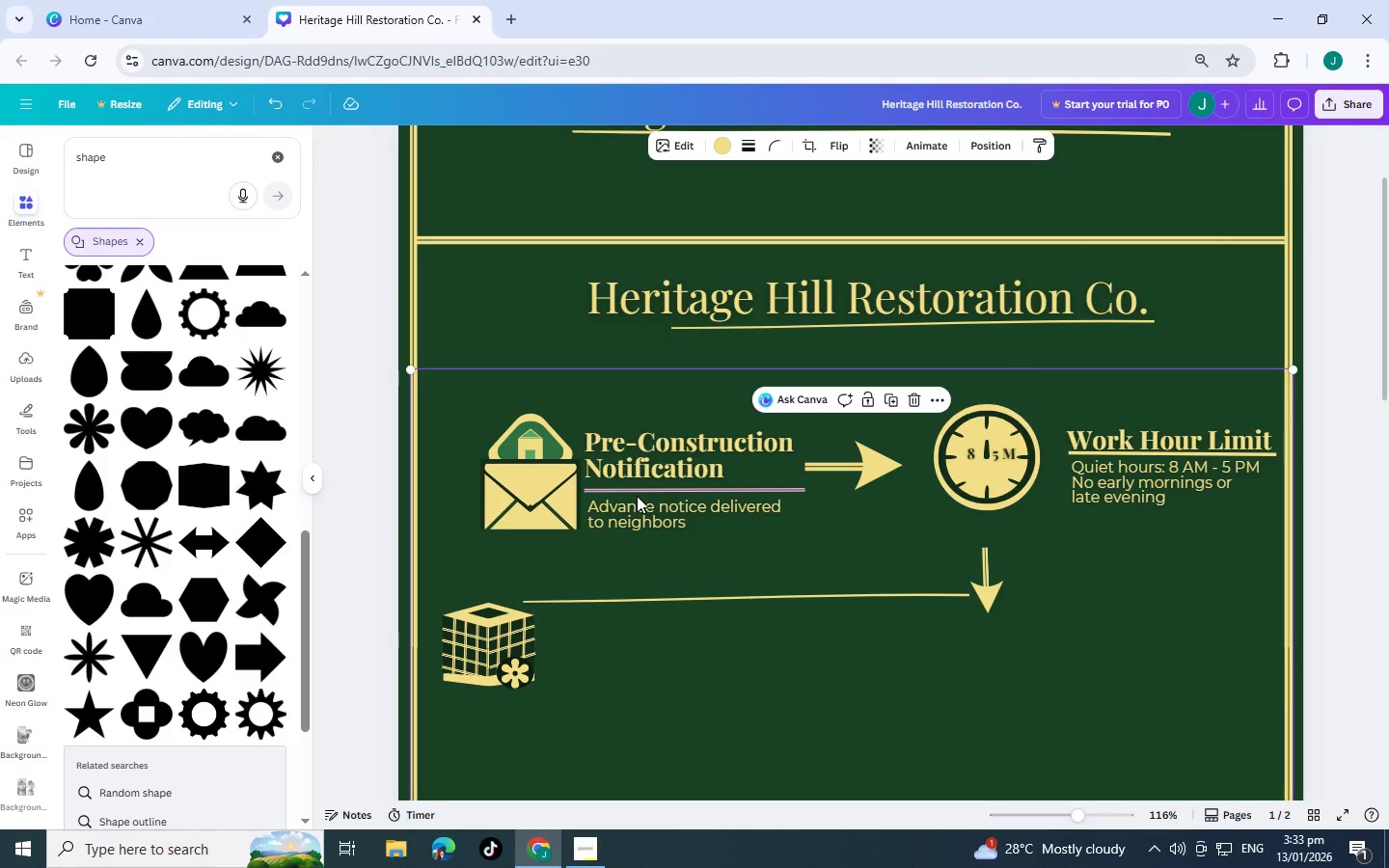 
left_click([648, 442])
 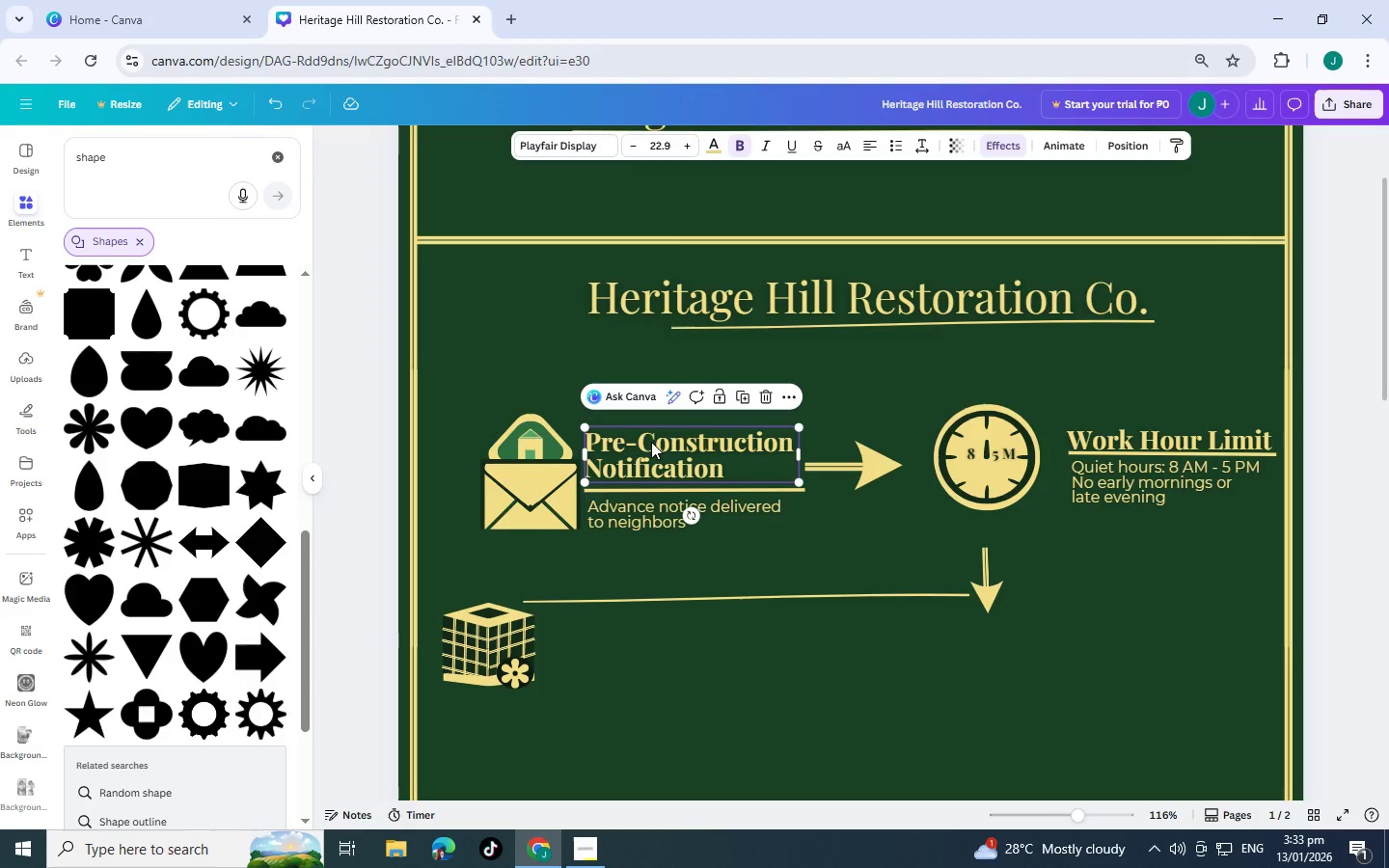 
key(Control+C)
 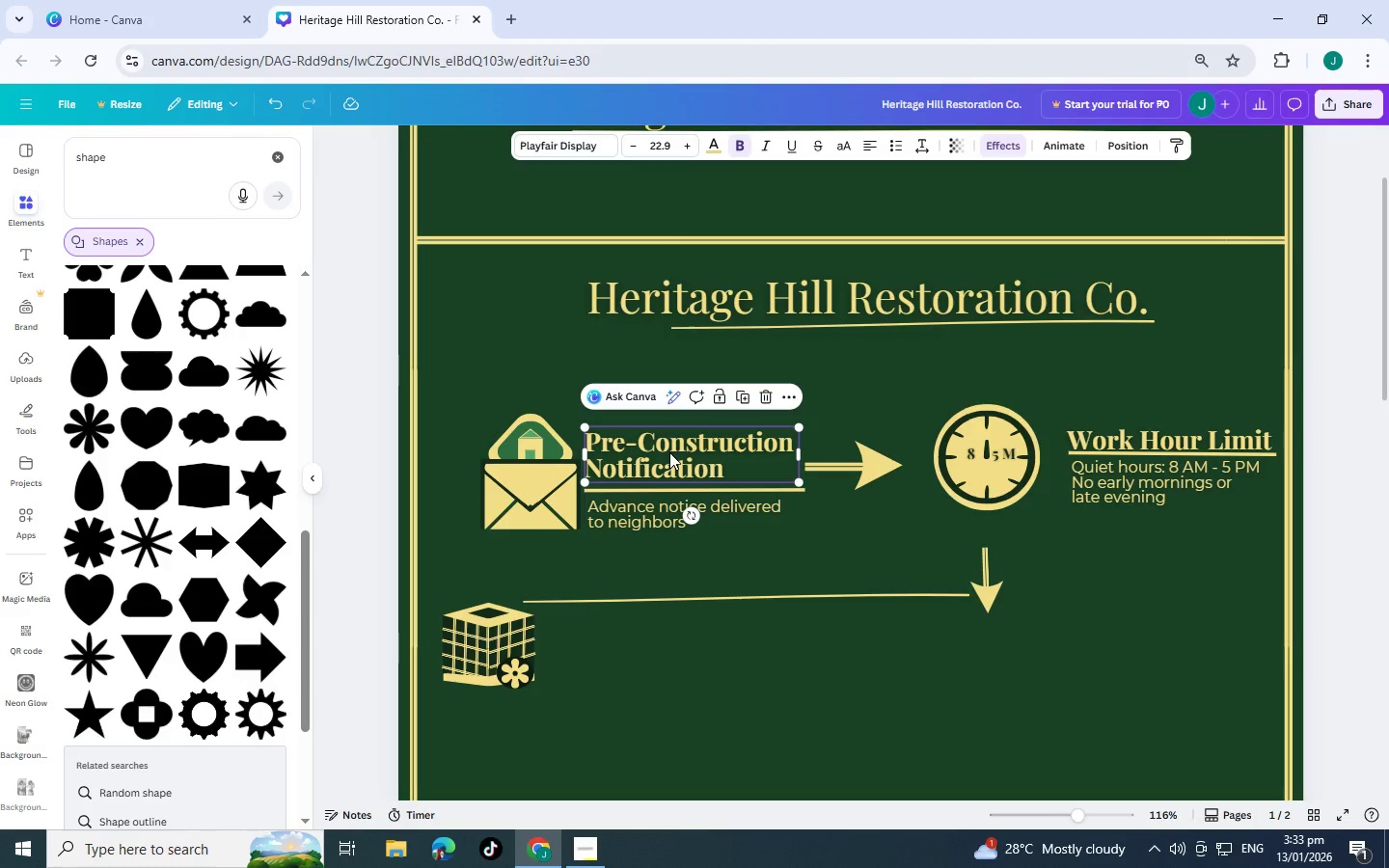 
key(Control+V)
 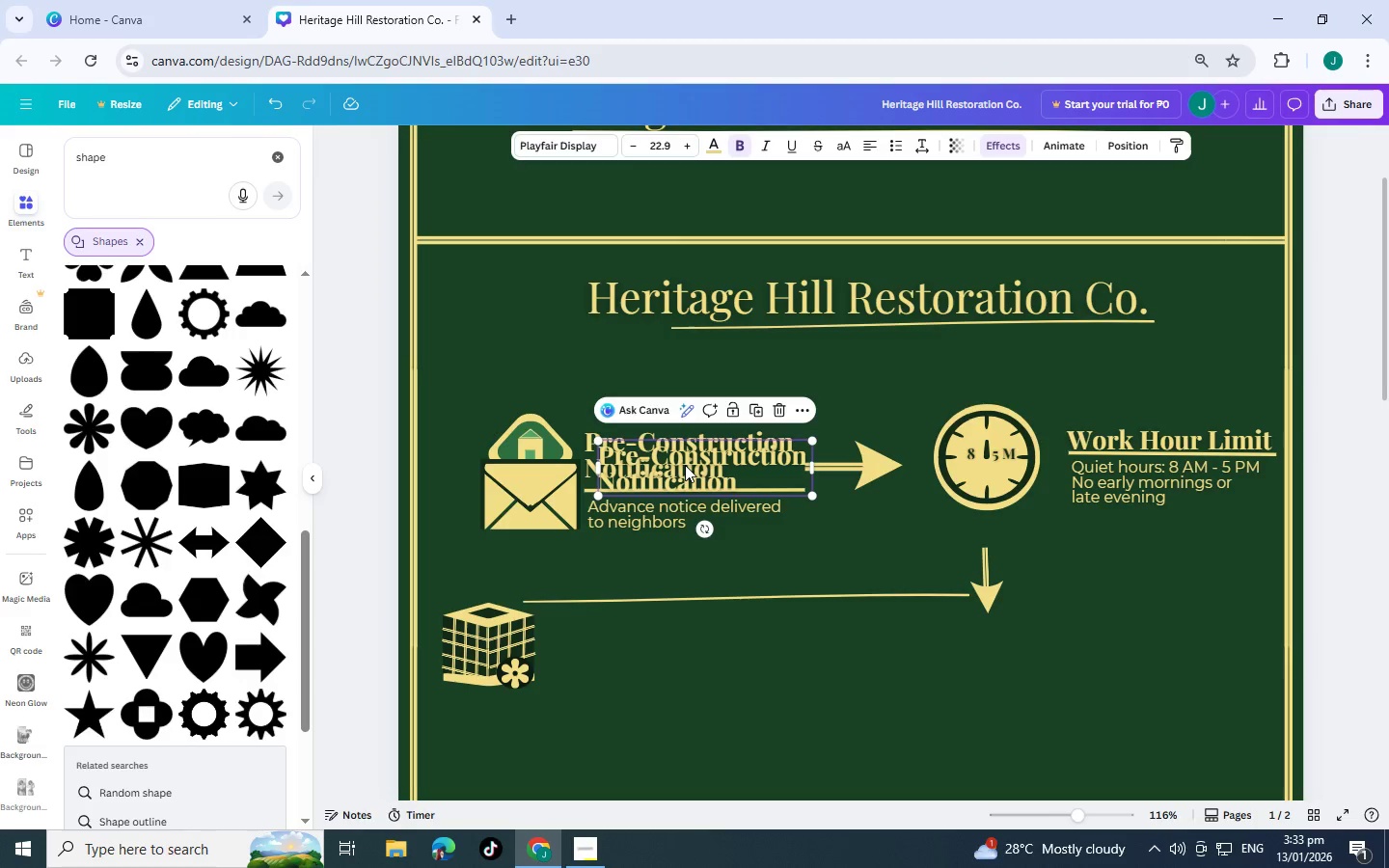 
left_click_drag(start_coordinate=[685, 465], to_coordinate=[649, 629])
 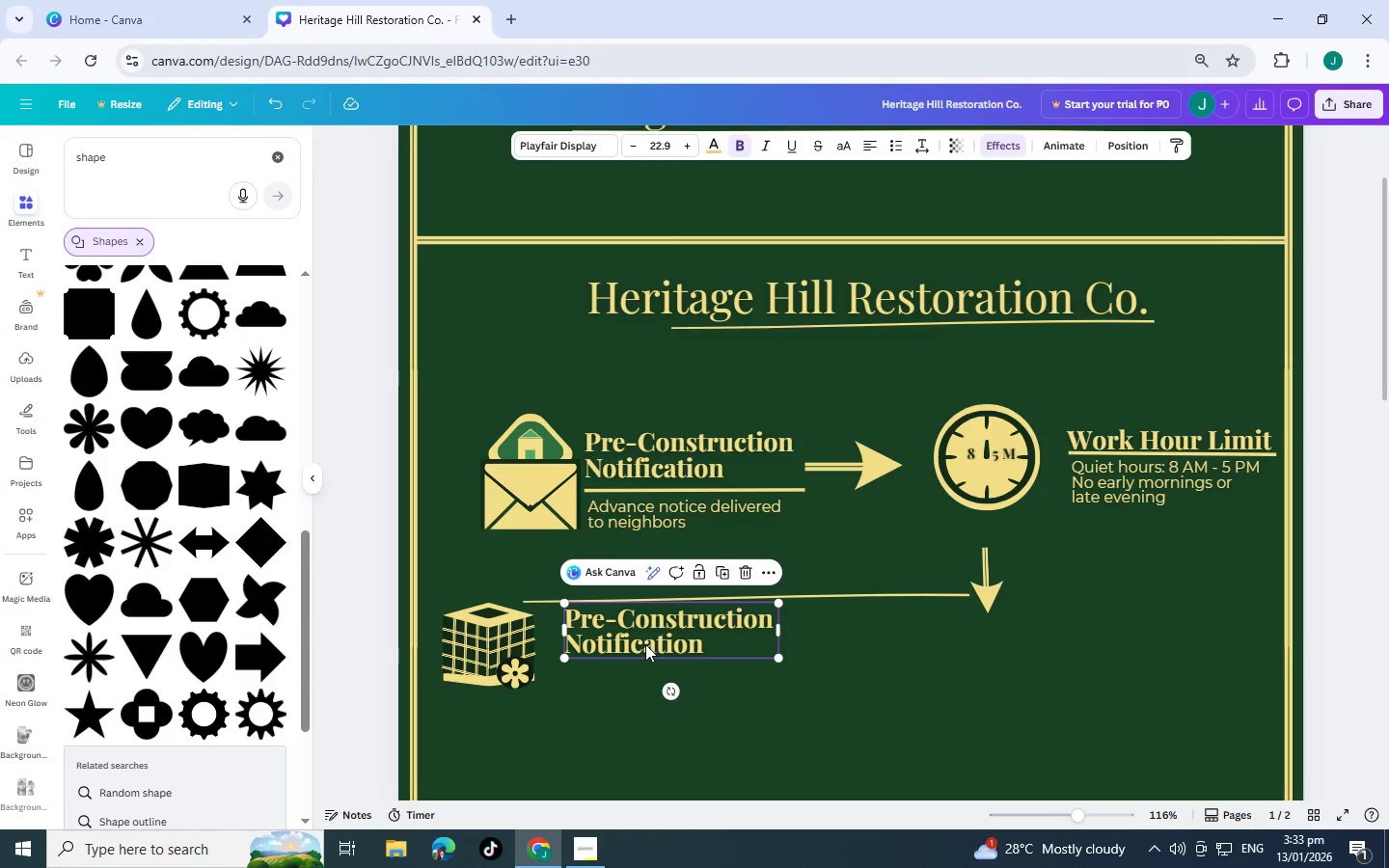 
double_click([645, 644])
 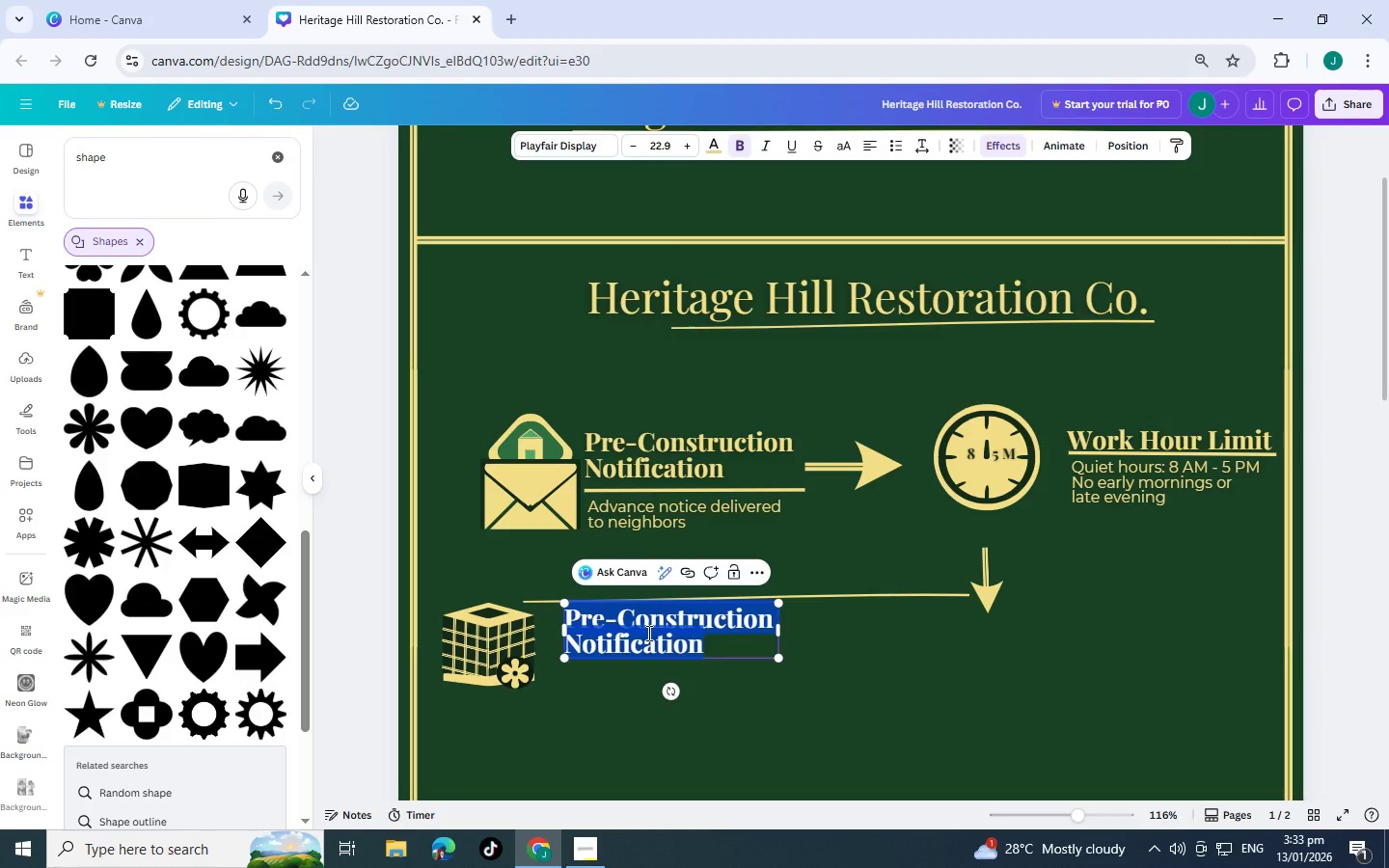 
type(Dust & Air Cons)
key(Backspace)
type(trol)
 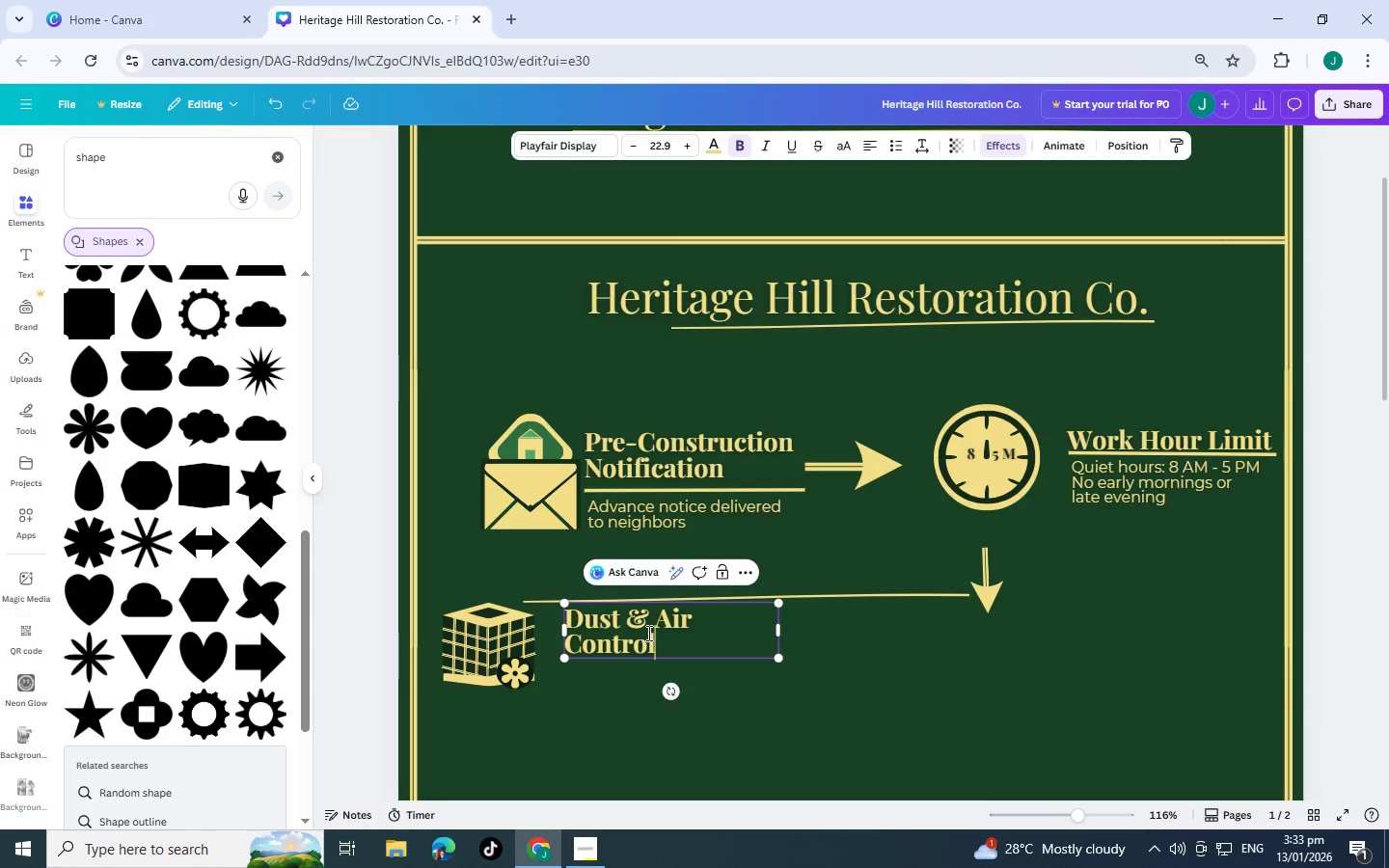 
left_click_drag(start_coordinate=[783, 625], to_coordinate=[831, 630])
 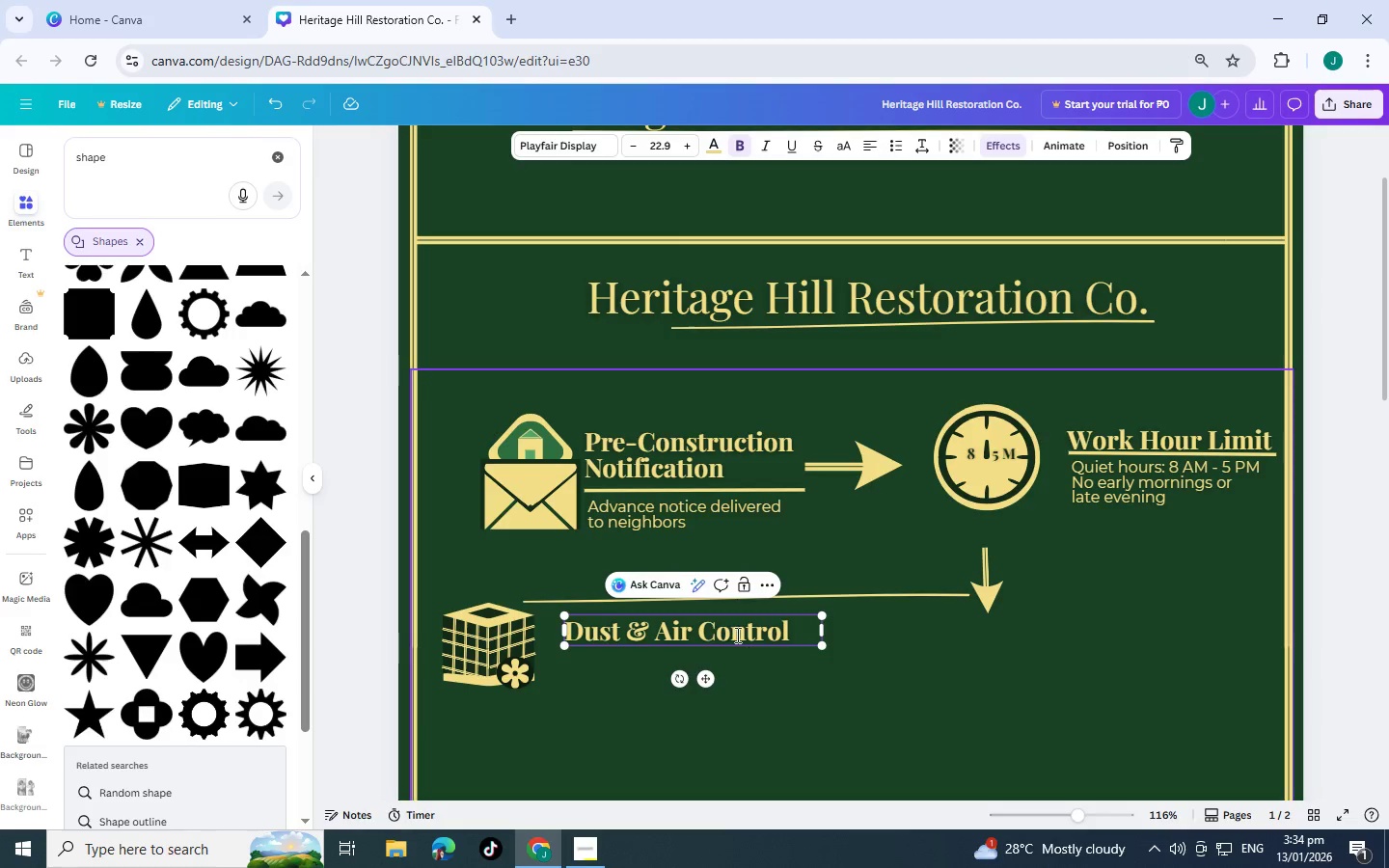 
left_click([670, 507])
 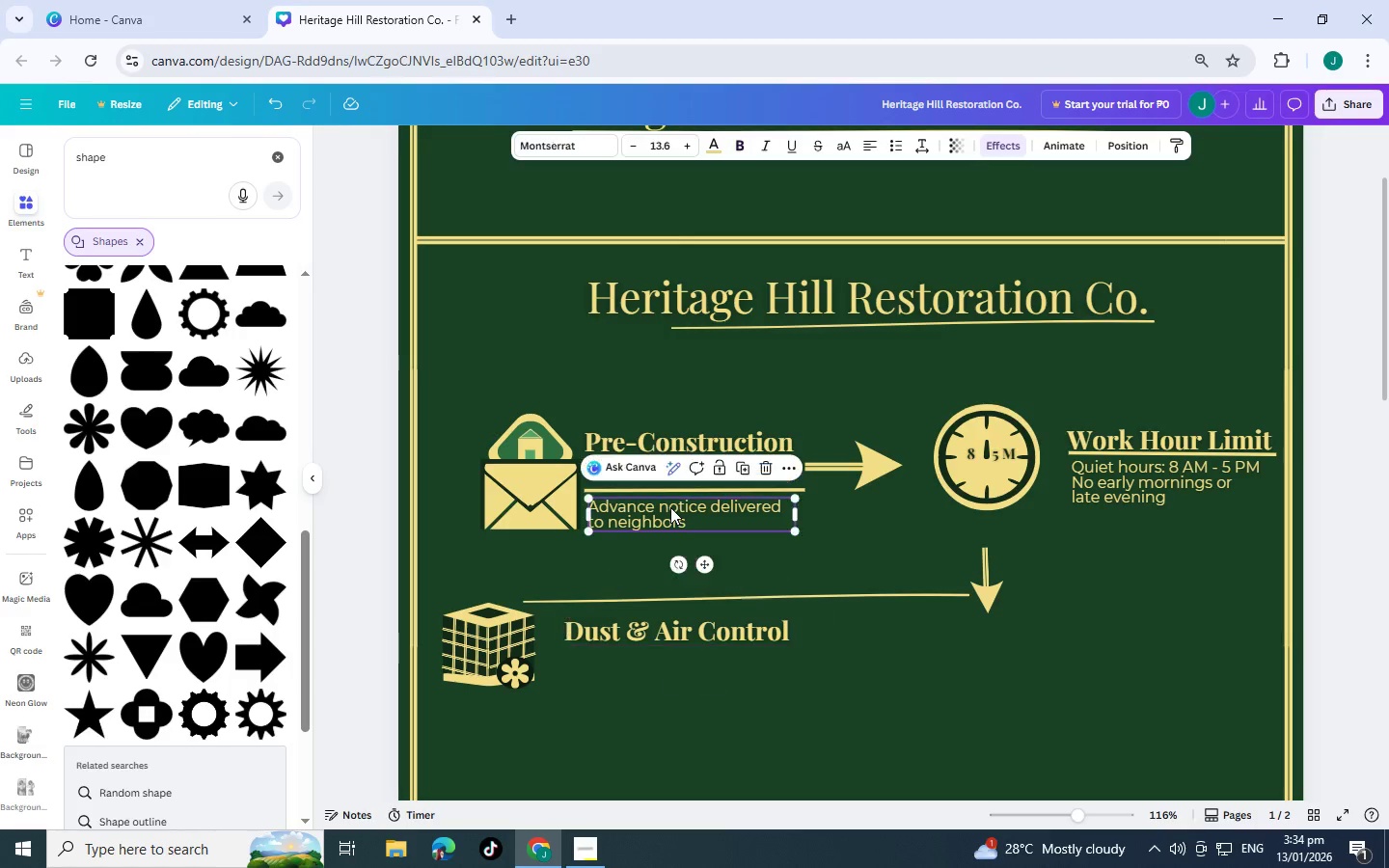 
key(Control+C)
 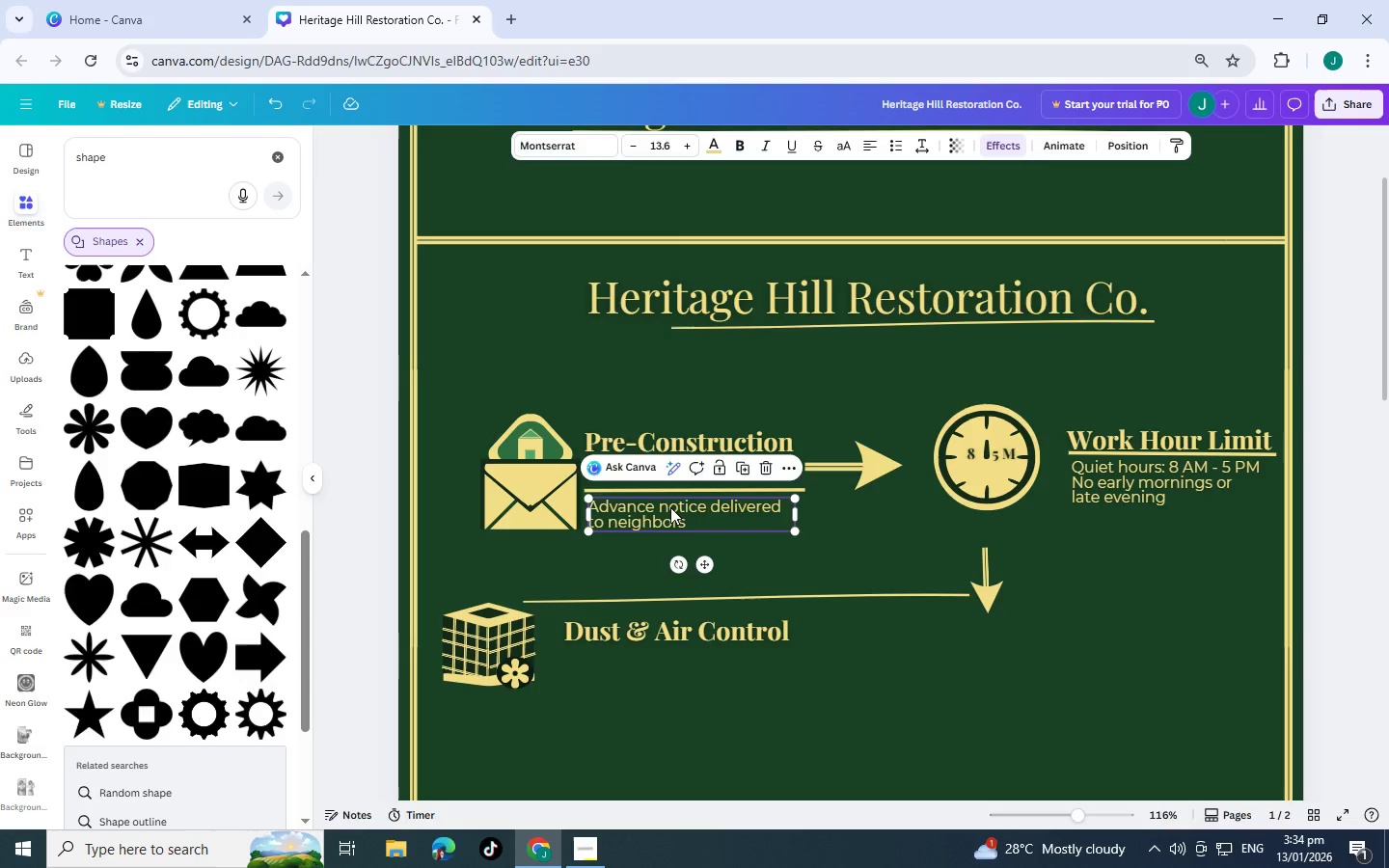 
key(Control+V)
 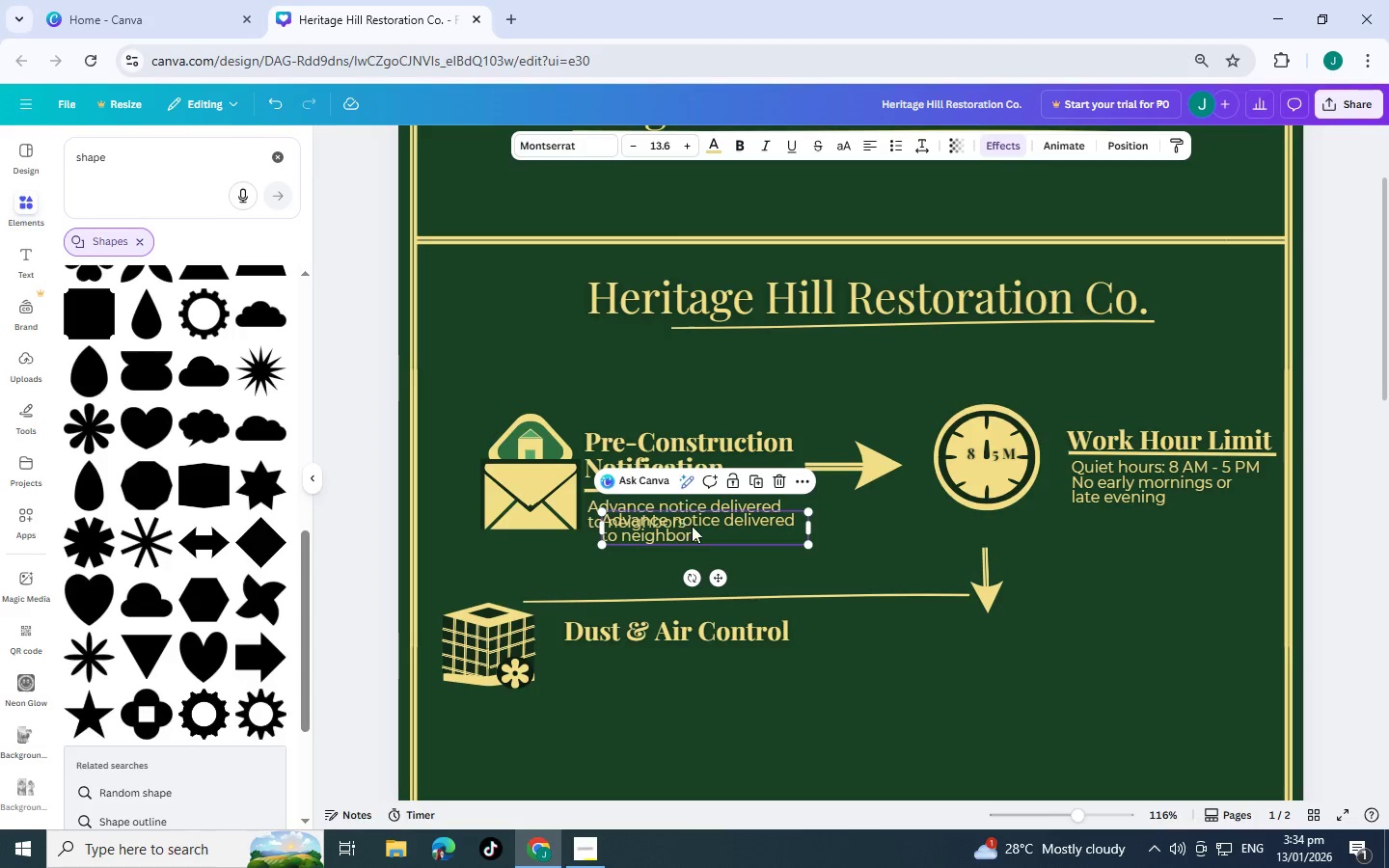 
left_click_drag(start_coordinate=[695, 531], to_coordinate=[655, 686])
 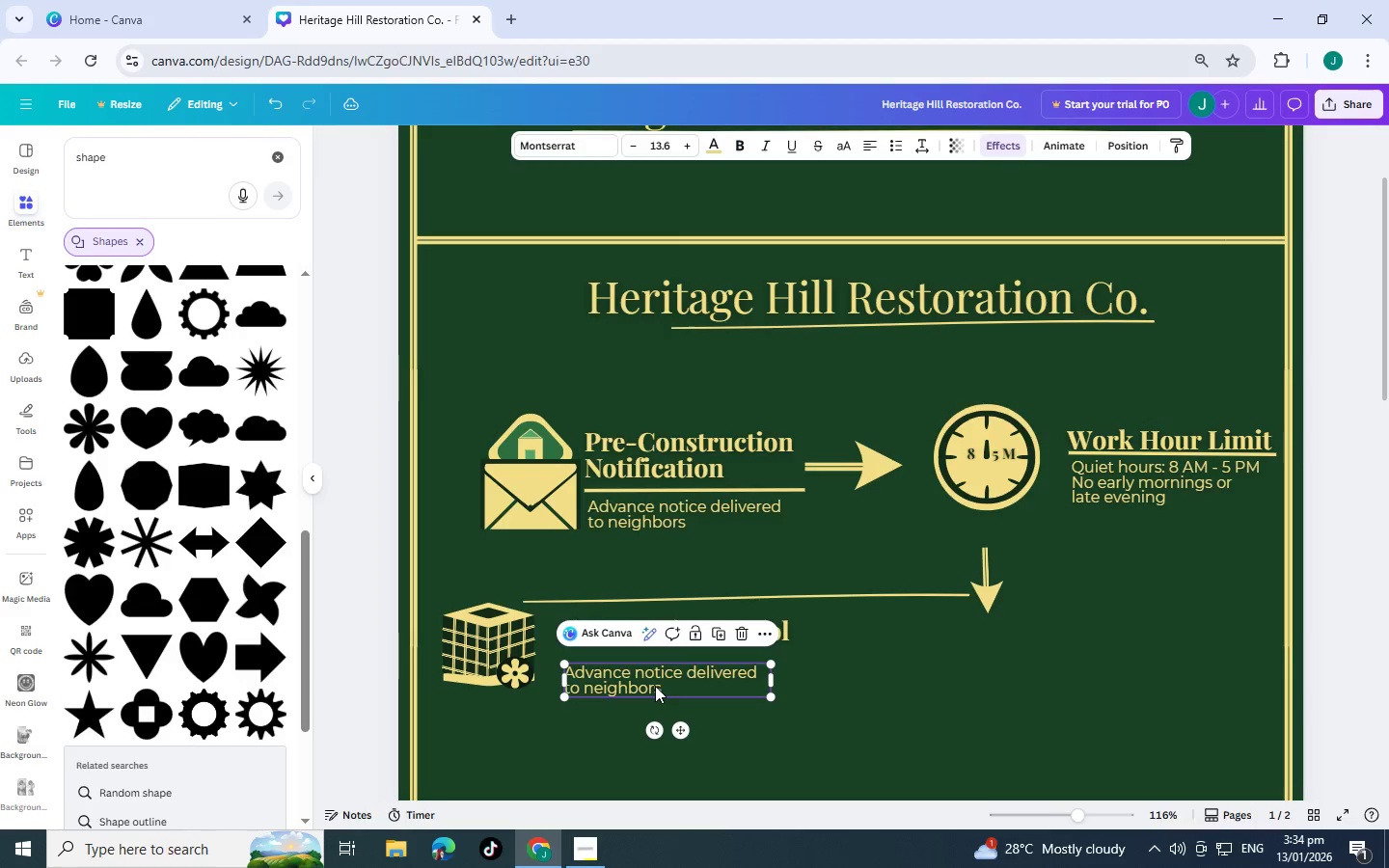 
double_click([655, 686])
 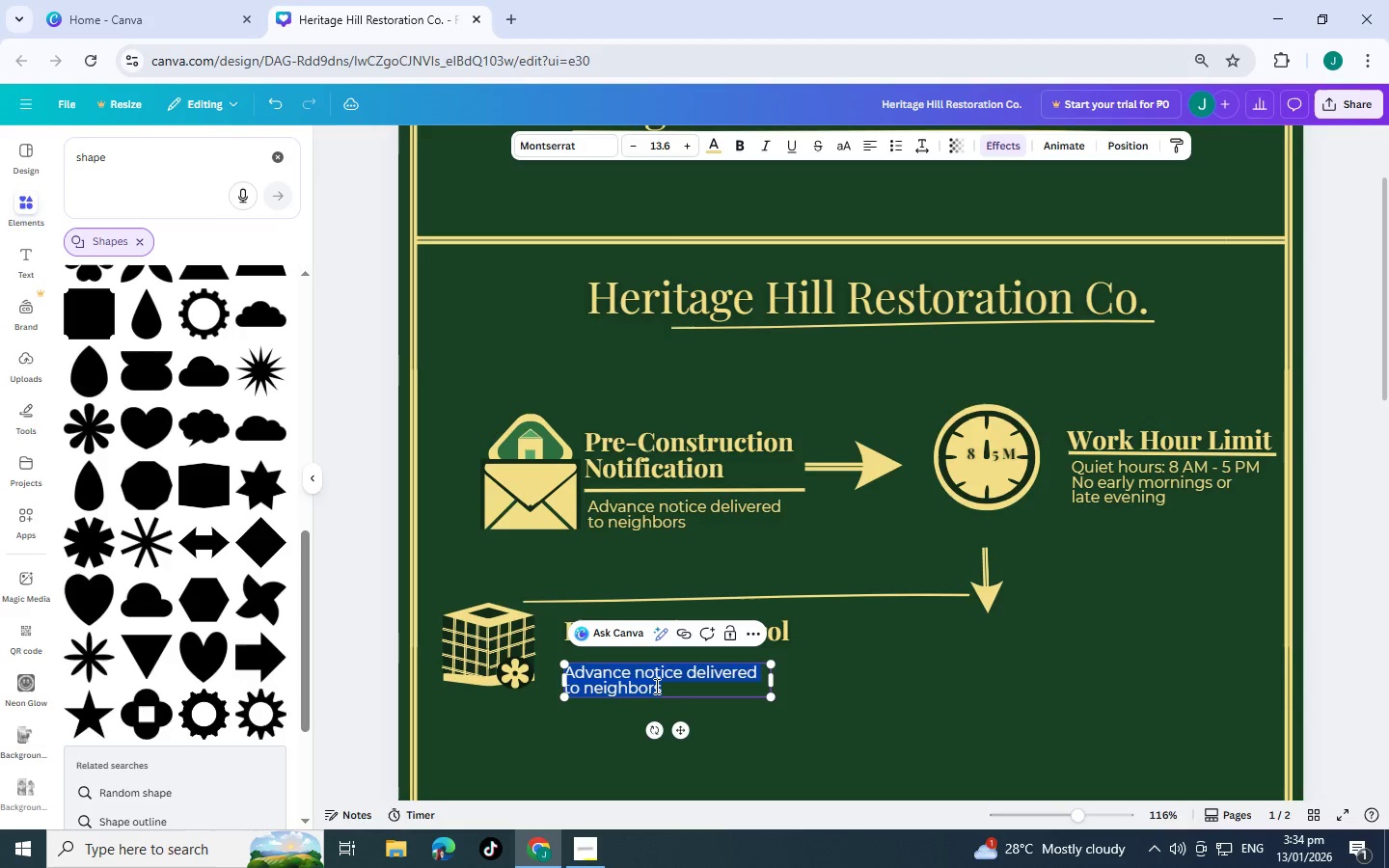 
triple_click([655, 686])
 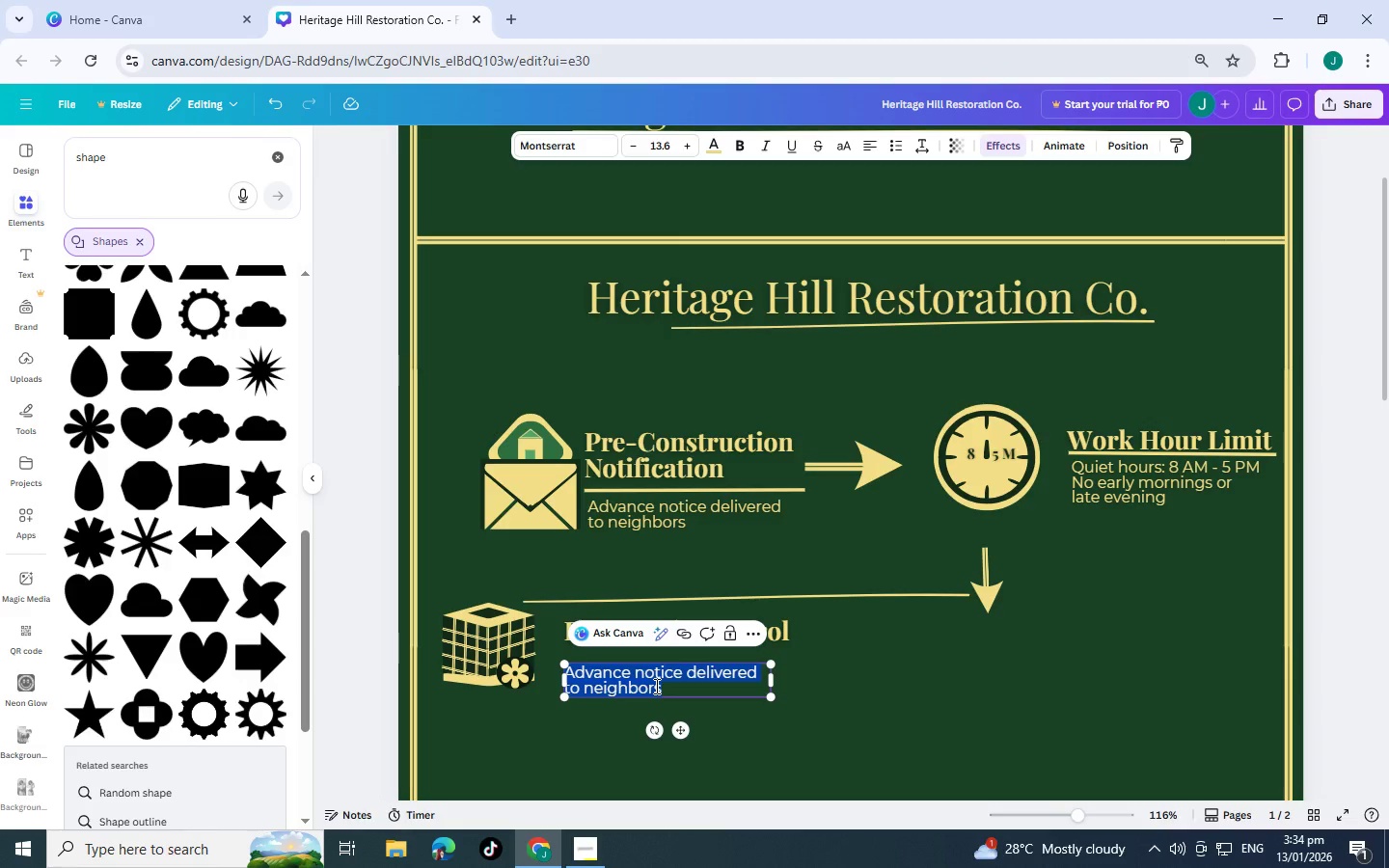 
type(HEPA filteration &)
 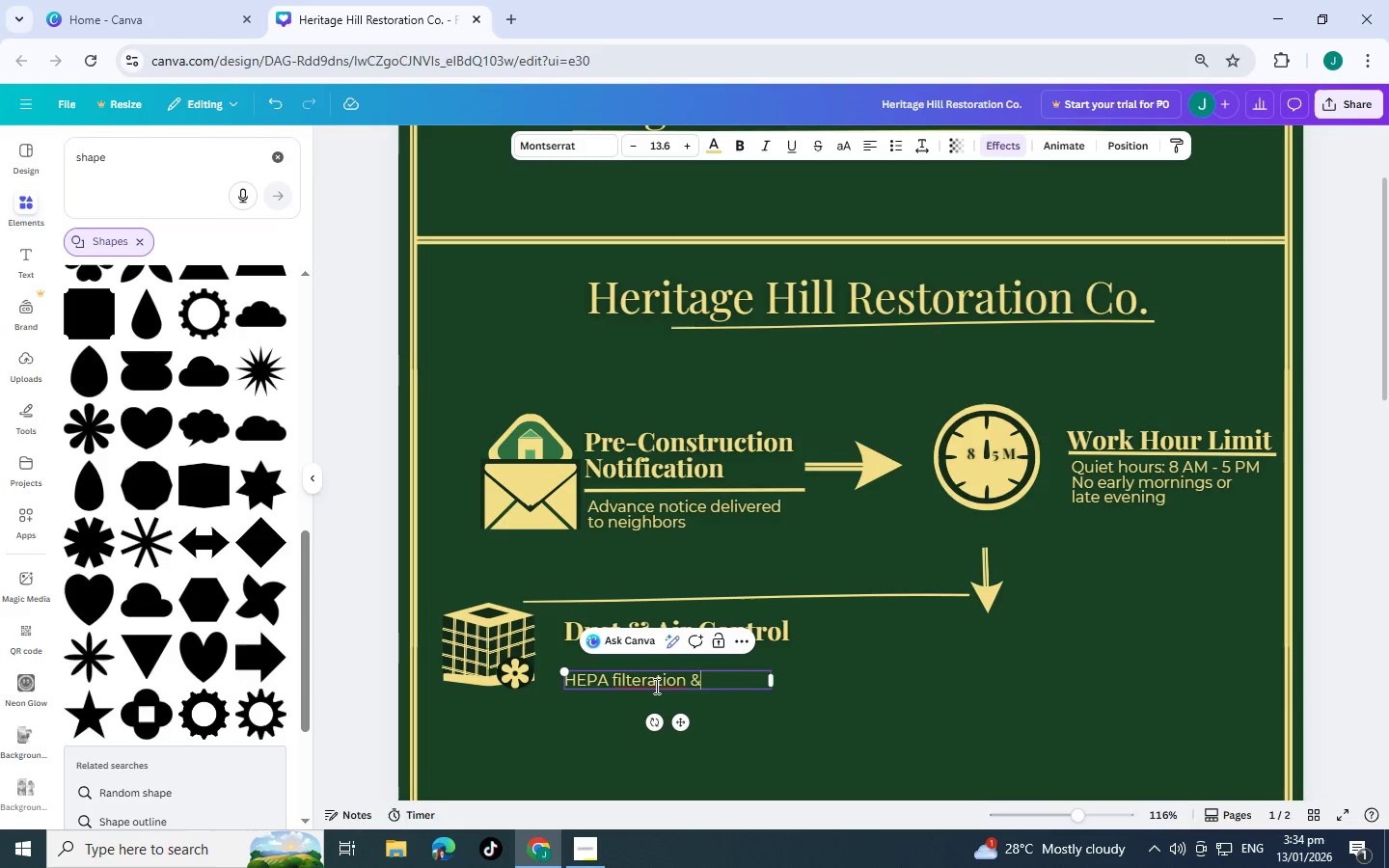 
key(Enter)
 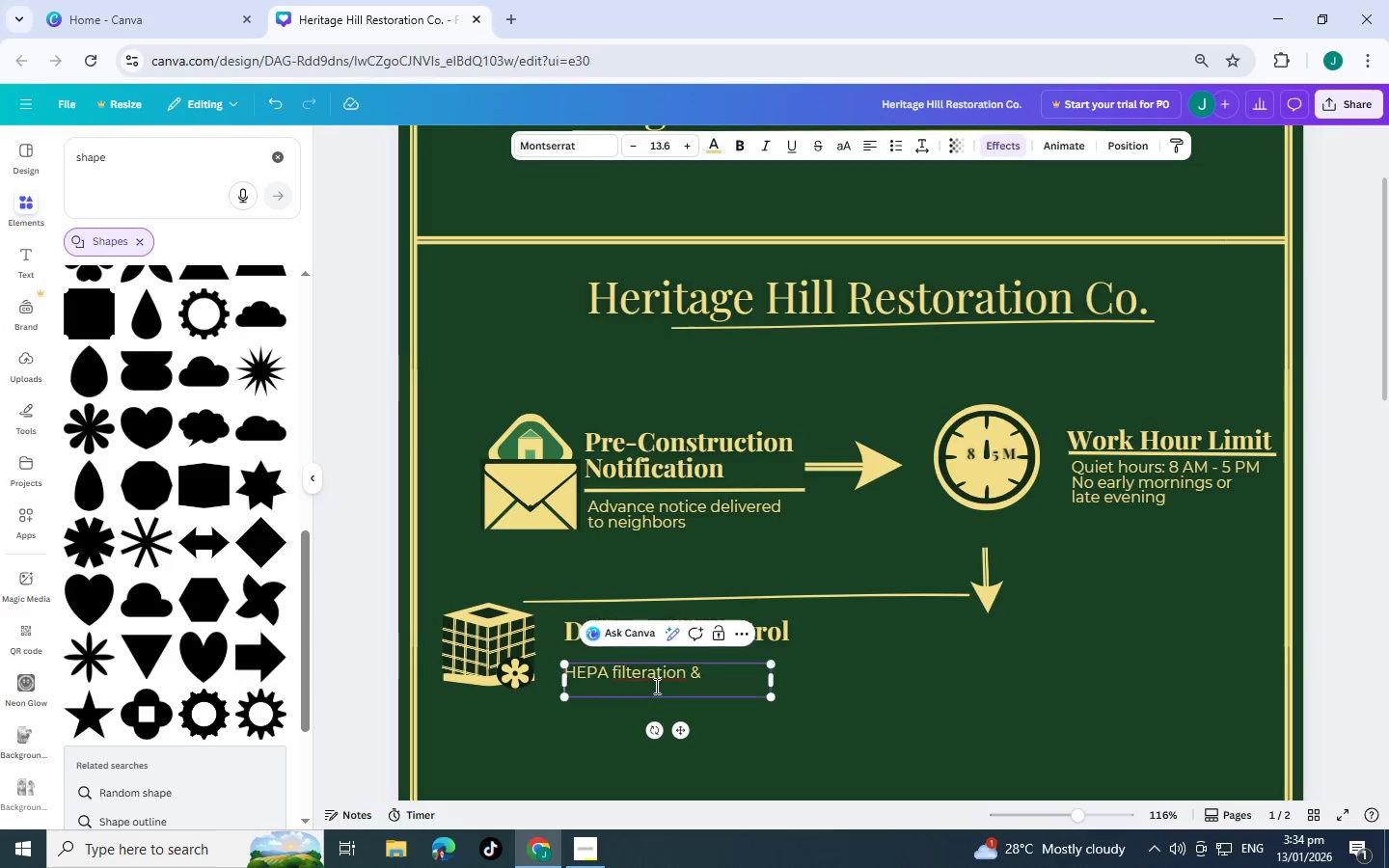 
type(Dust)
key(Backspace)
key(Backspace)
key(Backspace)
key(Backspace)
type(dust barriers in place)
 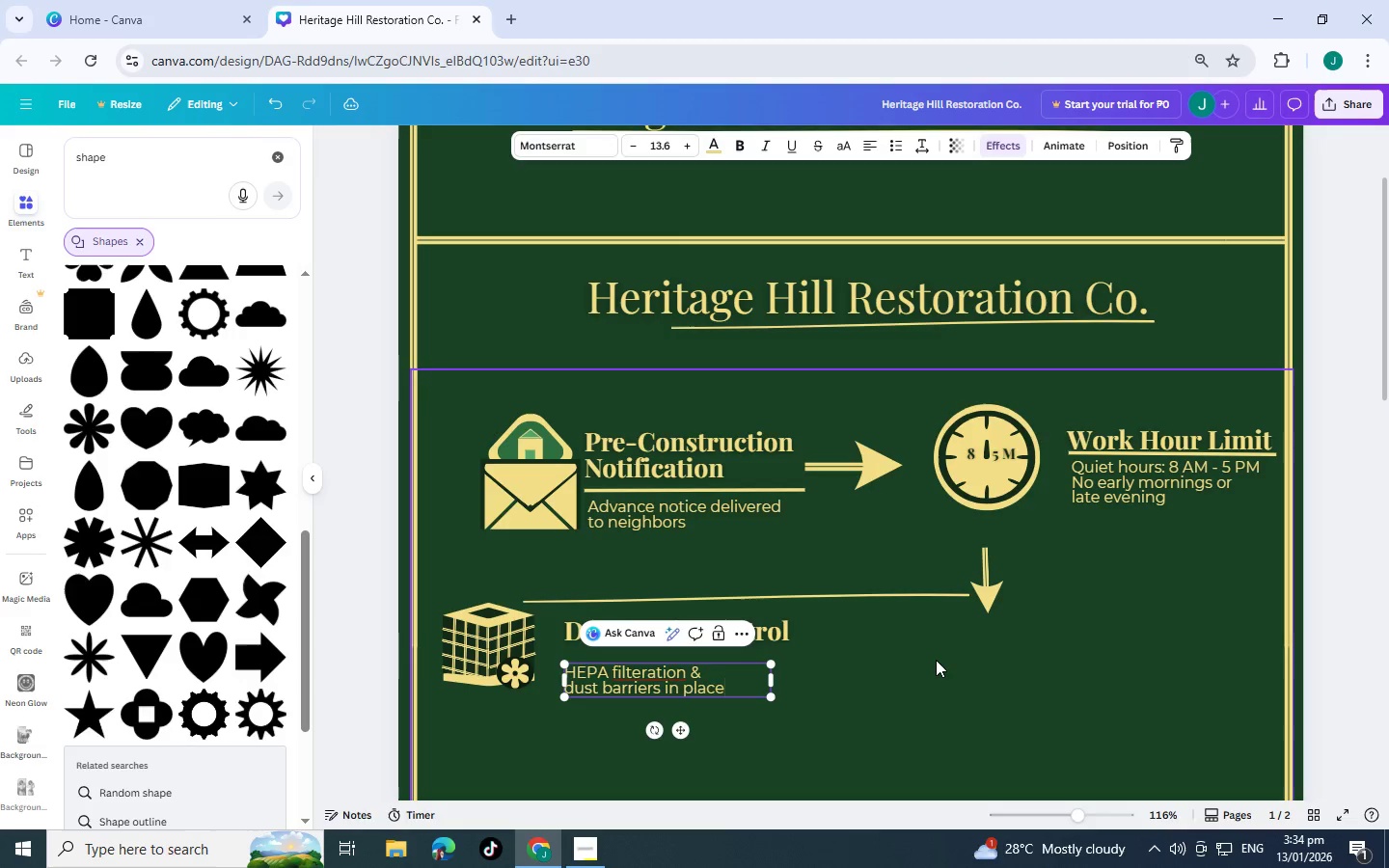 
left_click([936, 660])
 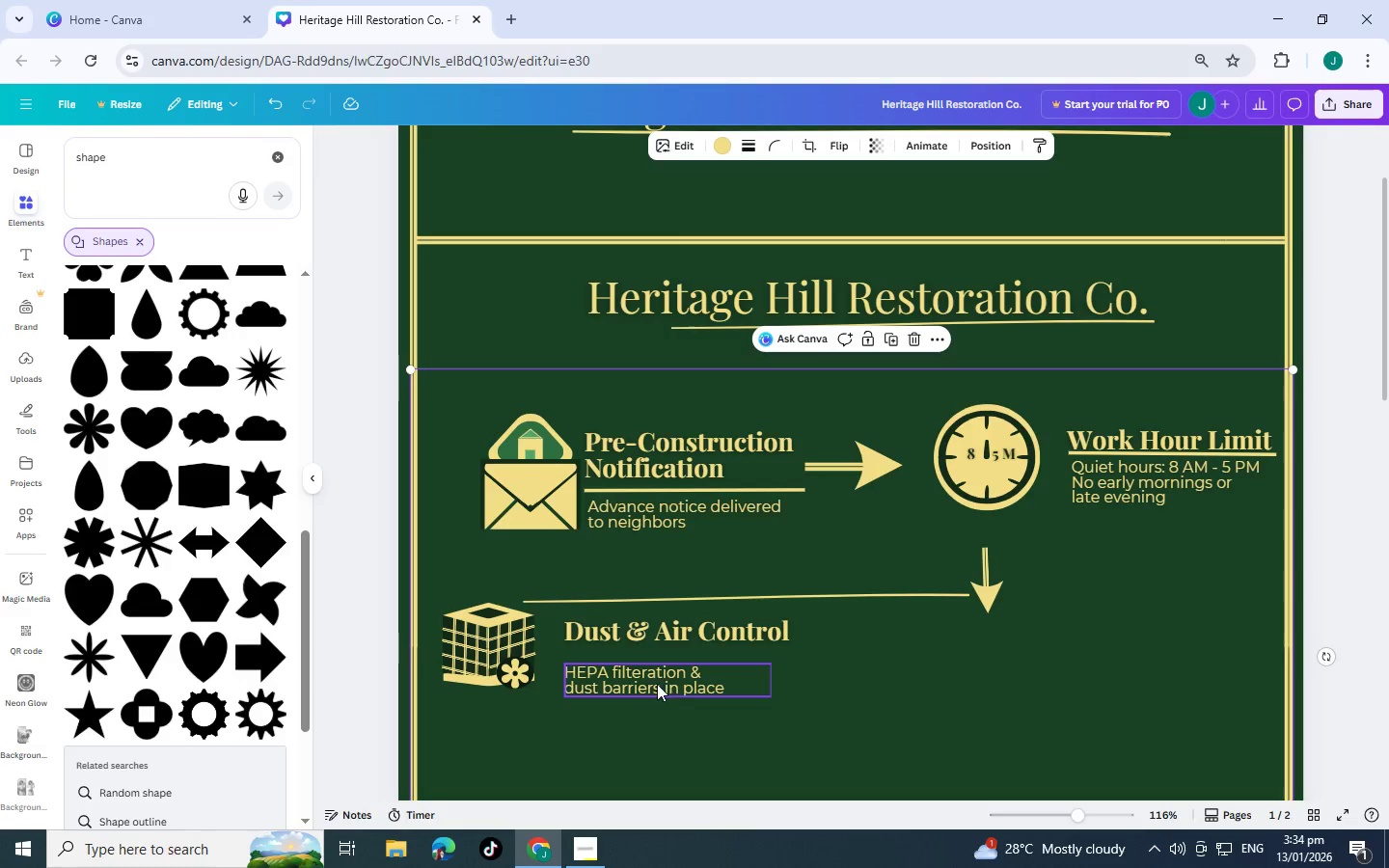 
left_click_drag(start_coordinate=[658, 682], to_coordinate=[653, 672])
 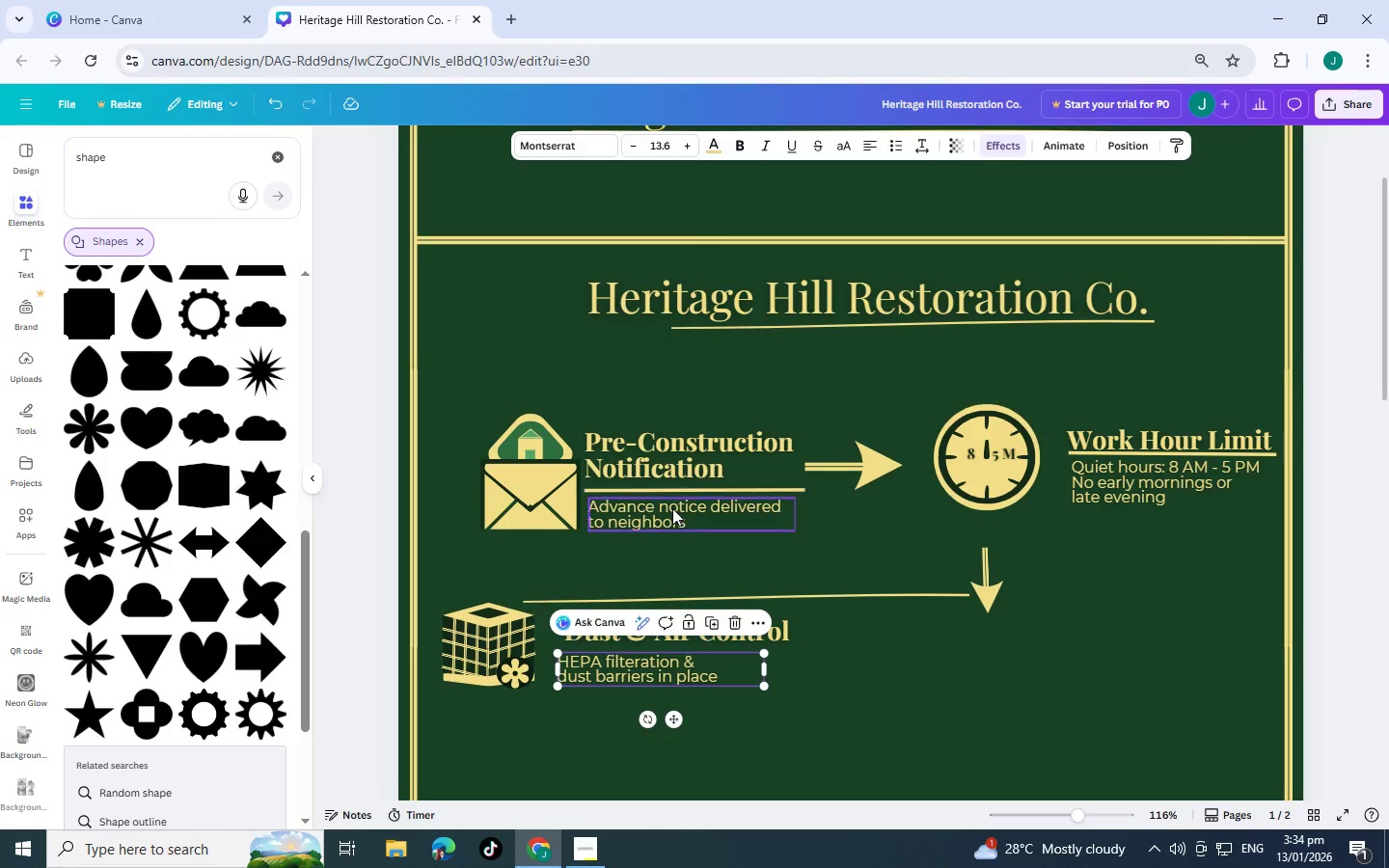 
left_click([672, 508])
 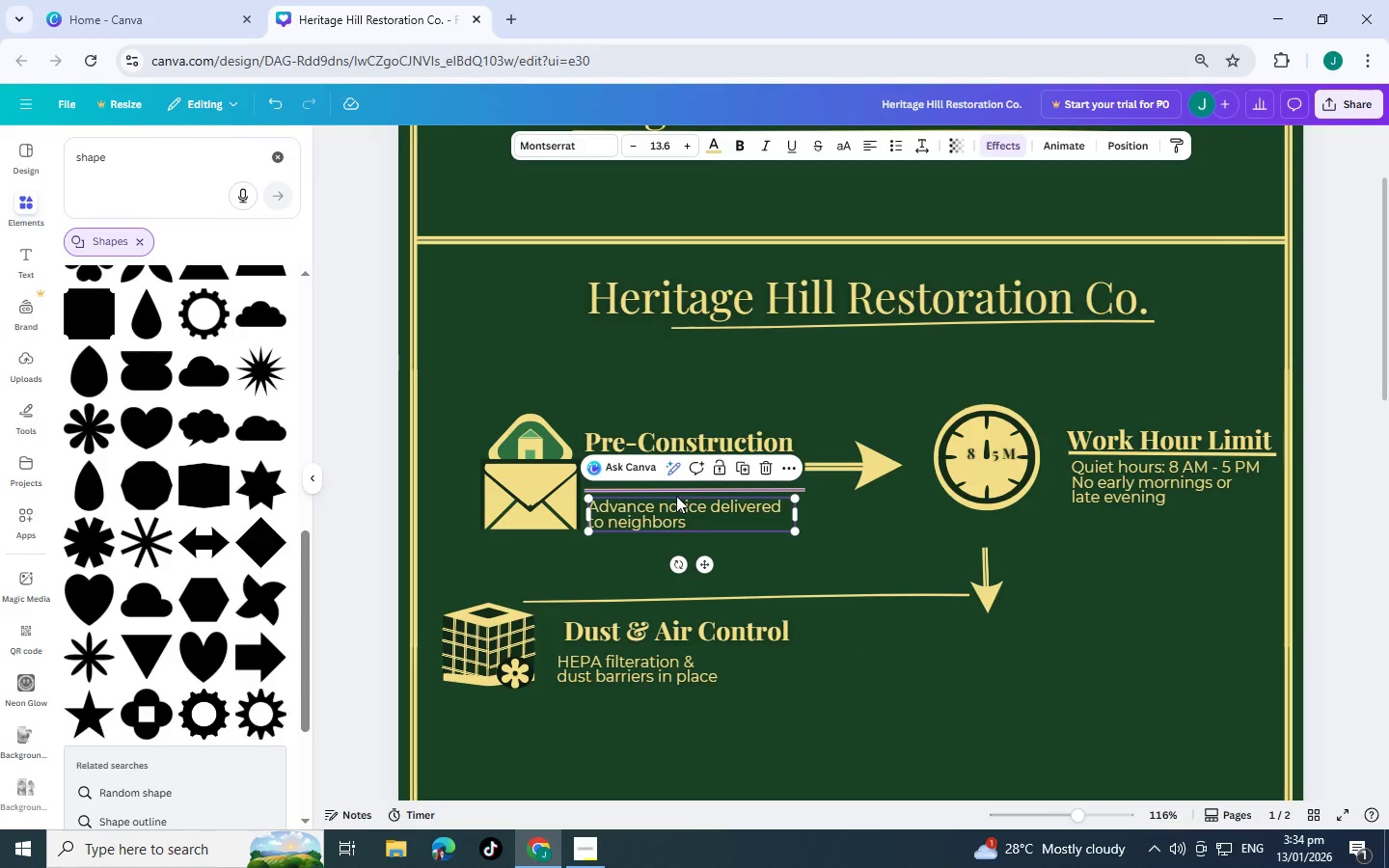 
left_click([680, 493])
 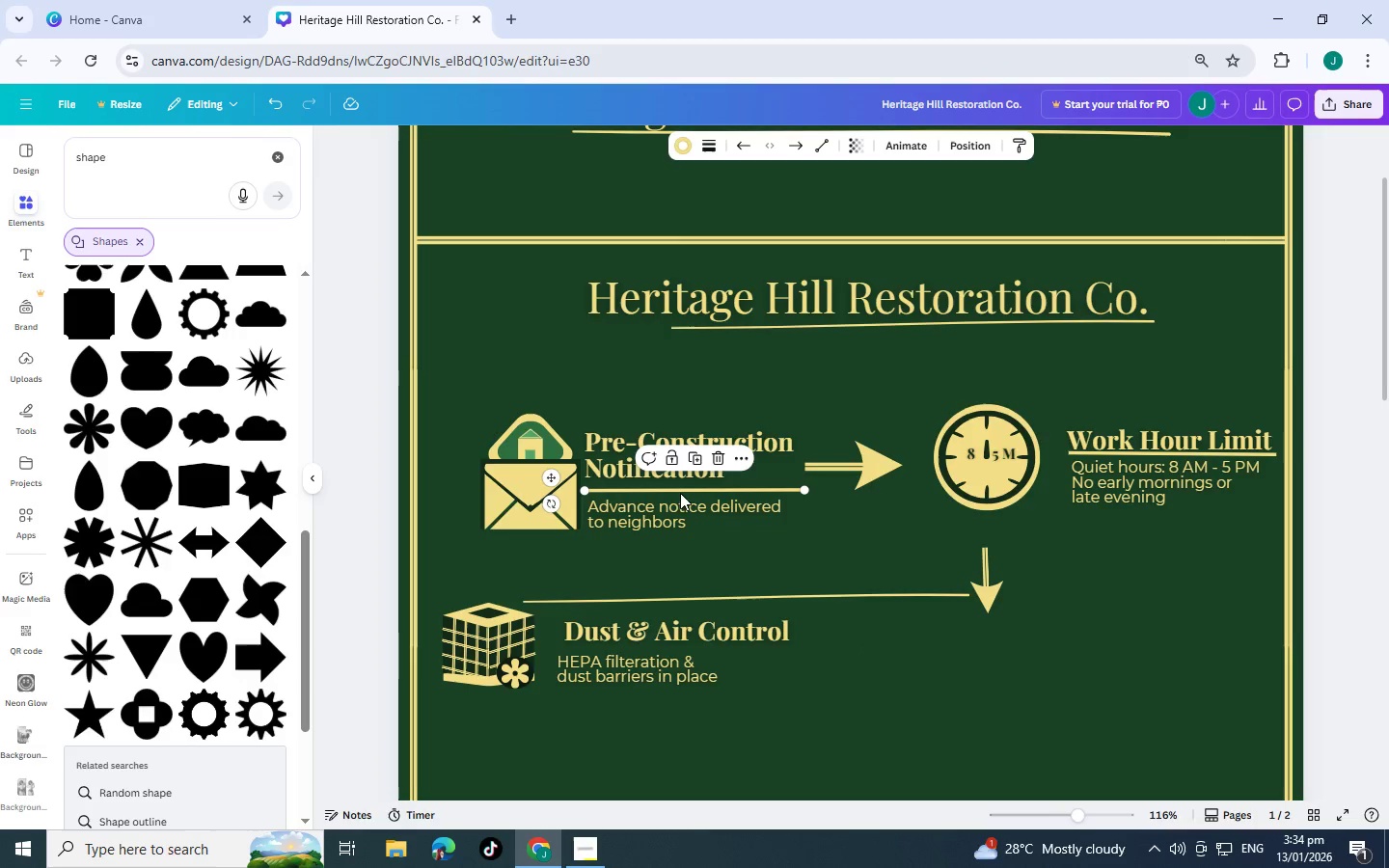 
key(Control+C)
 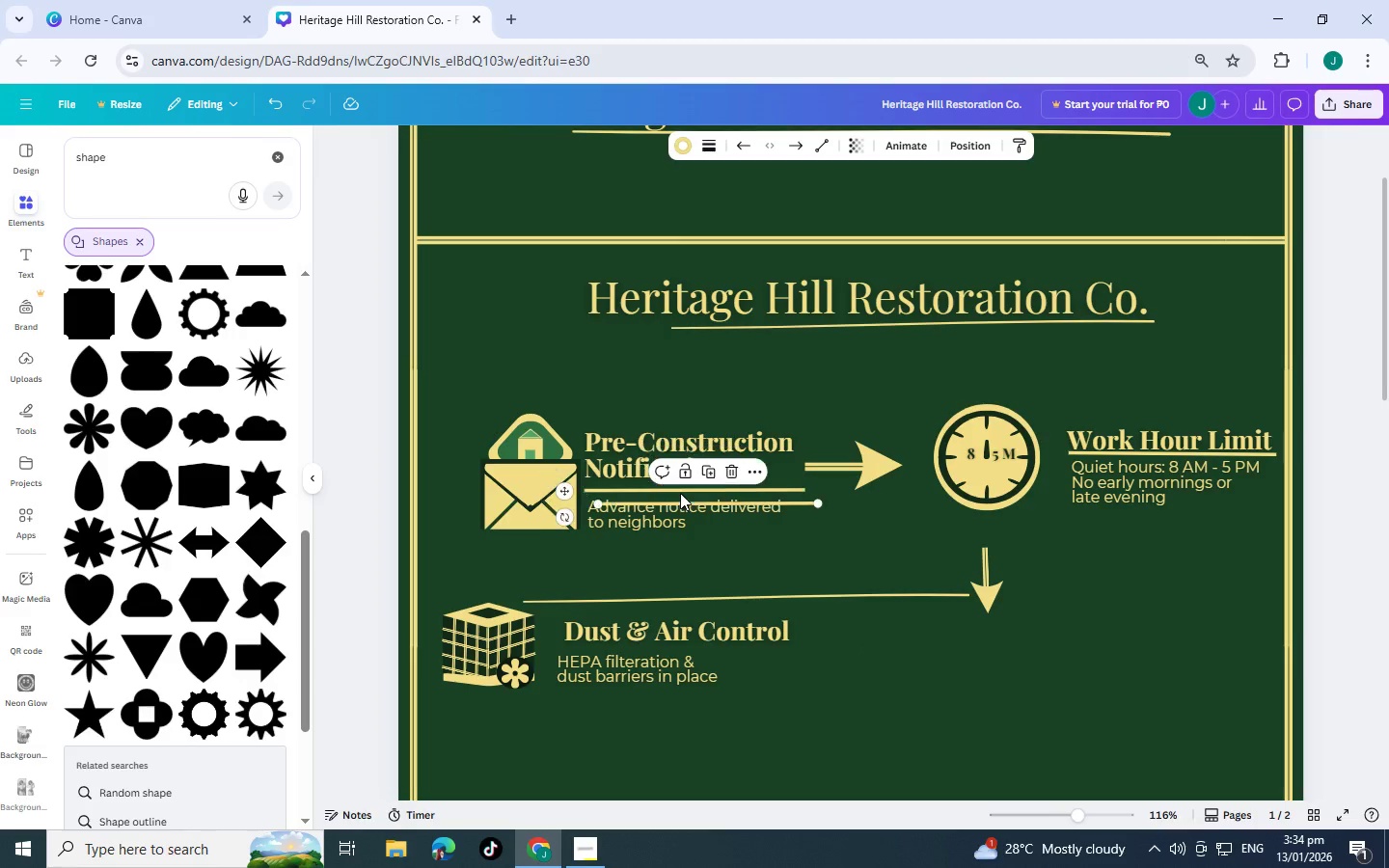 
key(Control+V)
 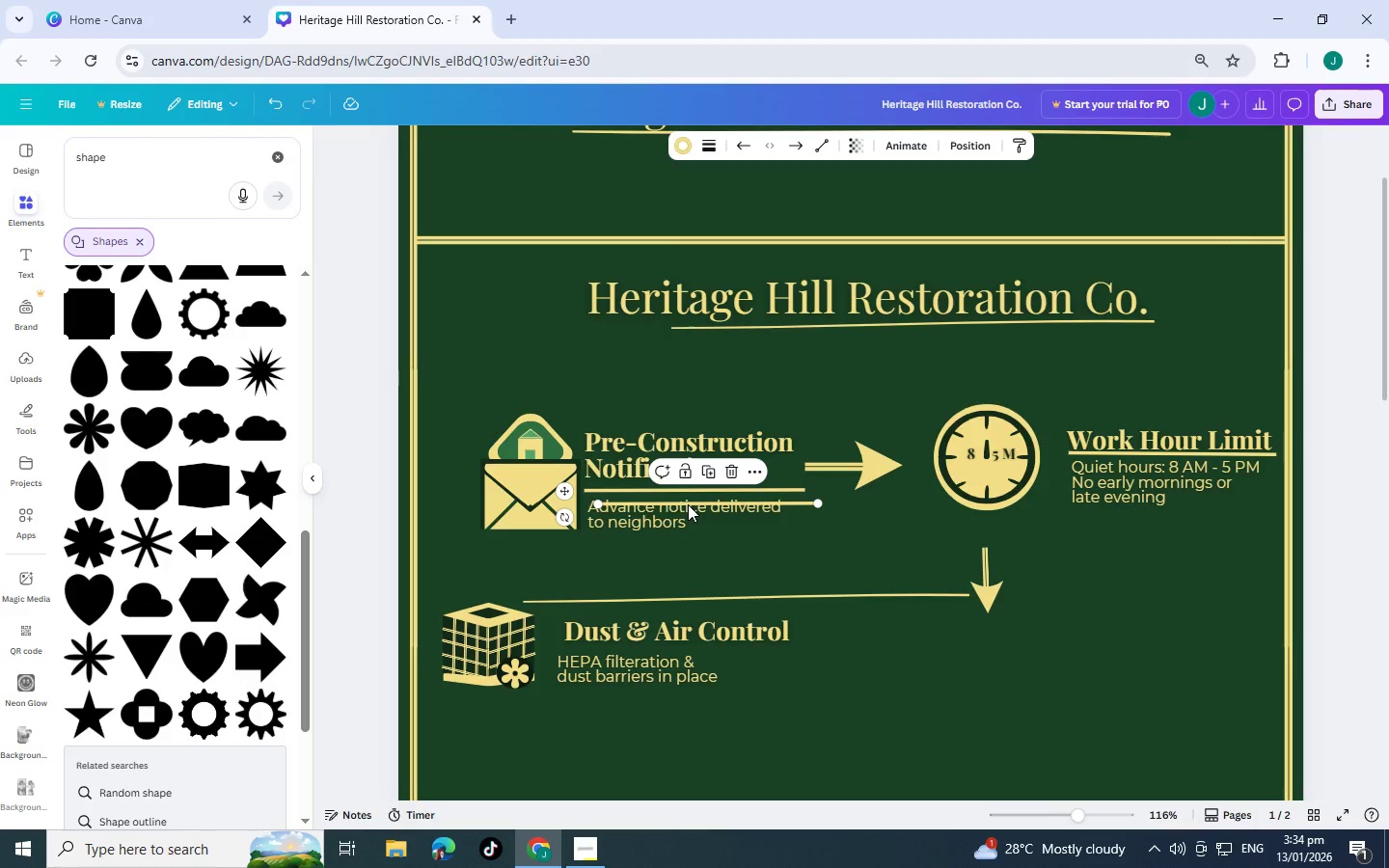 
left_click_drag(start_coordinate=[688, 504], to_coordinate=[654, 647])
 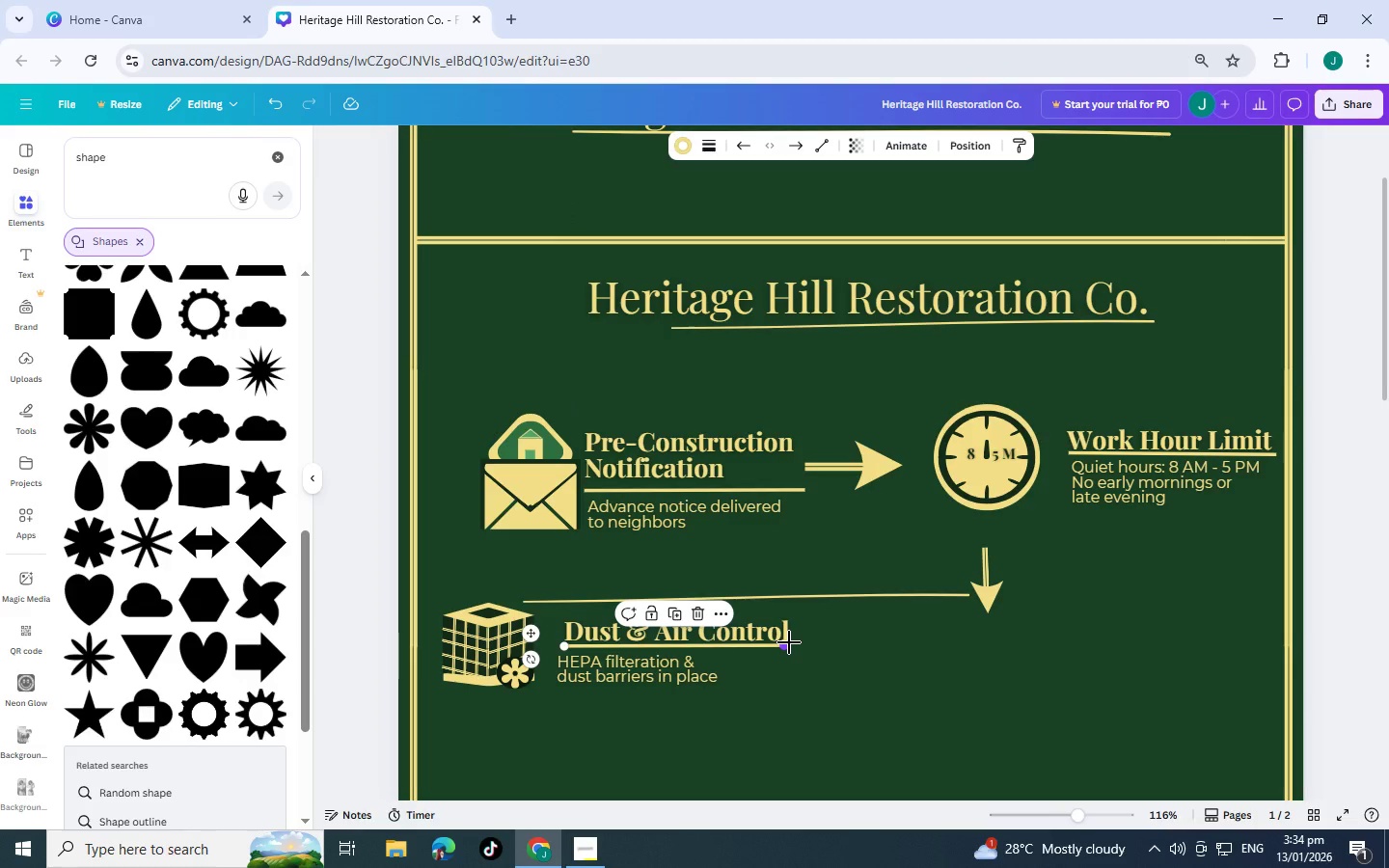 
left_click_drag(start_coordinate=[789, 642], to_coordinate=[802, 644])
 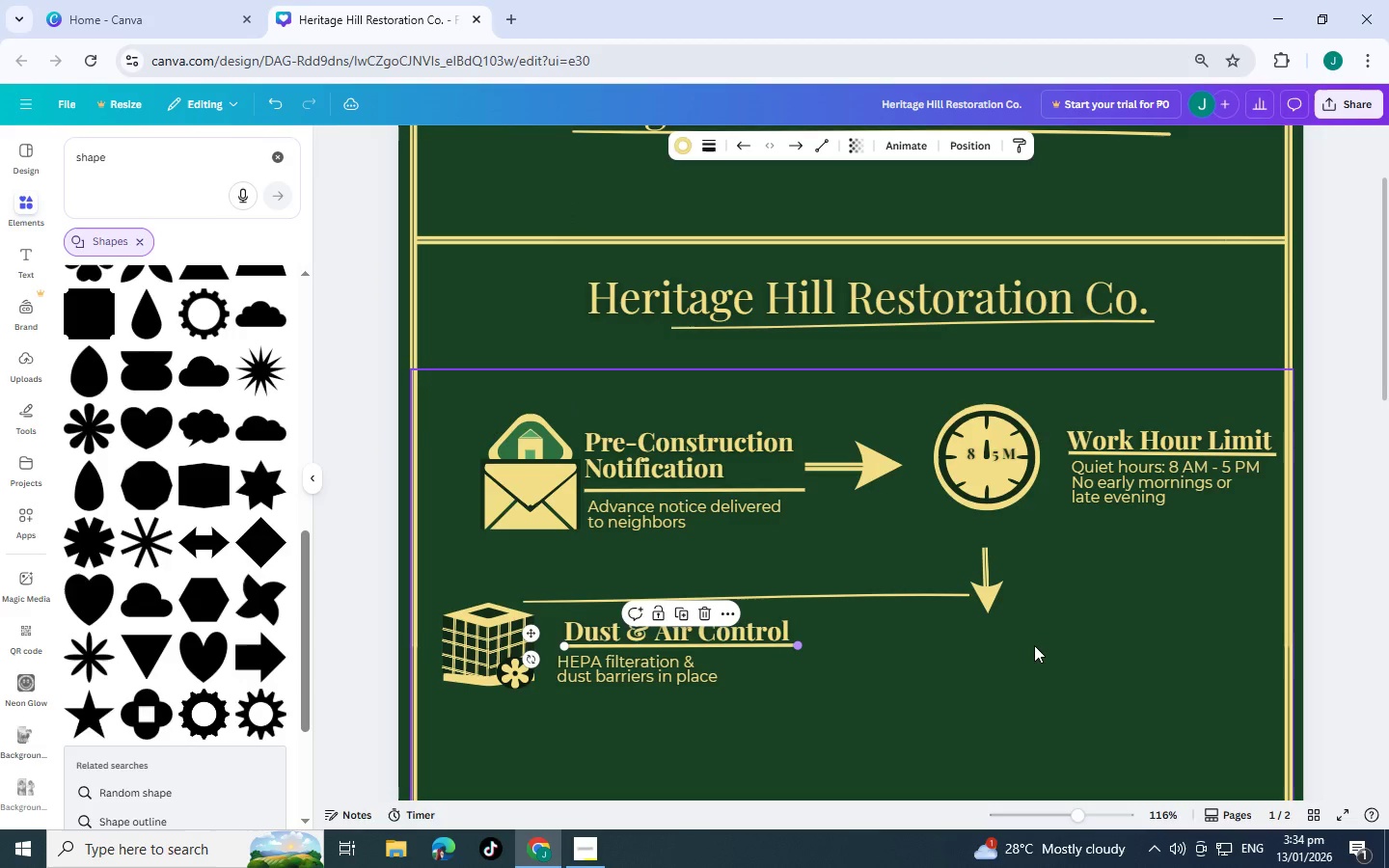 
left_click([1049, 646])
 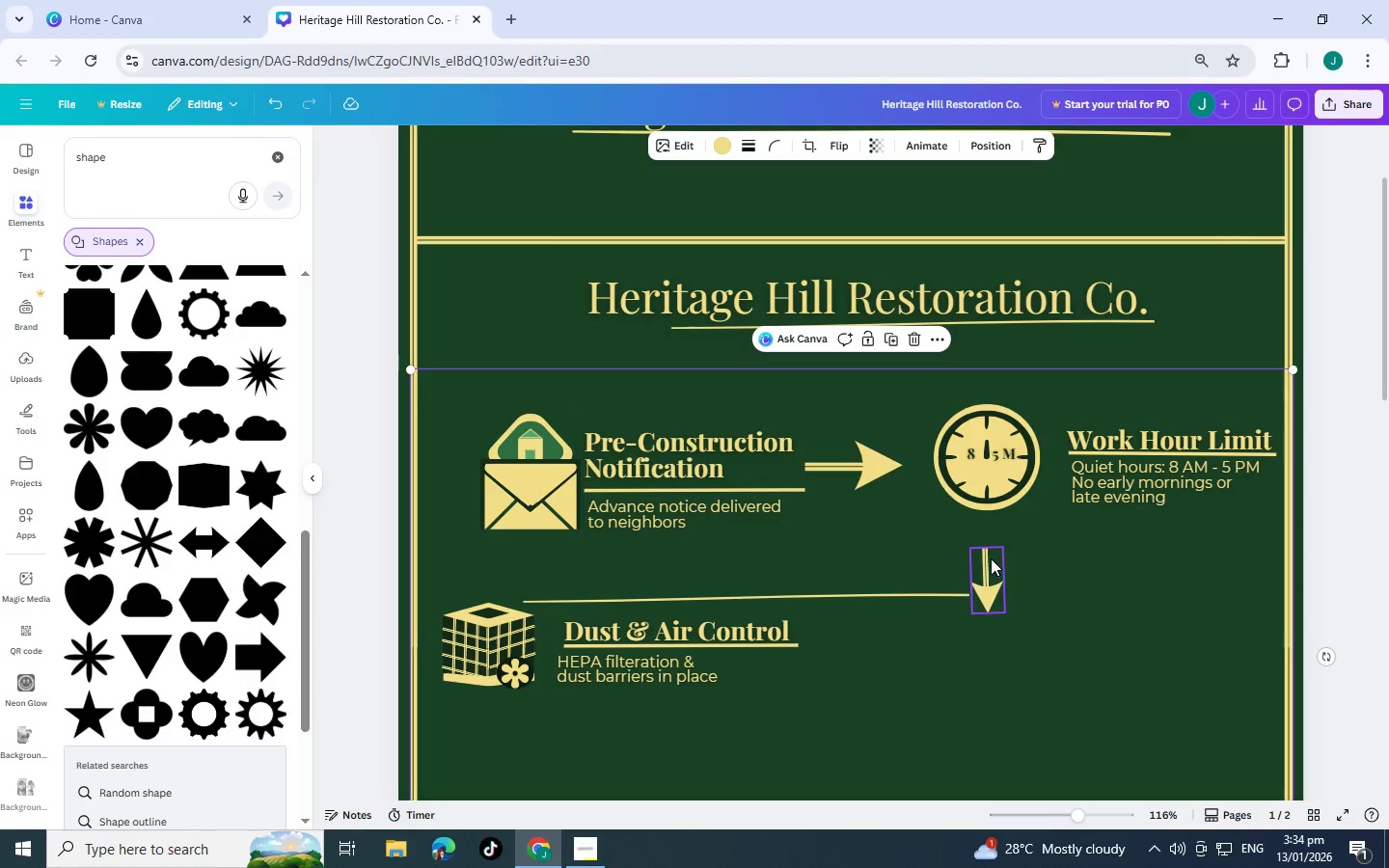 
left_click([991, 558])
 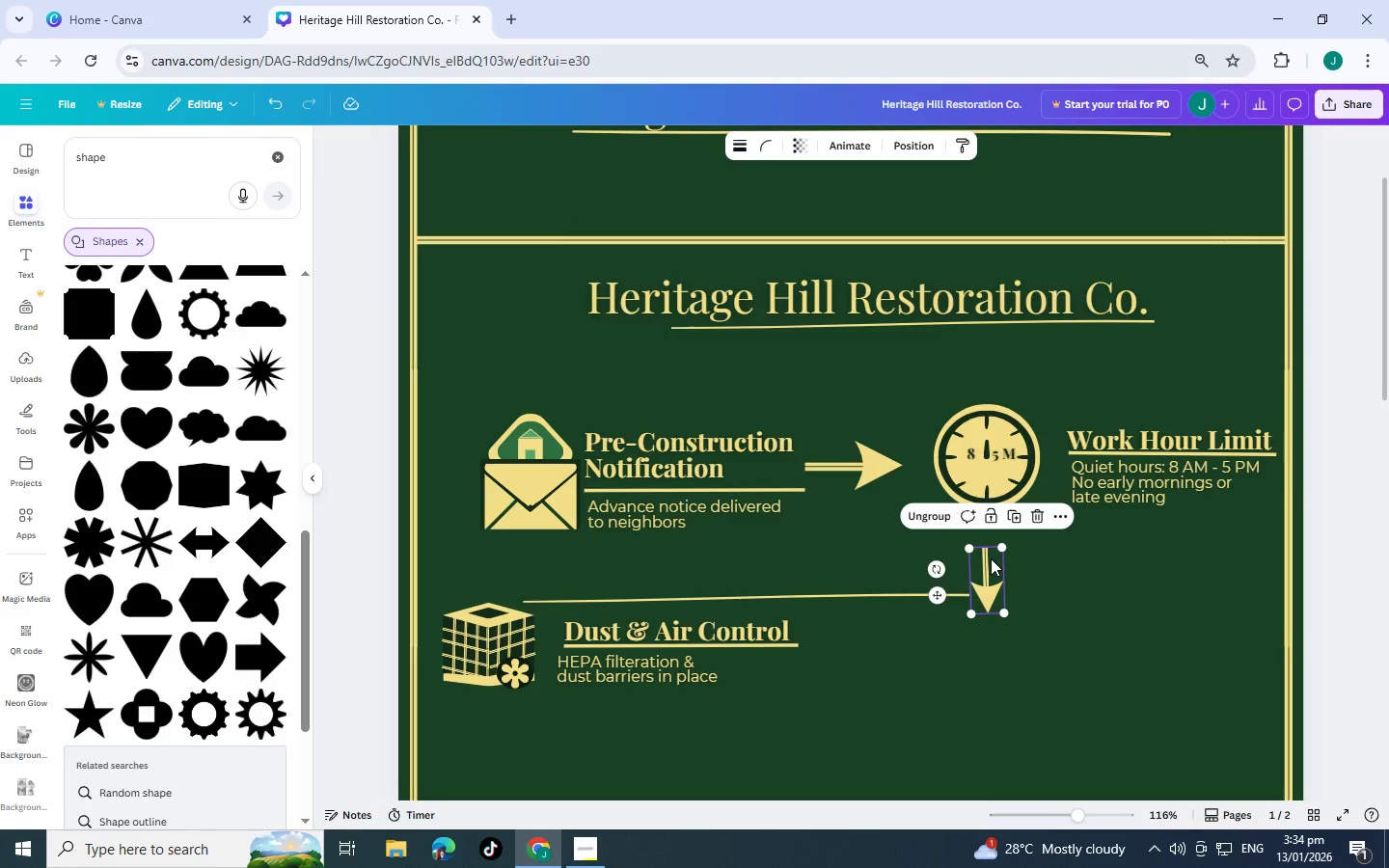 
key(Control+C)
 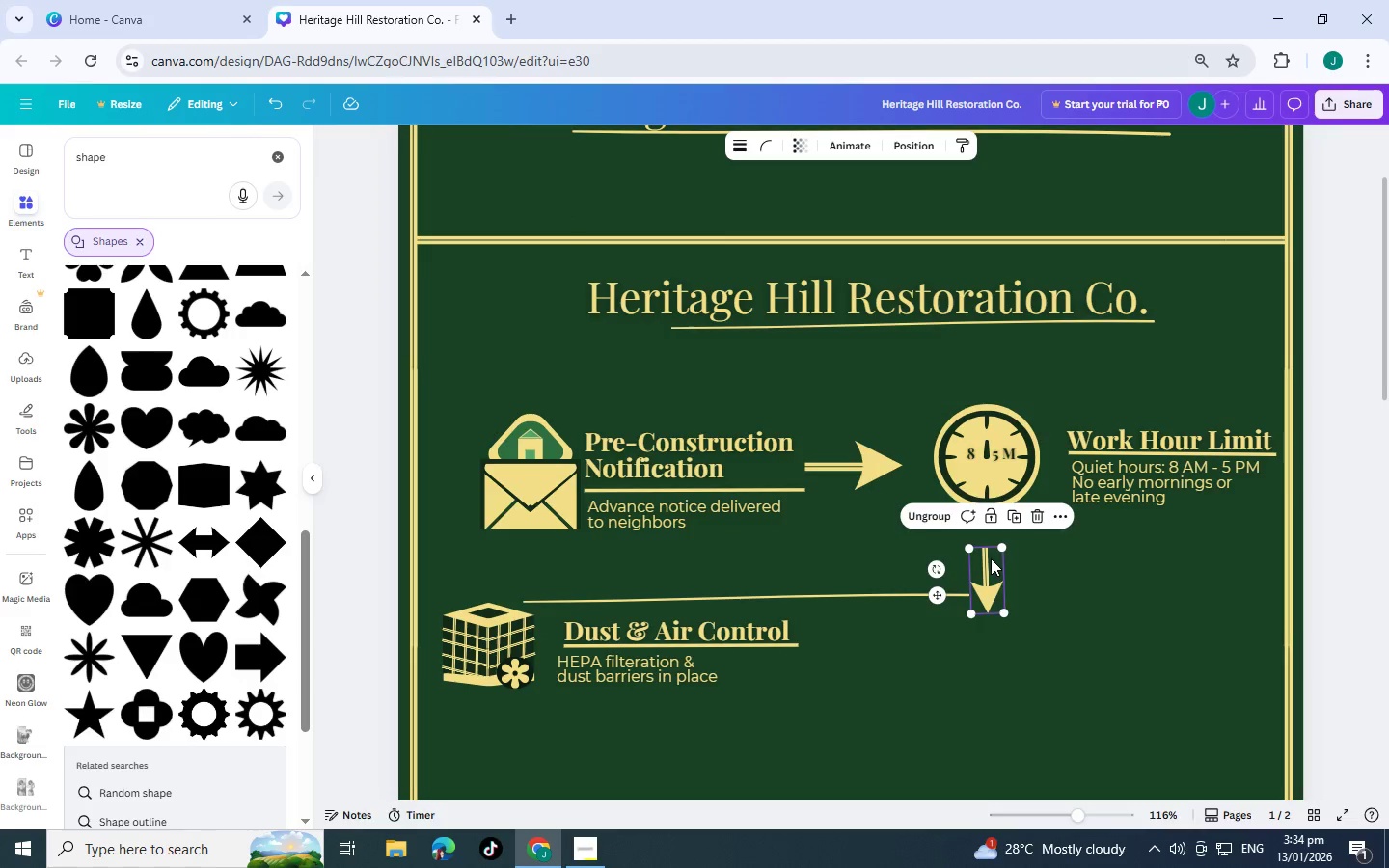 
key(Control+V)
 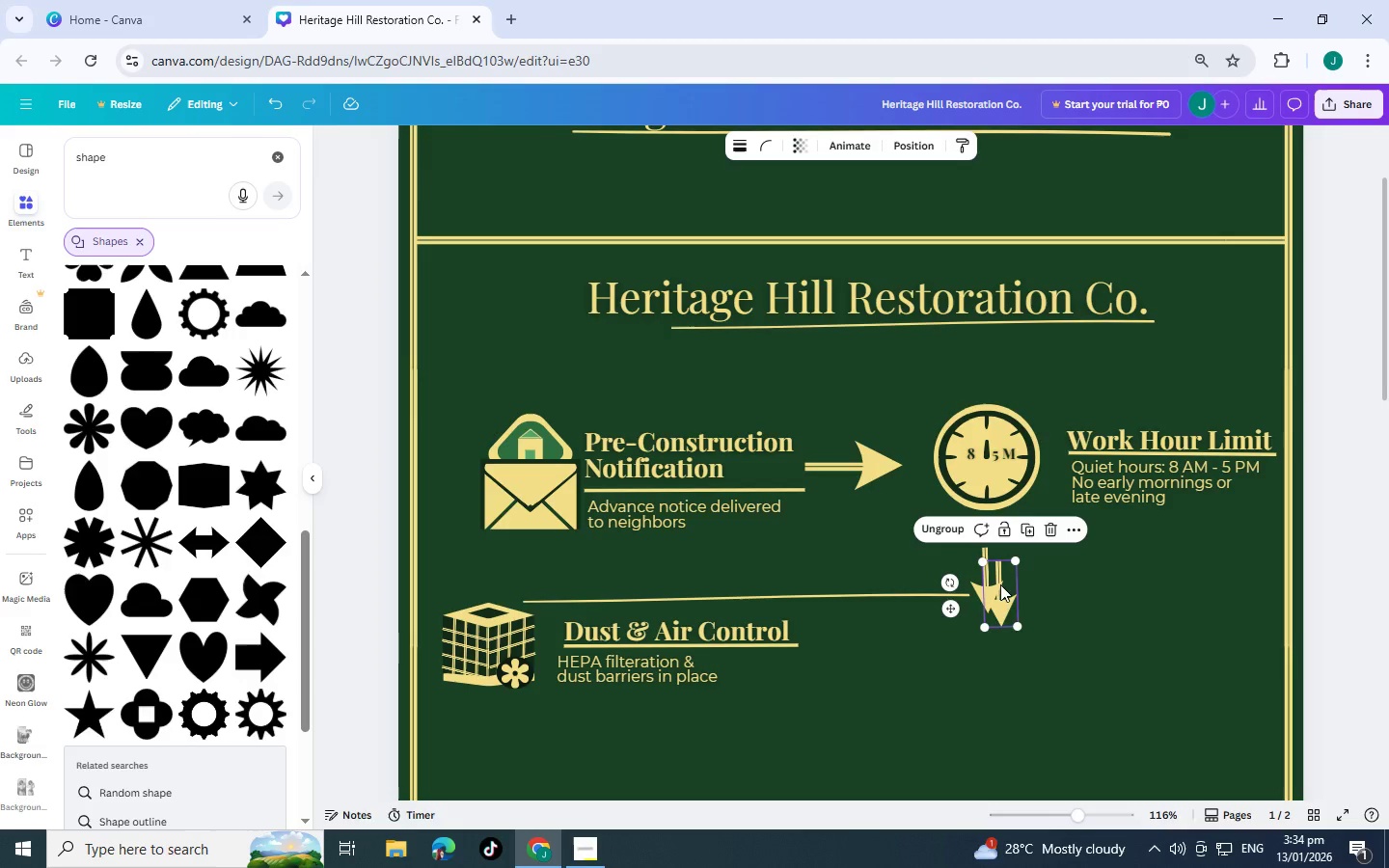 
left_click_drag(start_coordinate=[1003, 596], to_coordinate=[863, 665])
 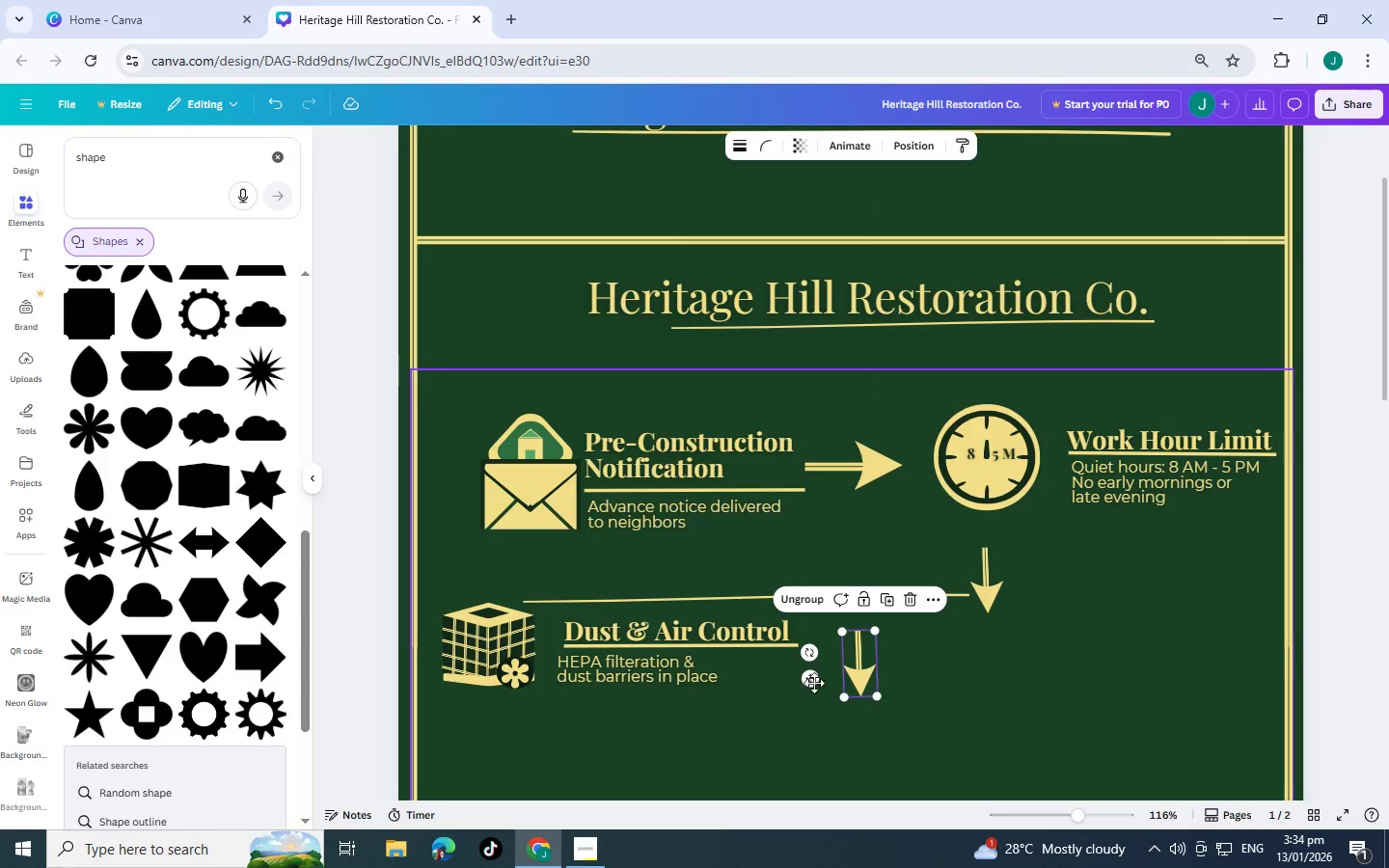 
left_click_drag(start_coordinate=[808, 680], to_coordinate=[834, 659])
 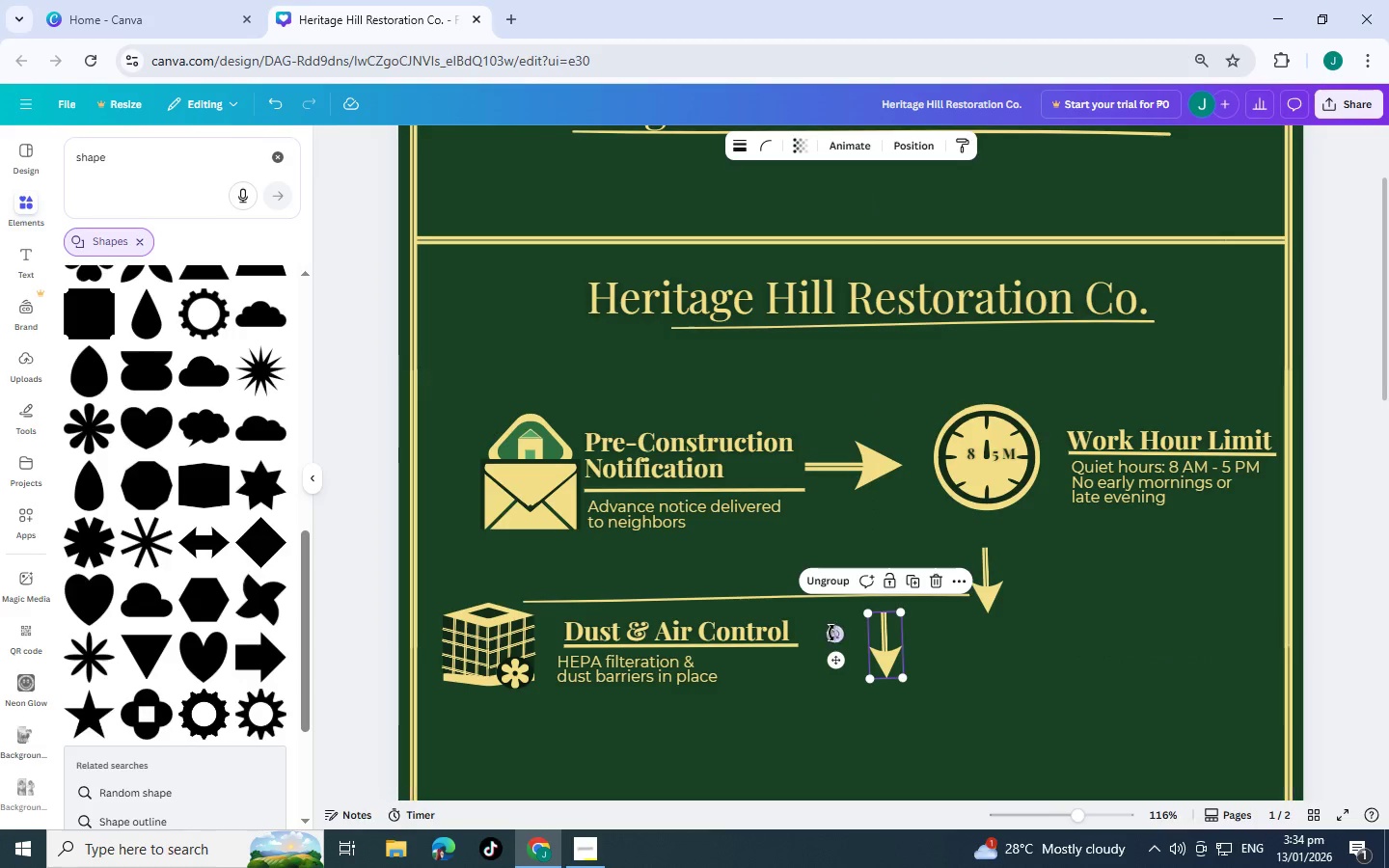 
left_click_drag(start_coordinate=[831, 635], to_coordinate=[871, 807])
 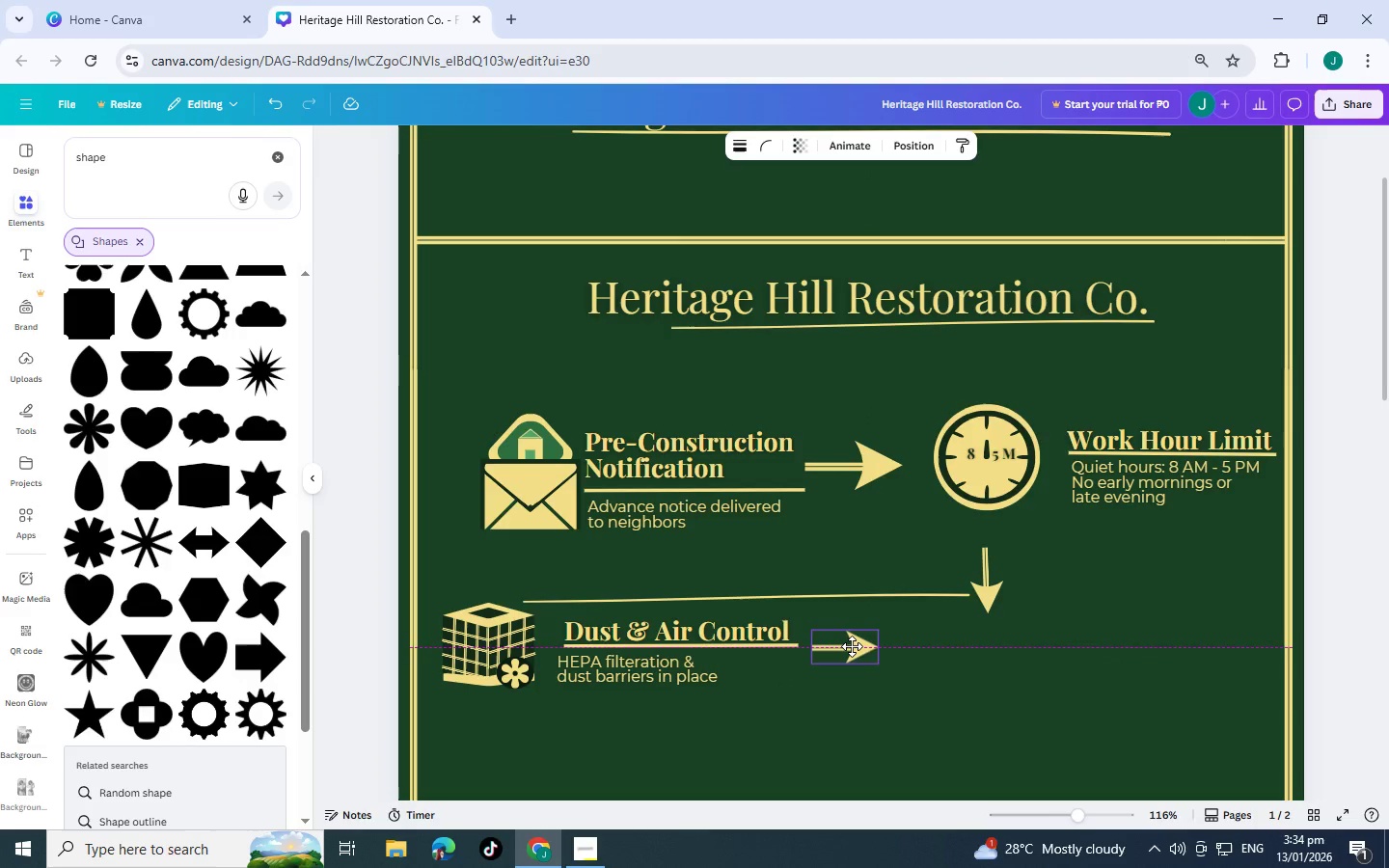 
wait(9.44)
 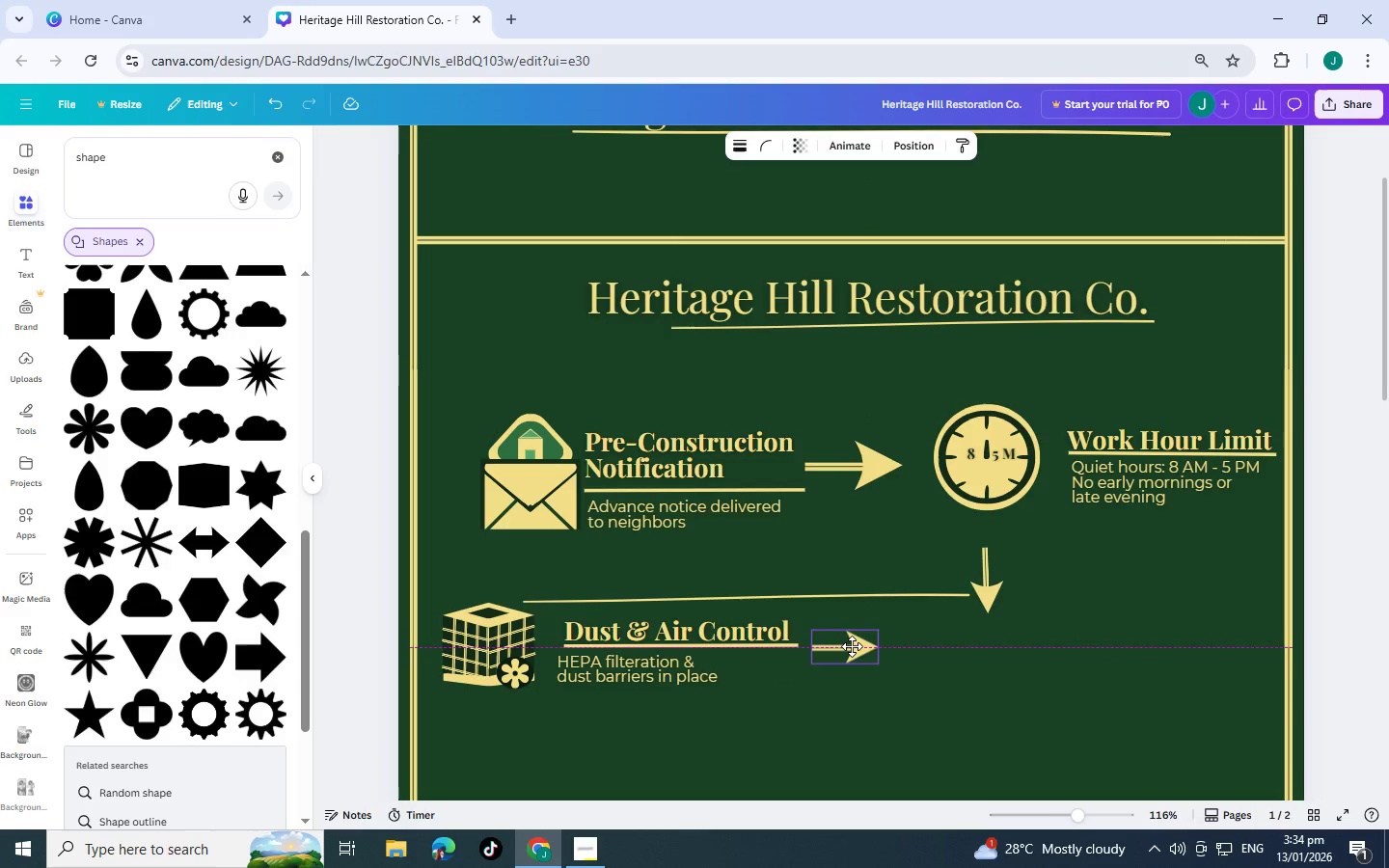 
left_click([1016, 657])
 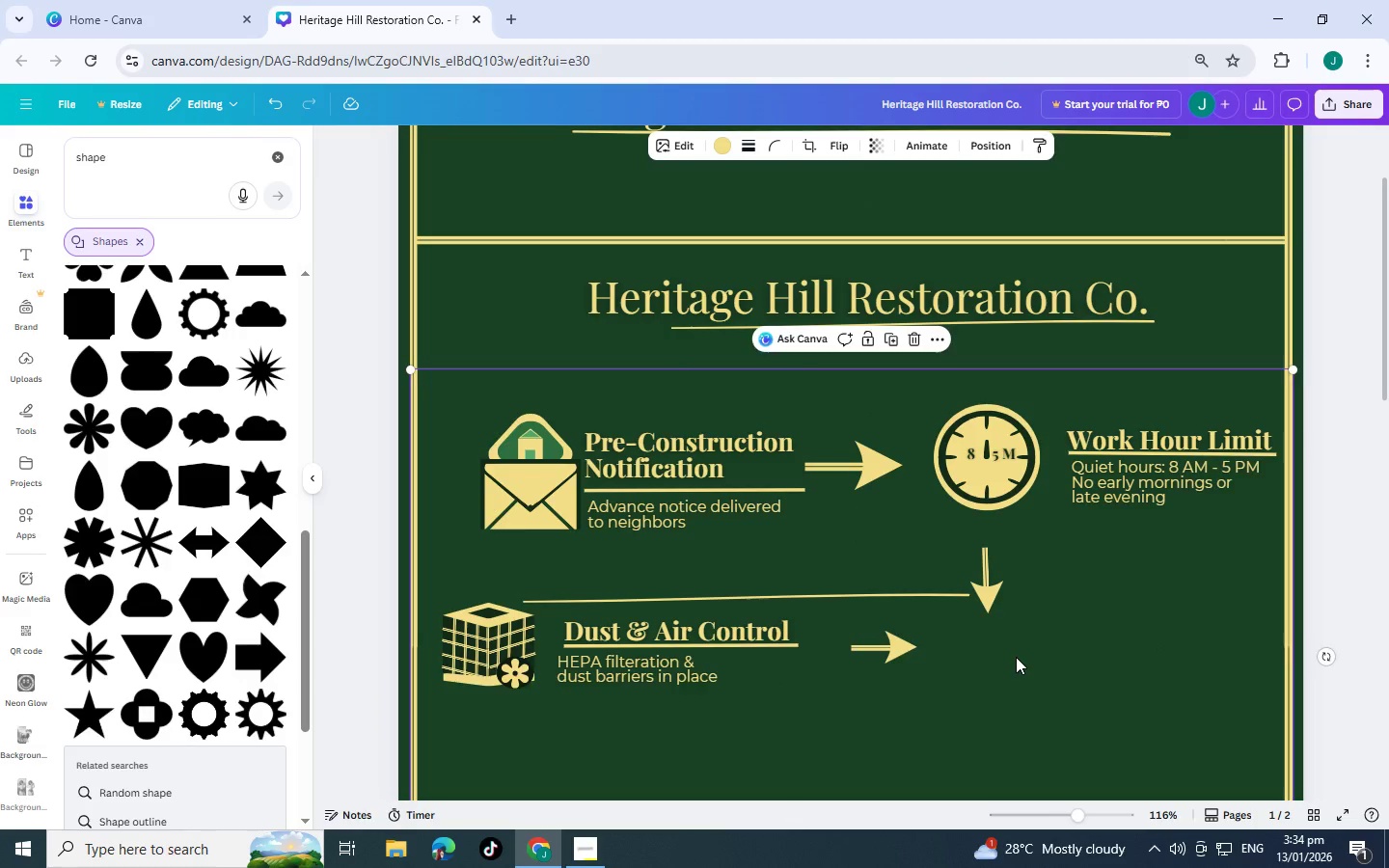 
scroll: coordinate [997, 698], scroll_direction: down, amount: 1.0
 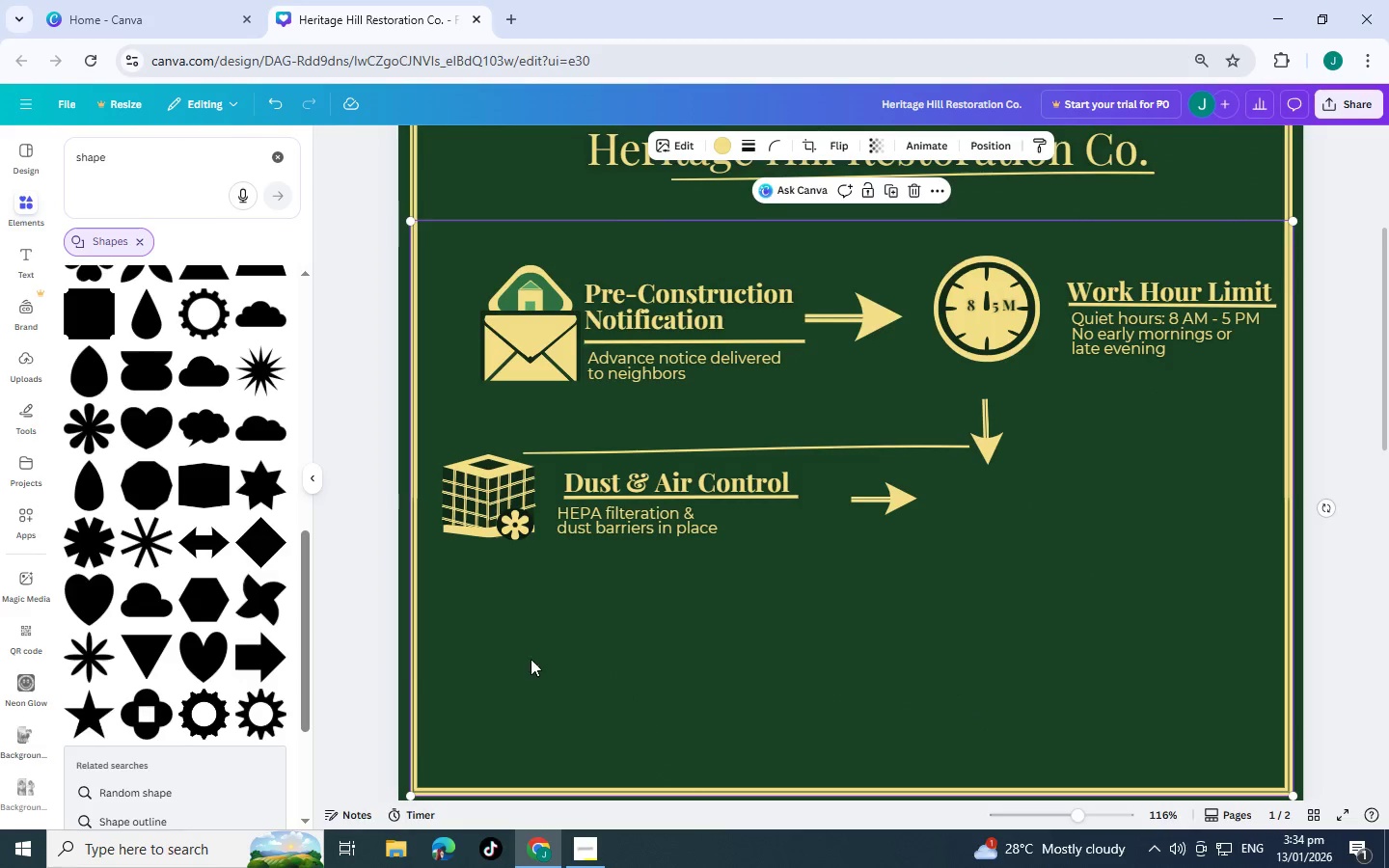 
left_click_drag(start_coordinate=[468, 631], to_coordinate=[664, 479])
 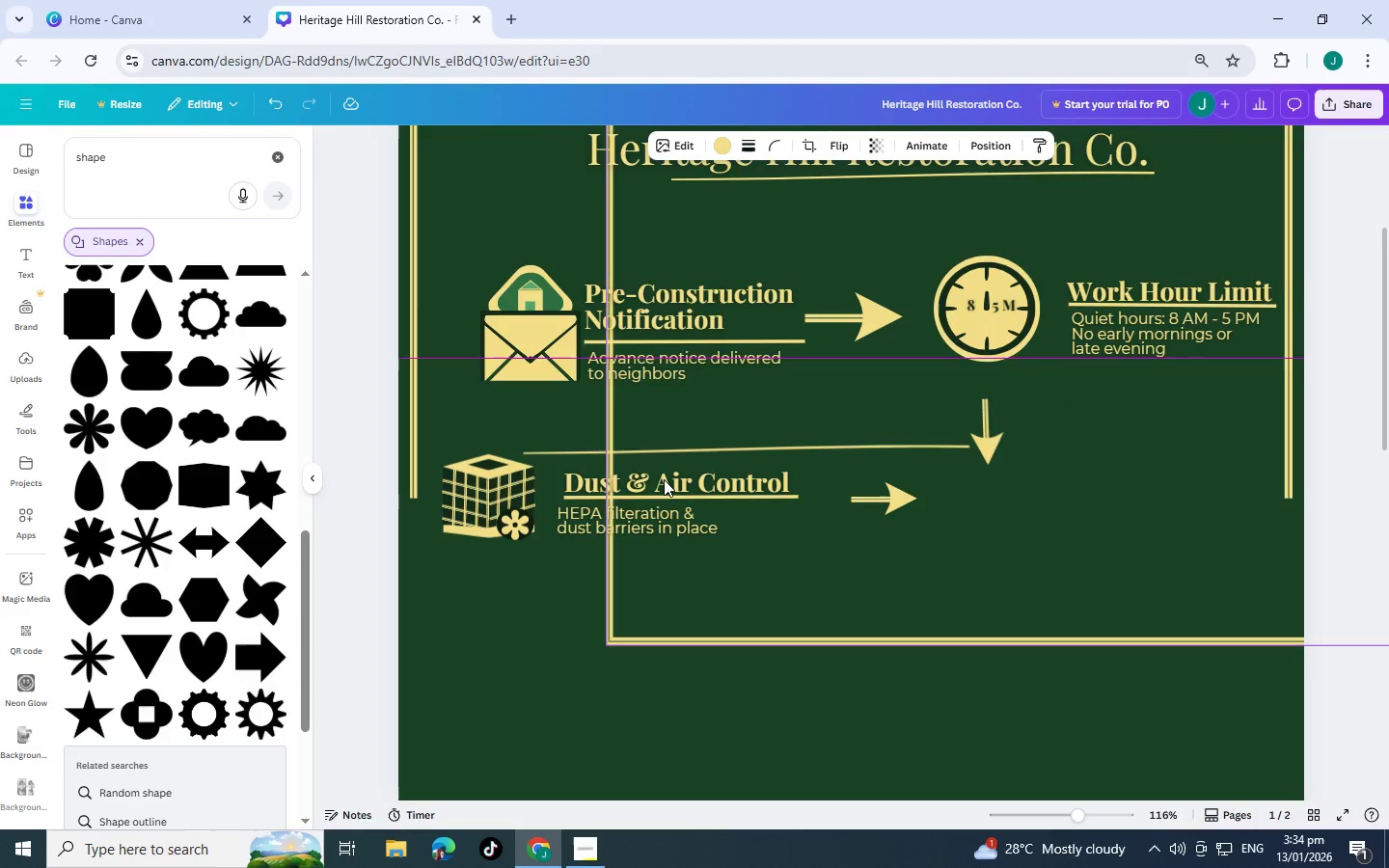 
key(Control+Z)
 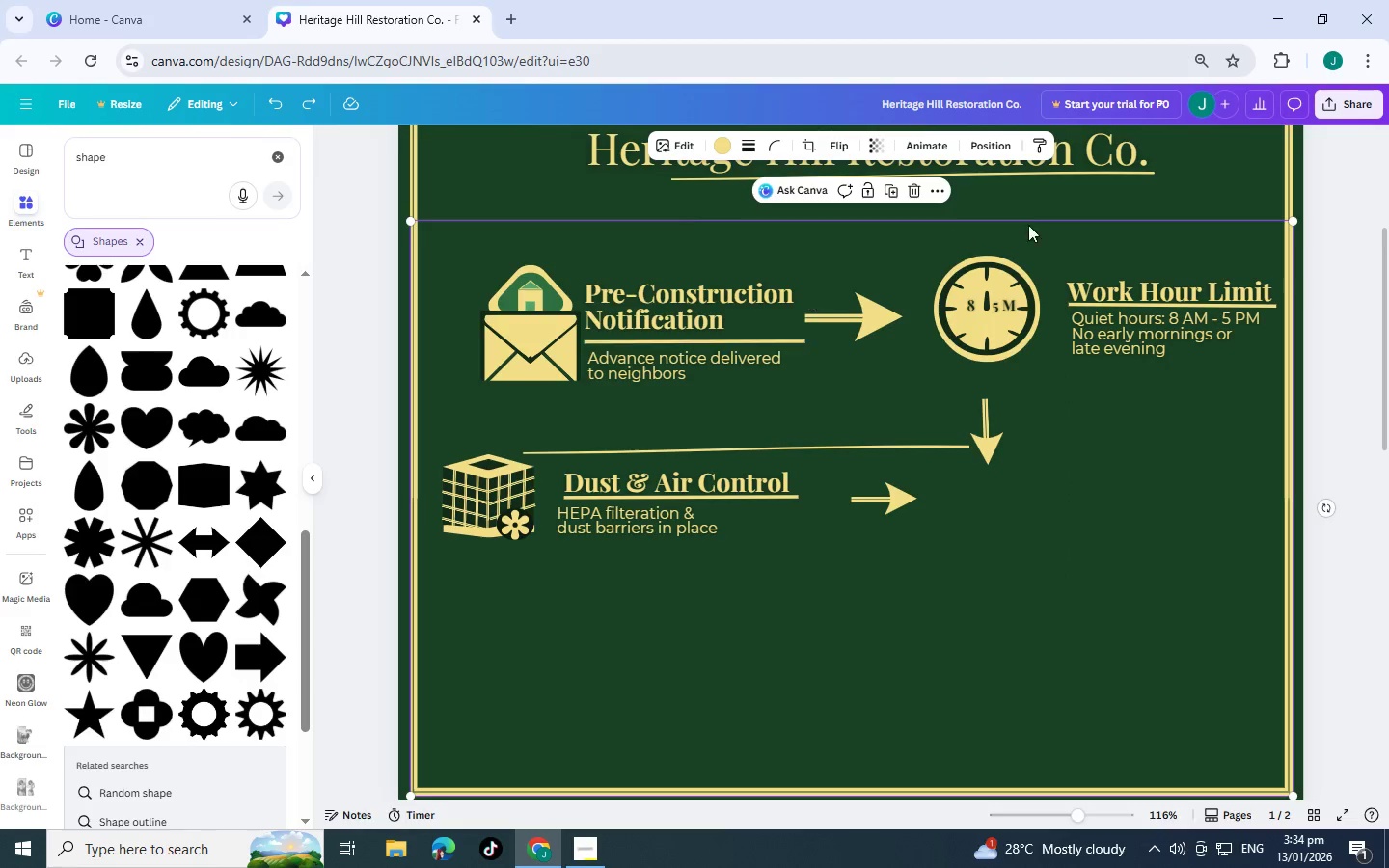 
left_click([1071, 202])
 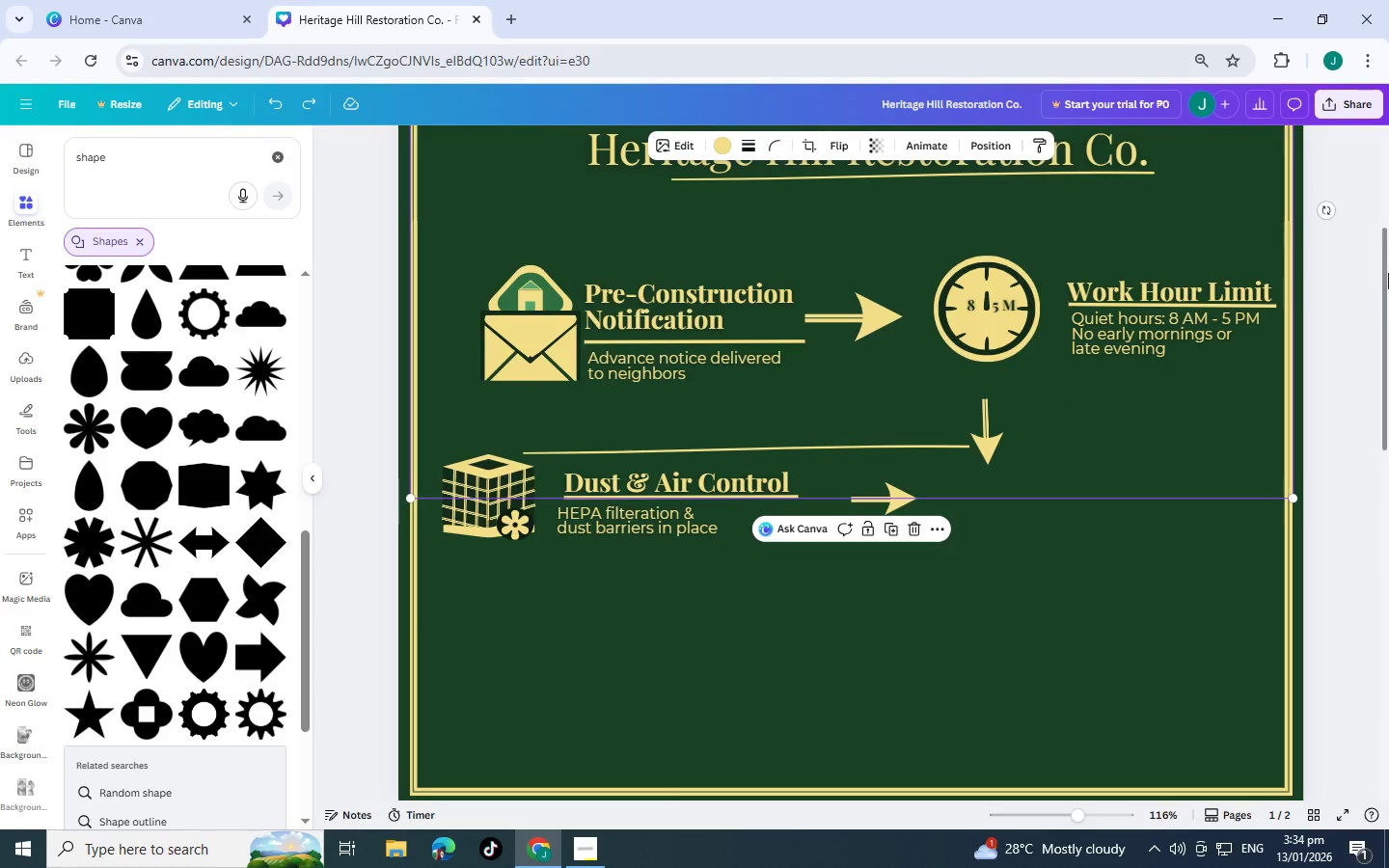 
left_click([1388, 277])
 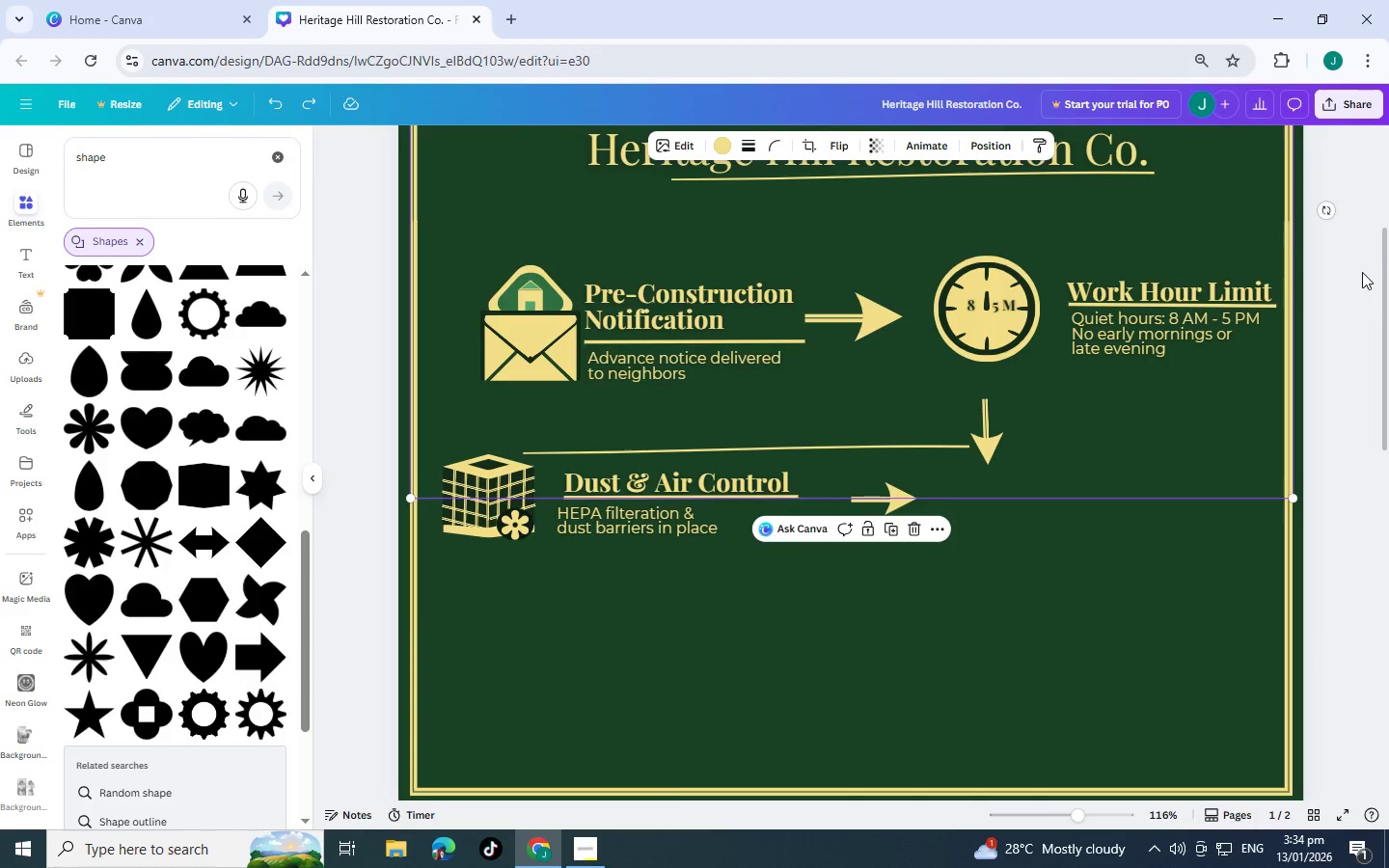 
left_click([1362, 272])
 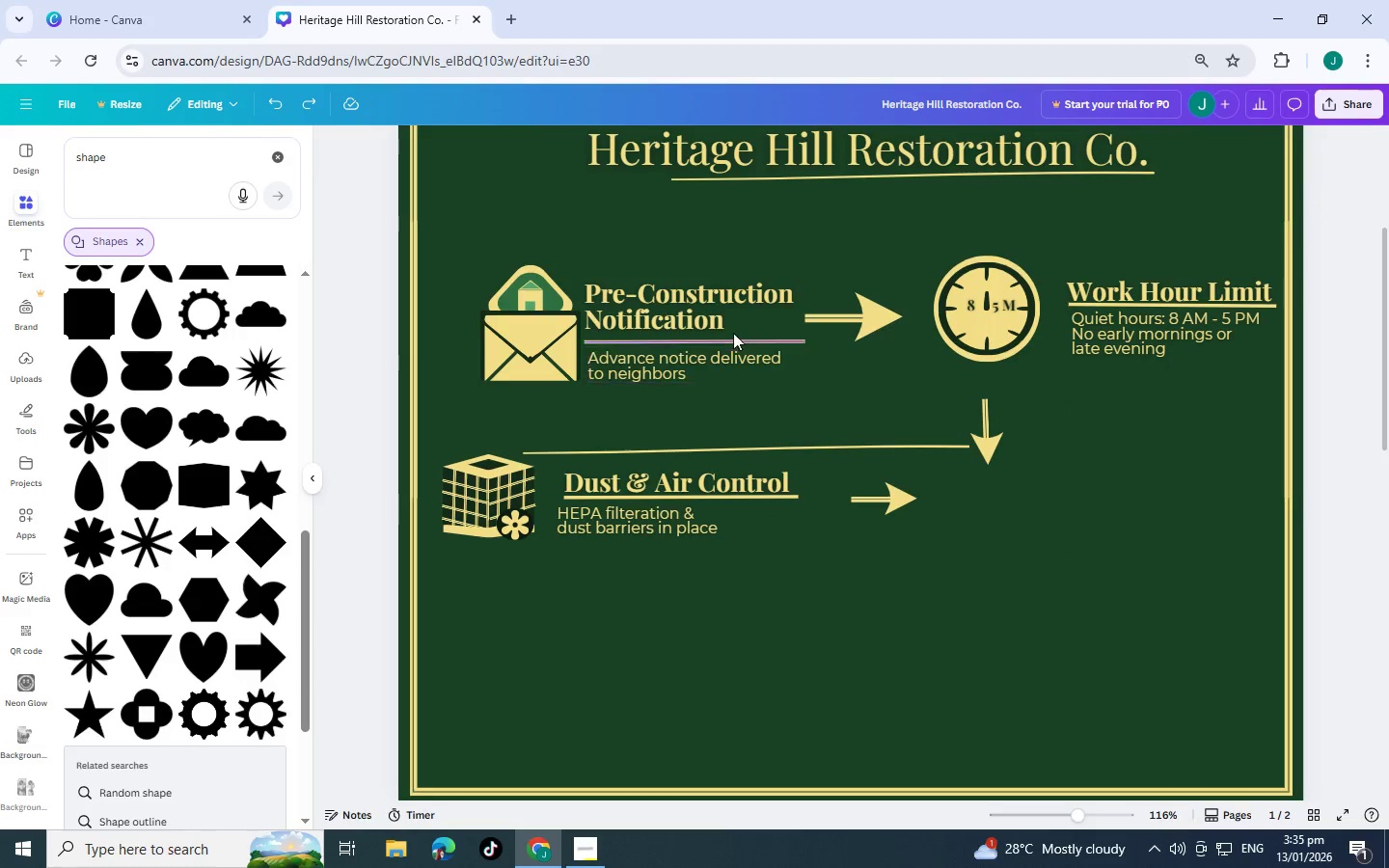 
hold_key(key=ShiftLeft, duration=1.51)
left_click([679, 312])
 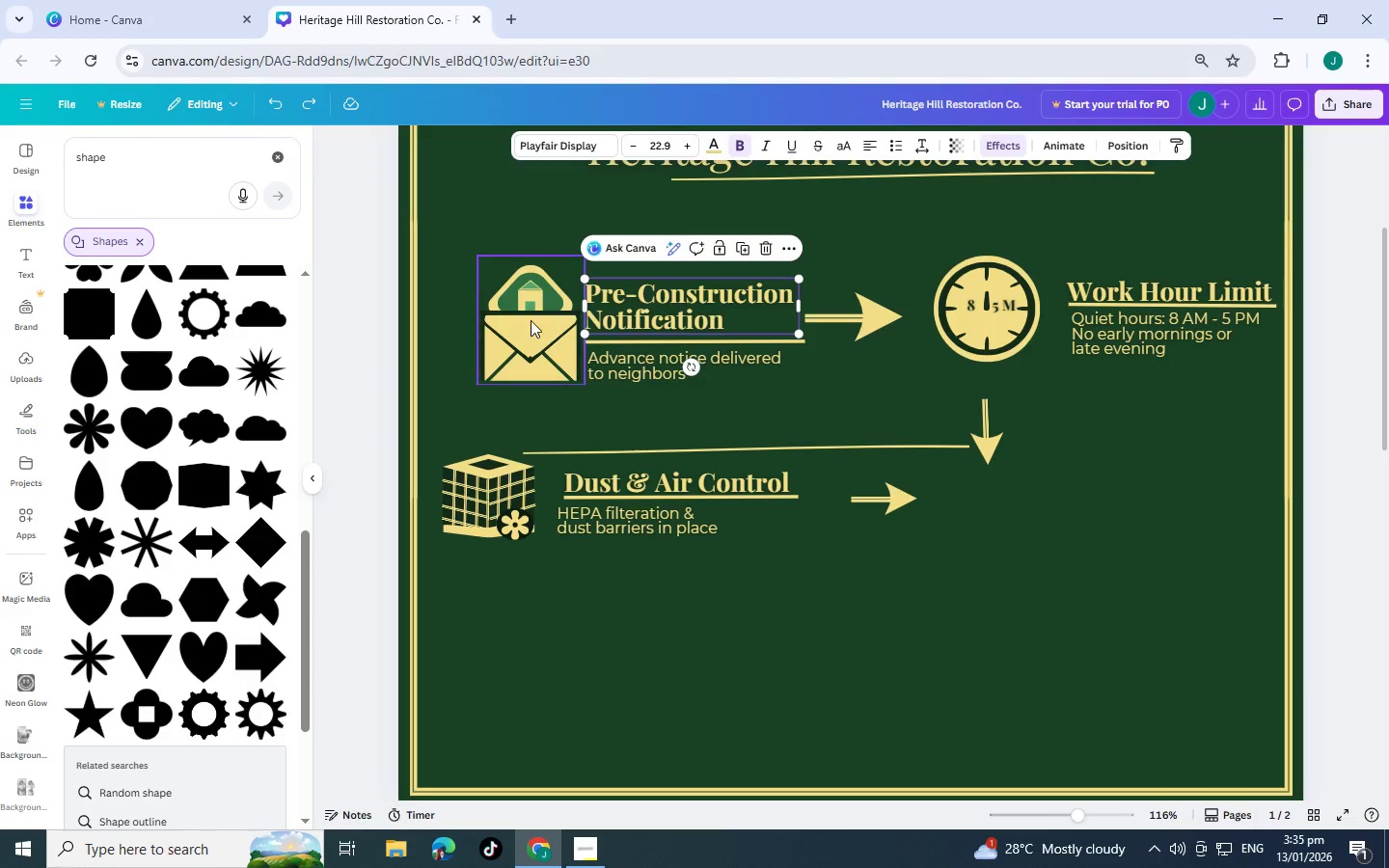 
left_click([531, 320])
 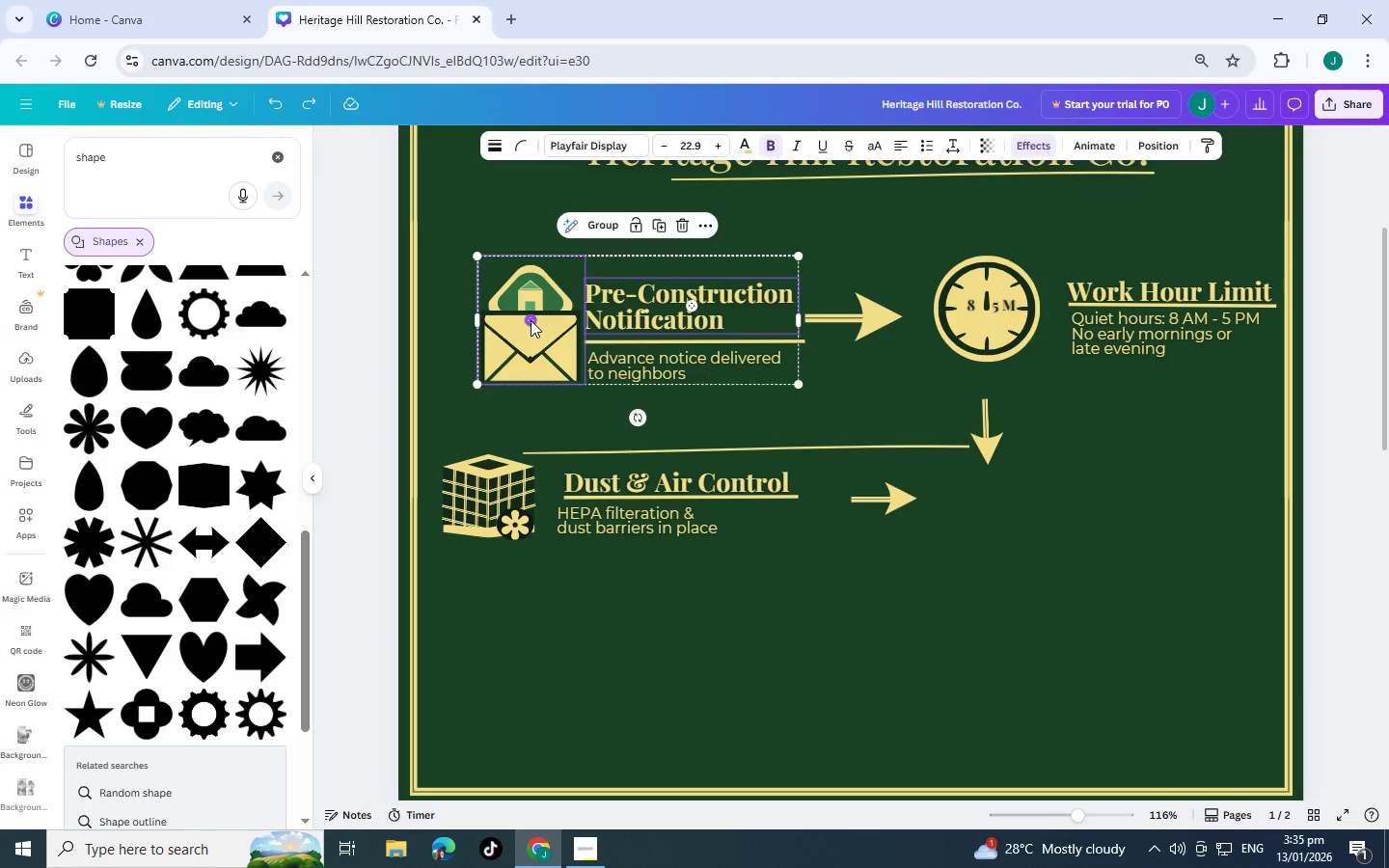 
hold_key(key=ShiftLeft, duration=1.5)
left_click([510, 475])
 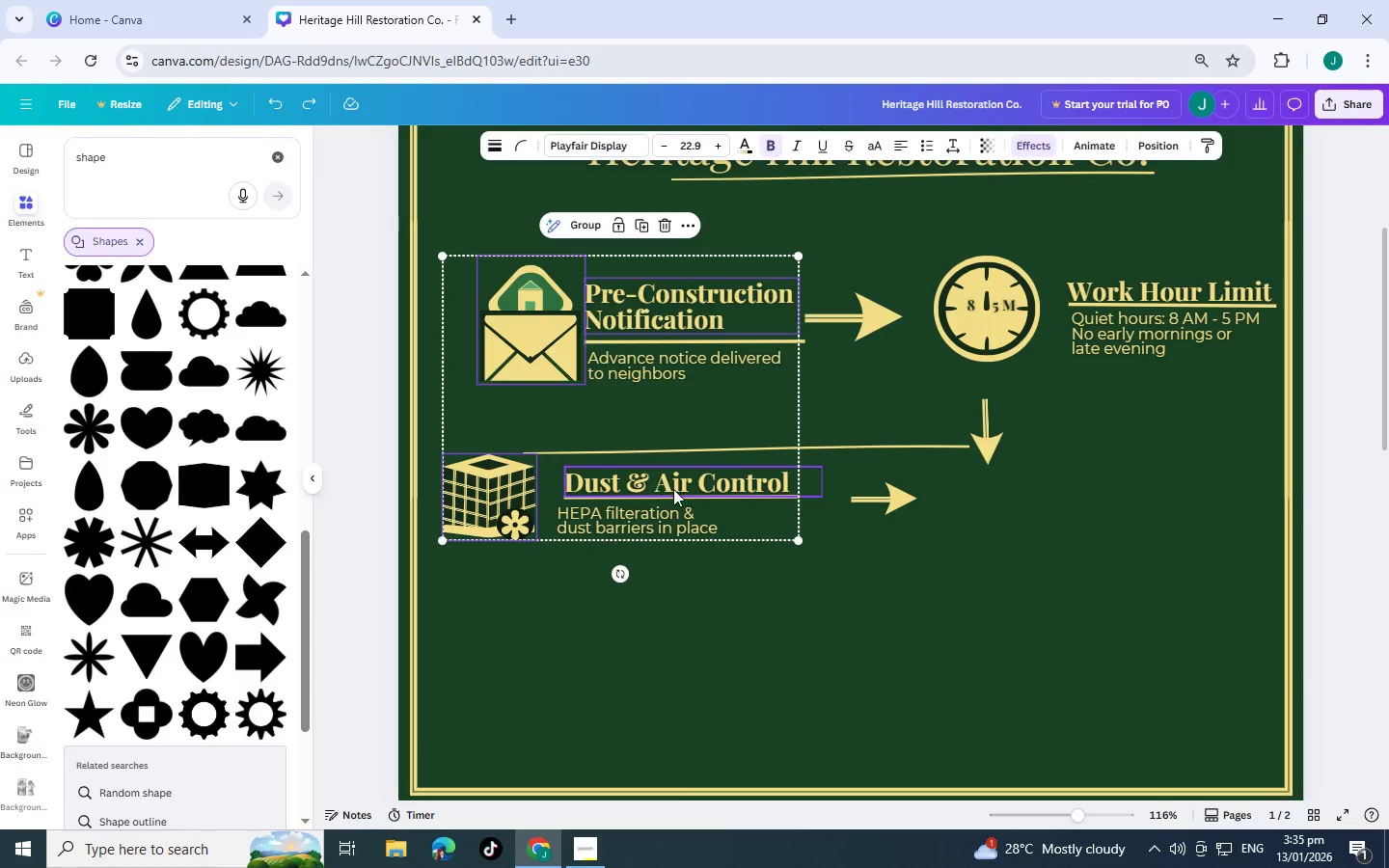 
hold_key(key=ShiftLeft, duration=1.52)
left_click([692, 487])
 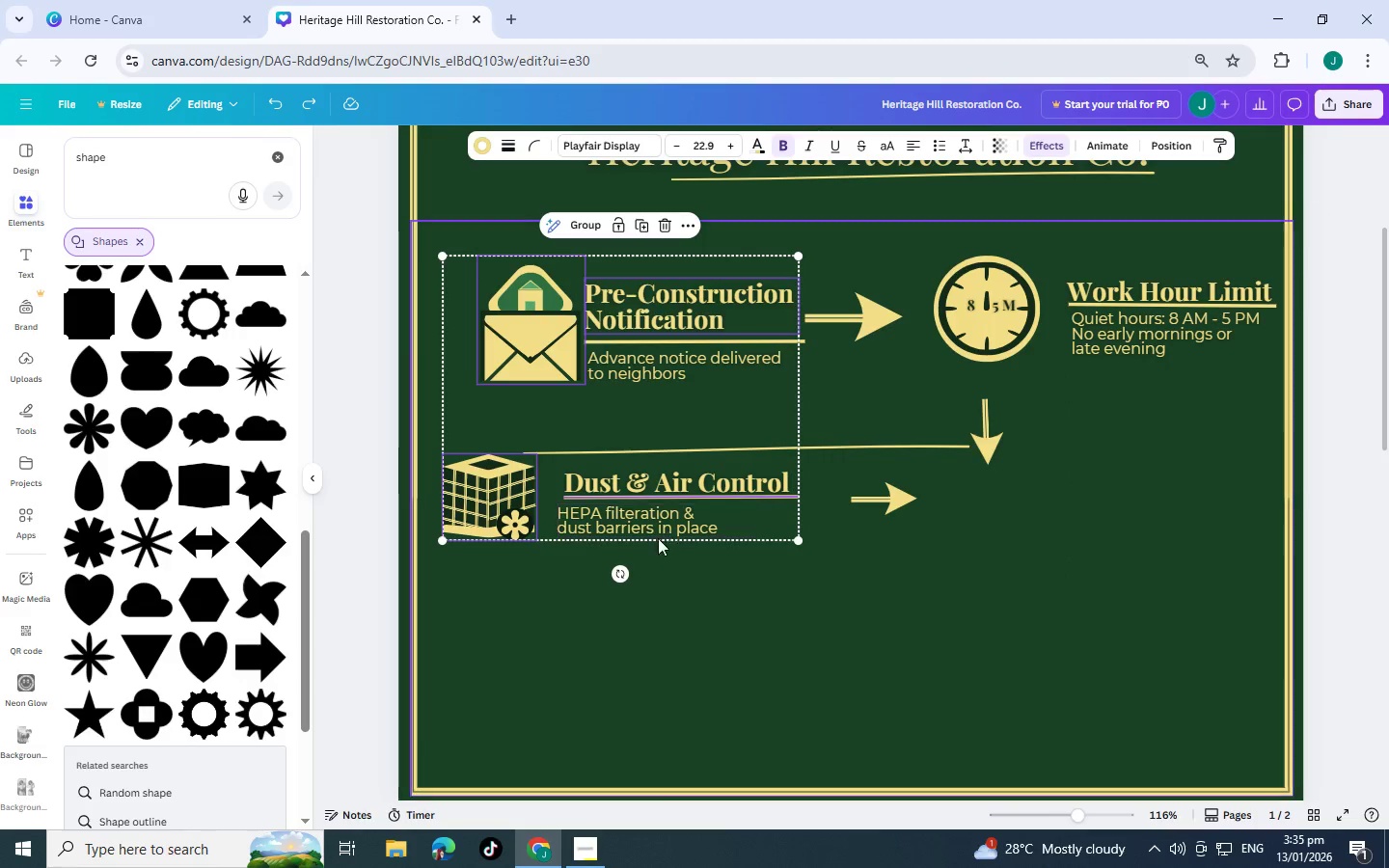 
hold_key(key=ShiftLeft, duration=1.52)
left_click([658, 527])
 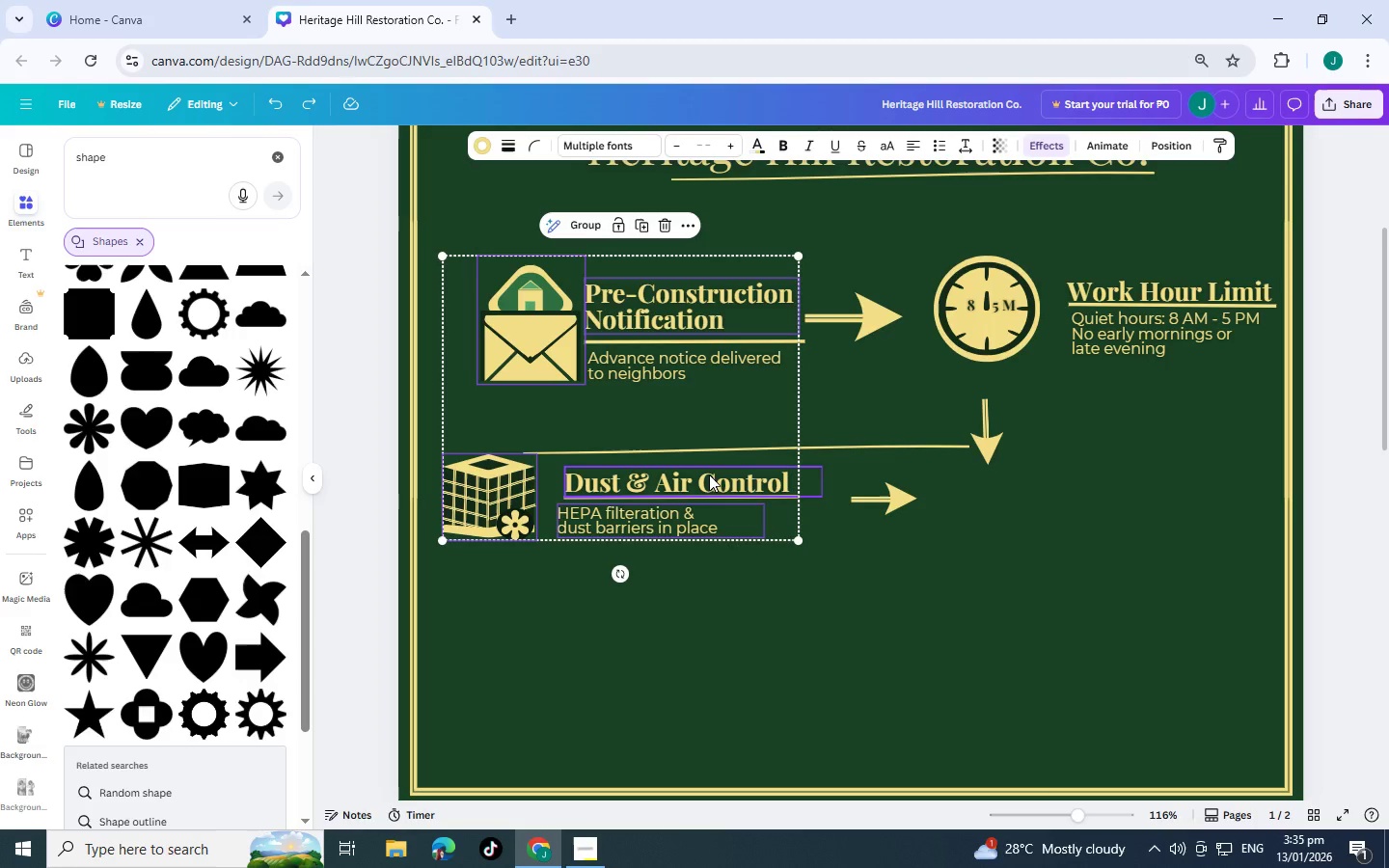 
left_click([709, 474])
 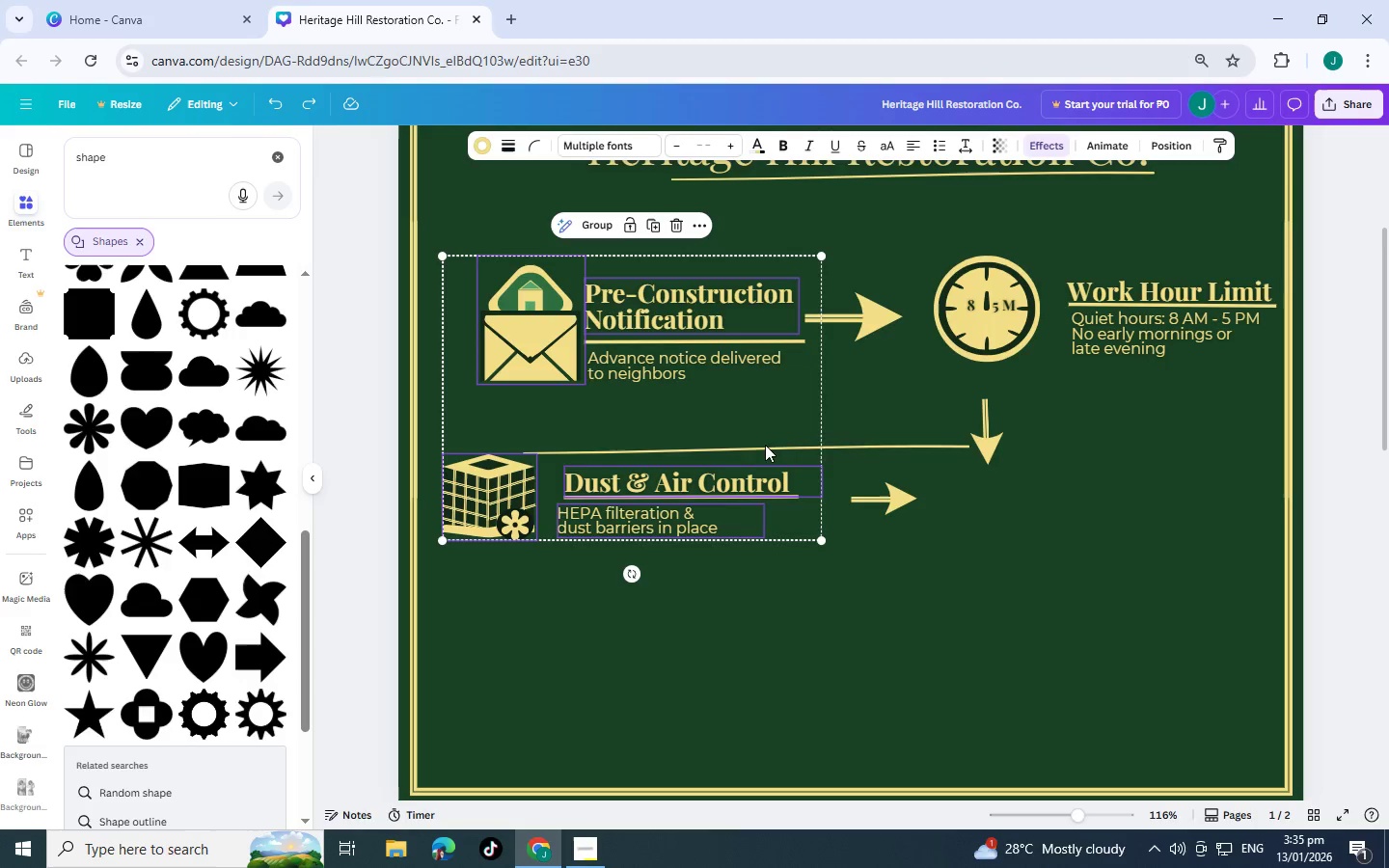 
hold_key(key=ShiftLeft, duration=1.5)
left_click([772, 447])
 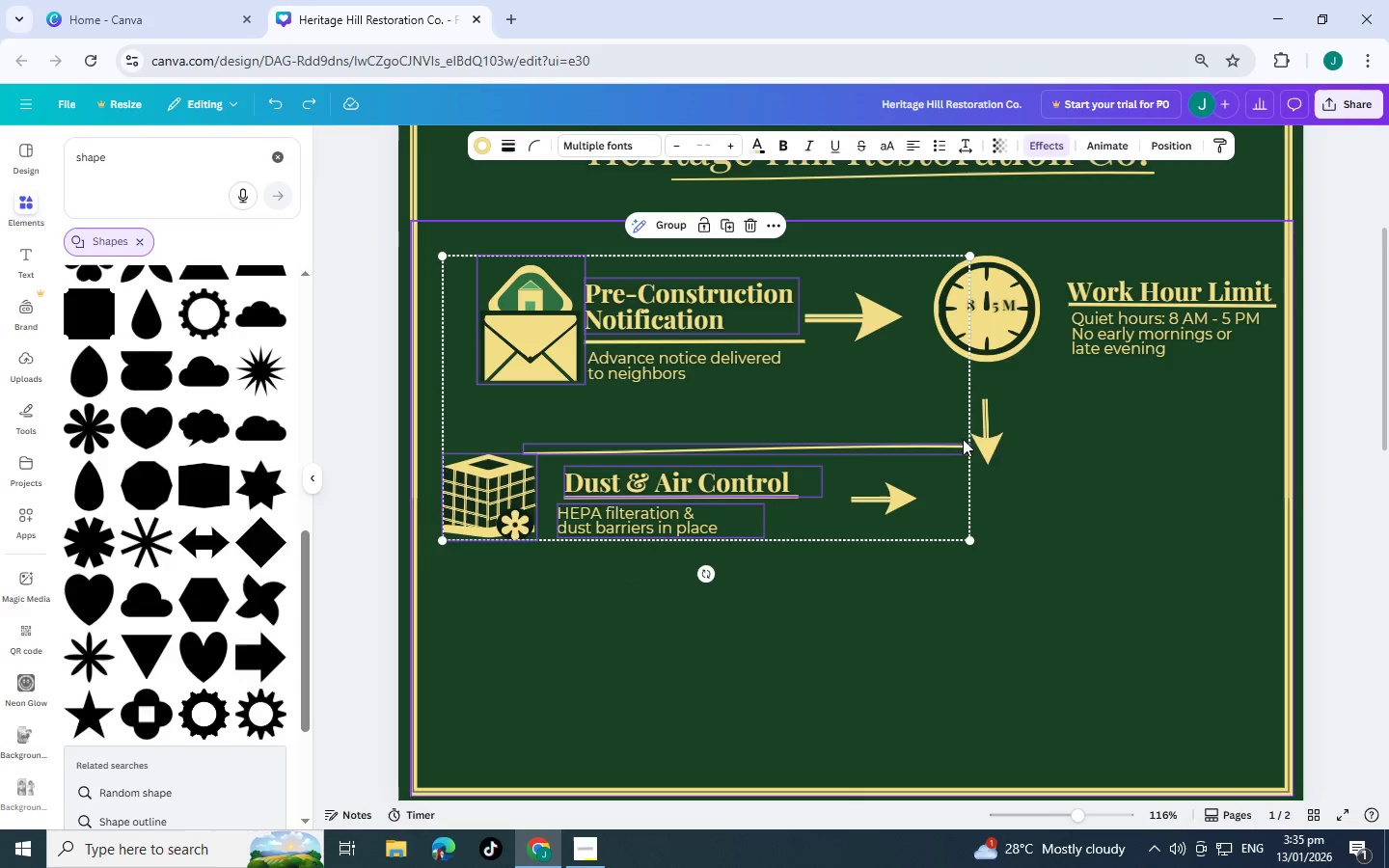 
hold_key(key=ShiftLeft, duration=1.5)
left_click([985, 439])
 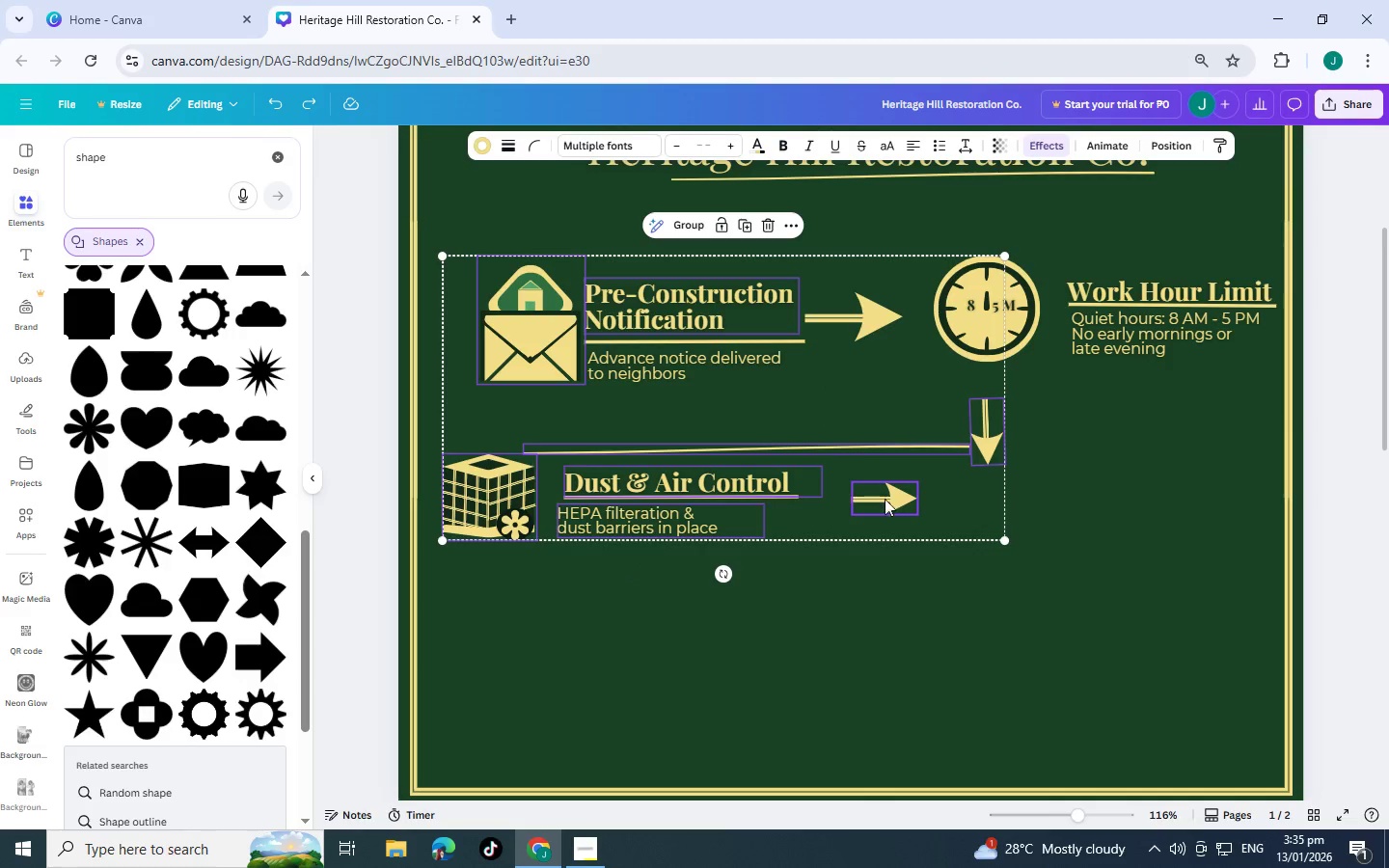 
left_click([890, 502])
 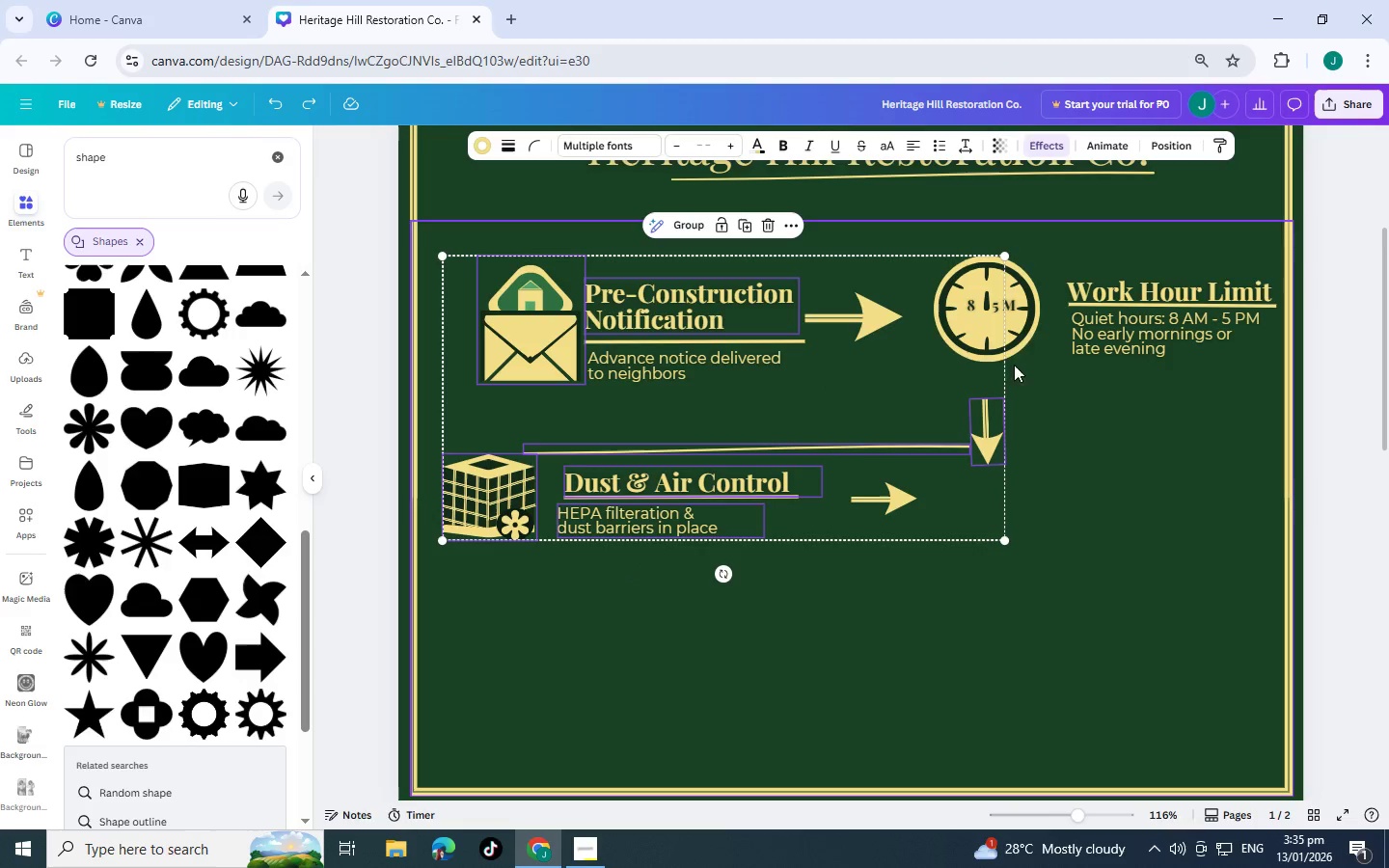 
hold_key(key=ShiftLeft, duration=1.53)
left_click([1014, 324])
 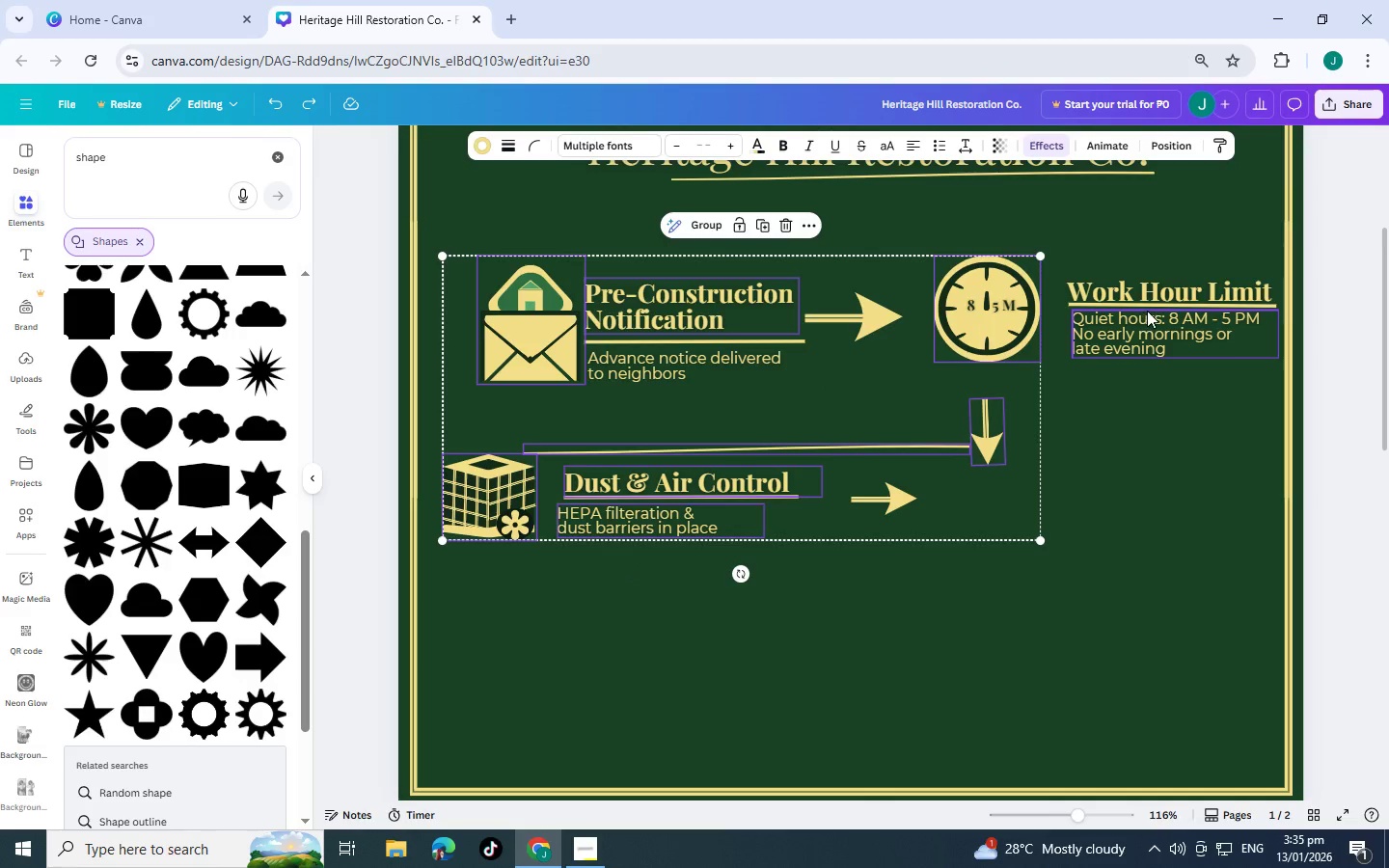 
left_click([1147, 311])
 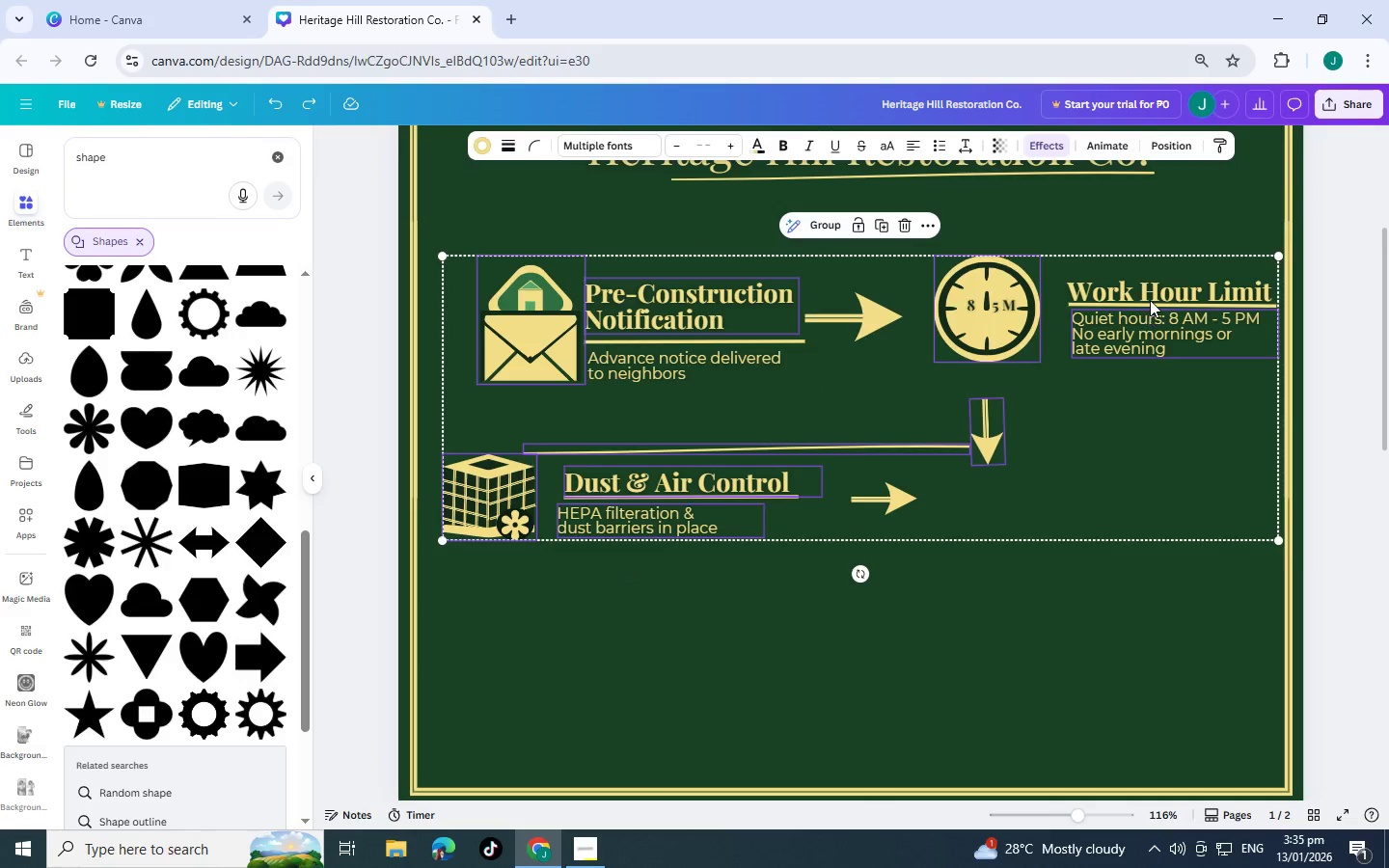 
hold_key(key=ShiftLeft, duration=1.0)
left_click([1151, 291])
 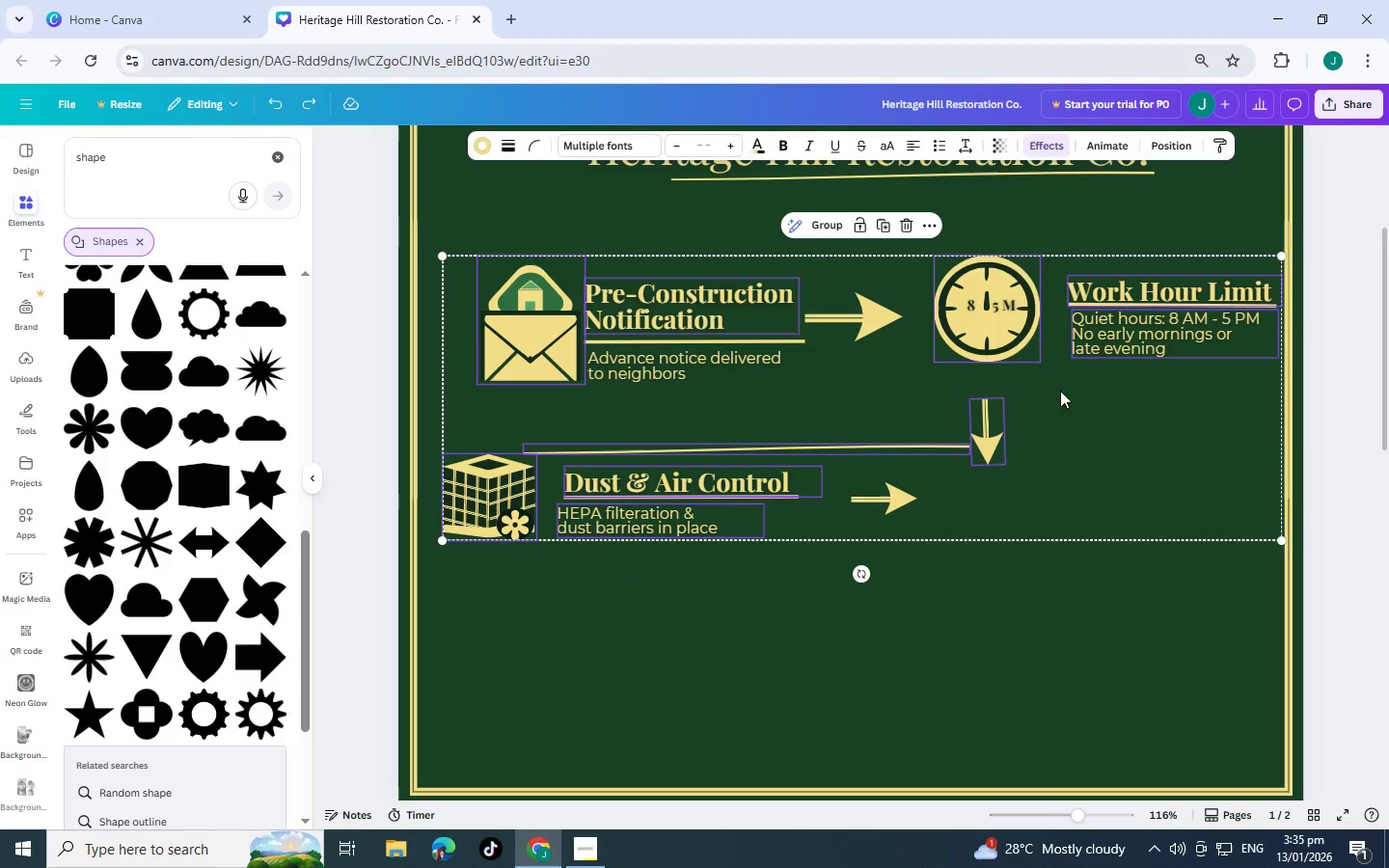 
scroll: coordinate [1046, 411], scroll_direction: up, amount: 1.0
 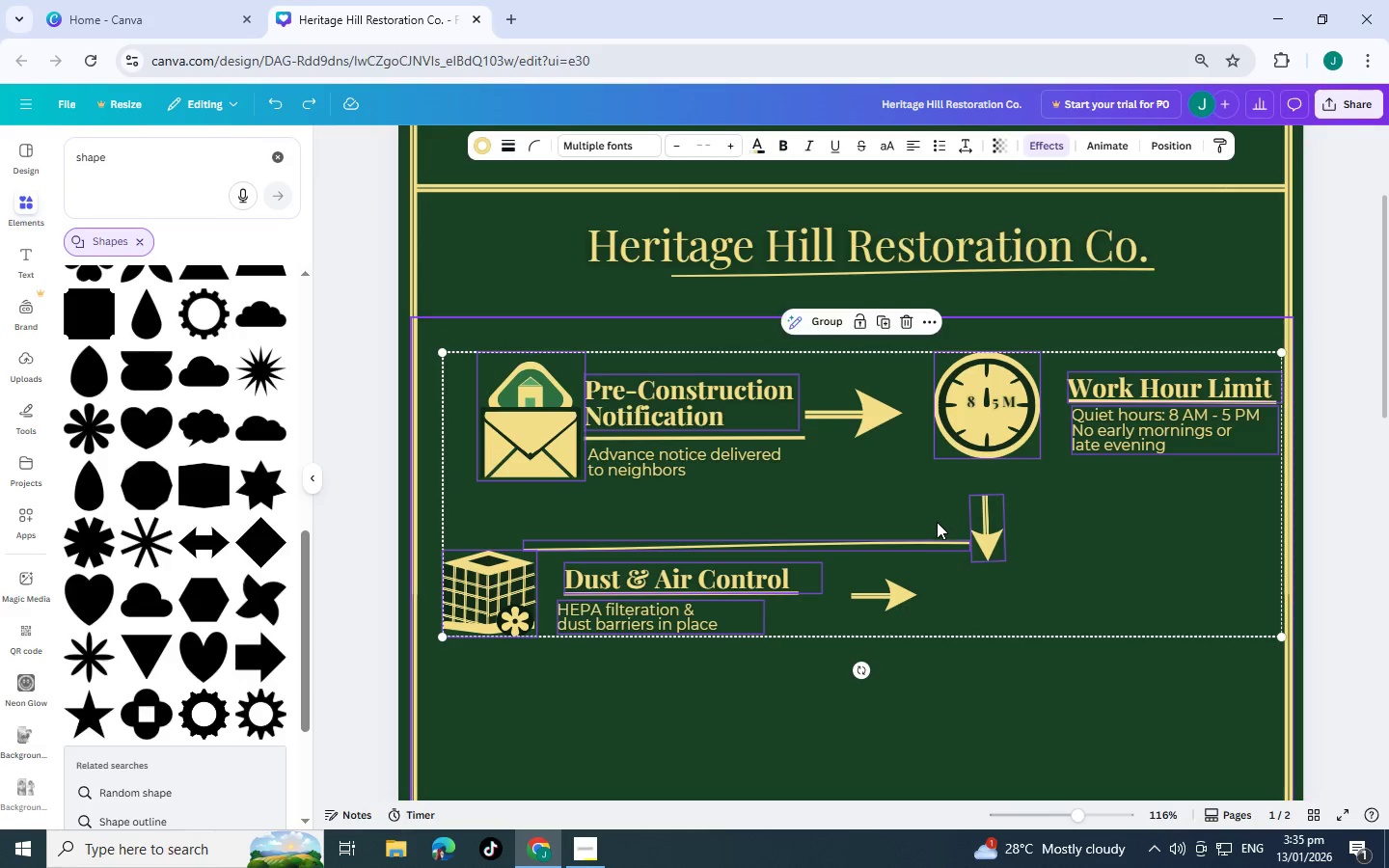 
left_click_drag(start_coordinate=[934, 522], to_coordinate=[935, 510])
 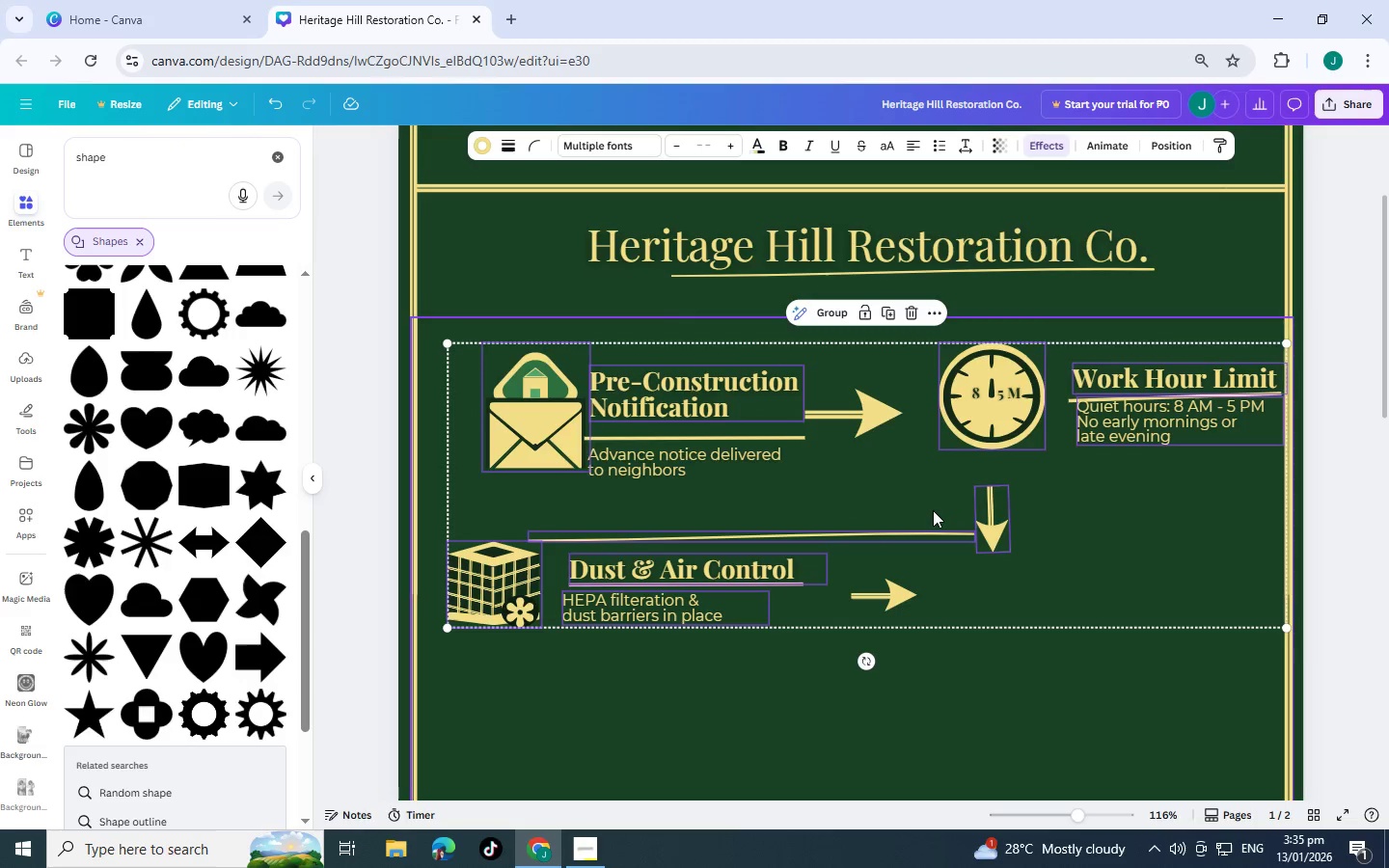 
key(Control+Z)
 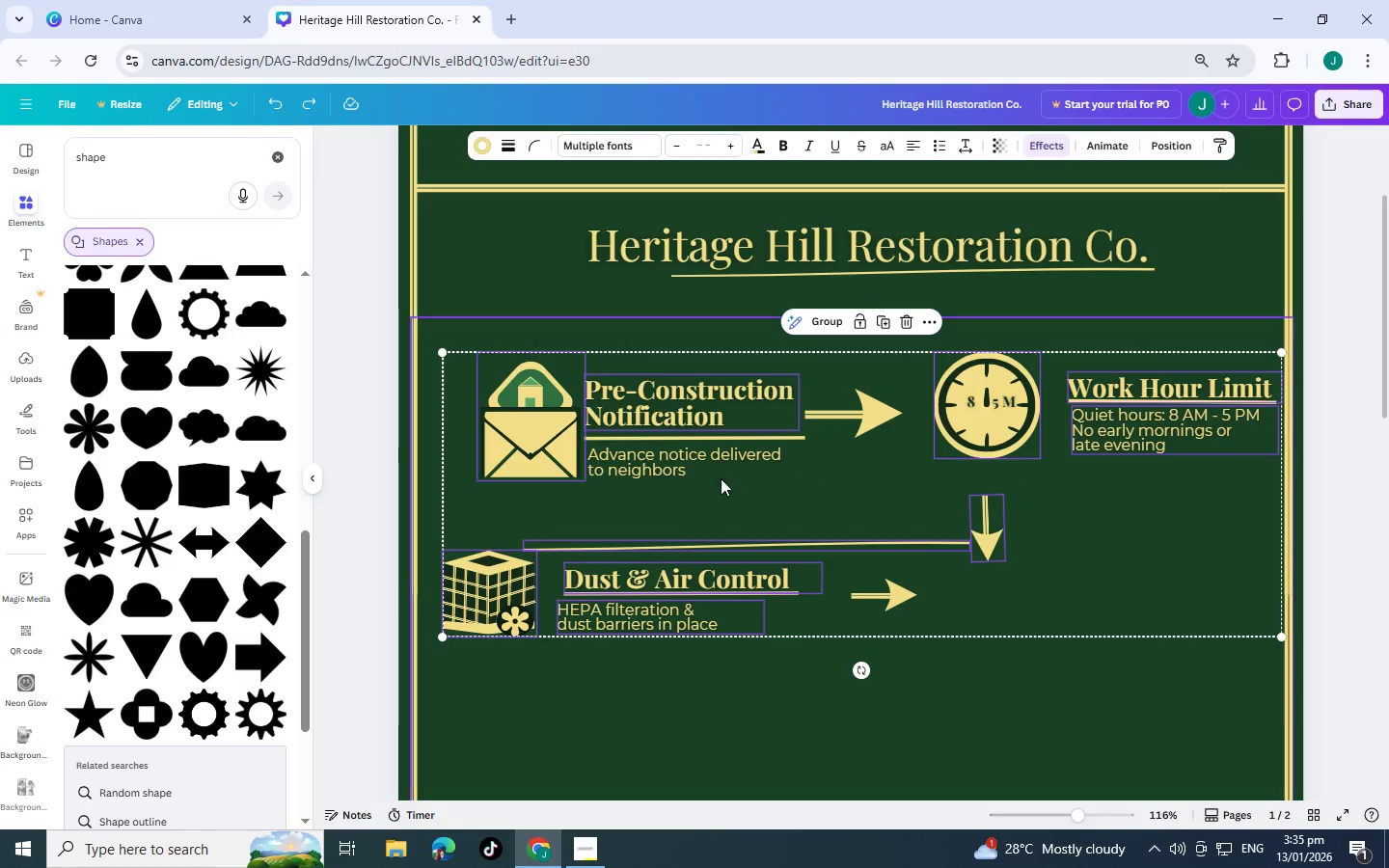 
hold_key(key=ShiftLeft, duration=1.52)
left_click([678, 458])
 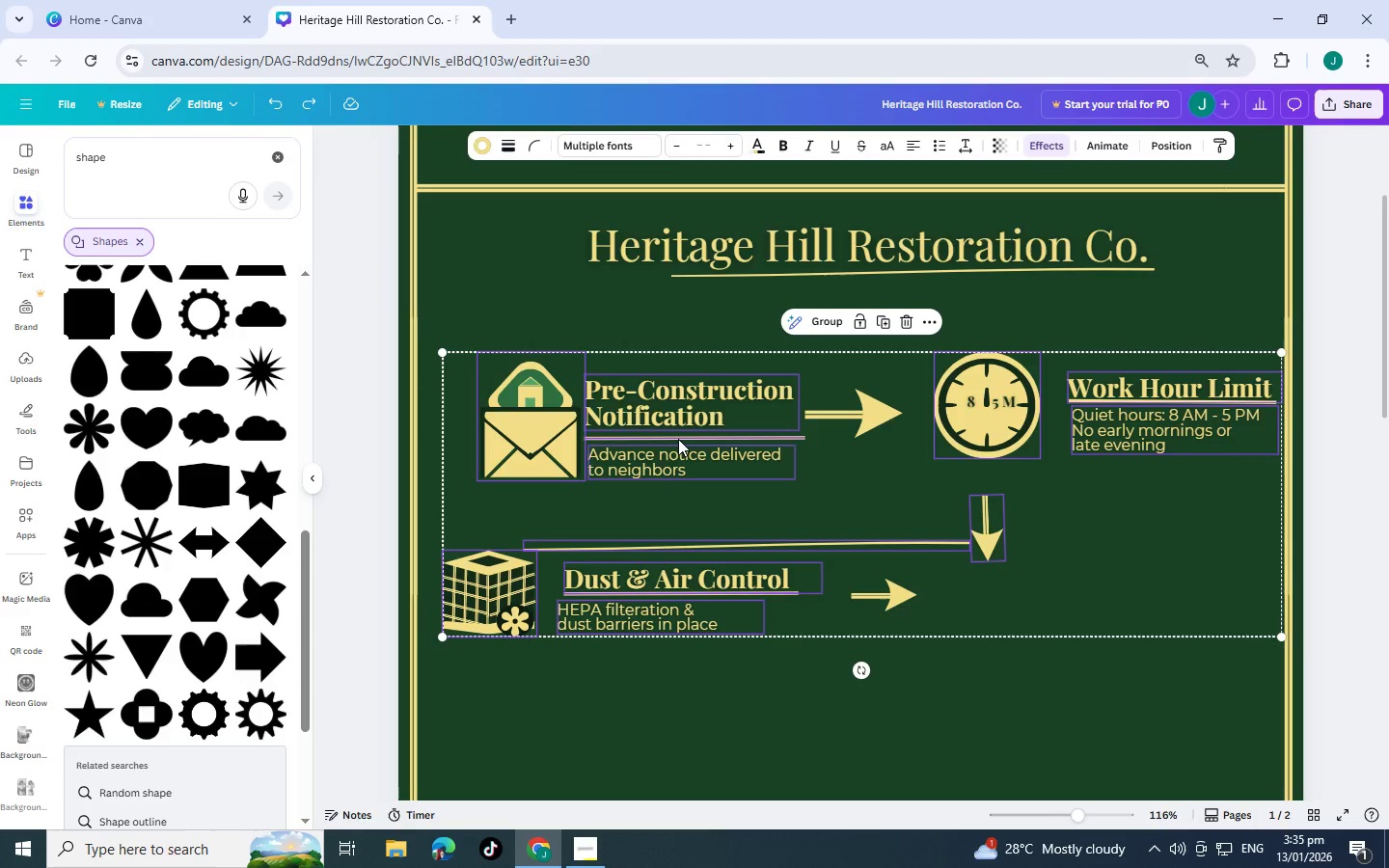 
left_click([678, 439])
 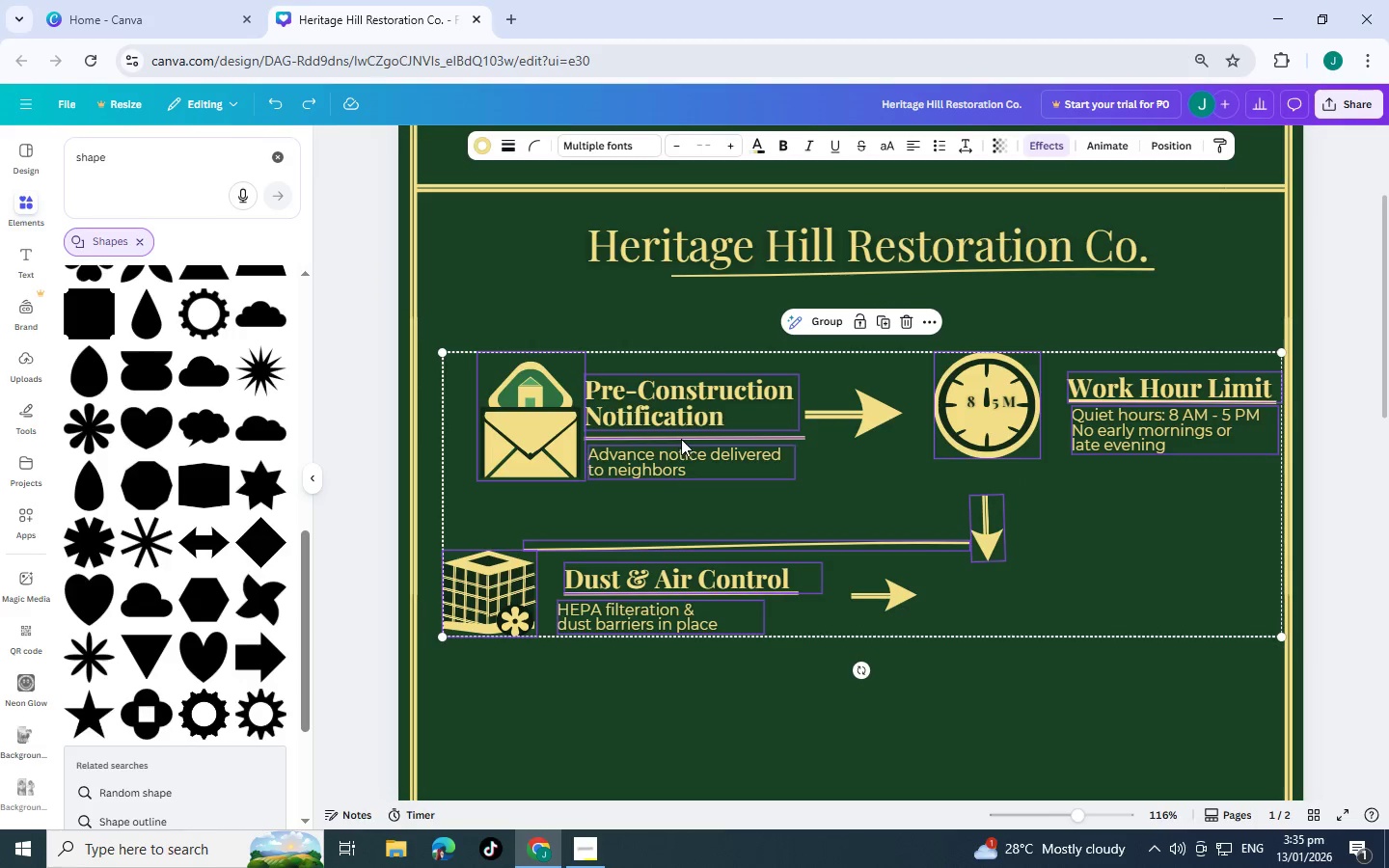 
hold_key(key=ShiftLeft, duration=1.53)
left_click([873, 408])
 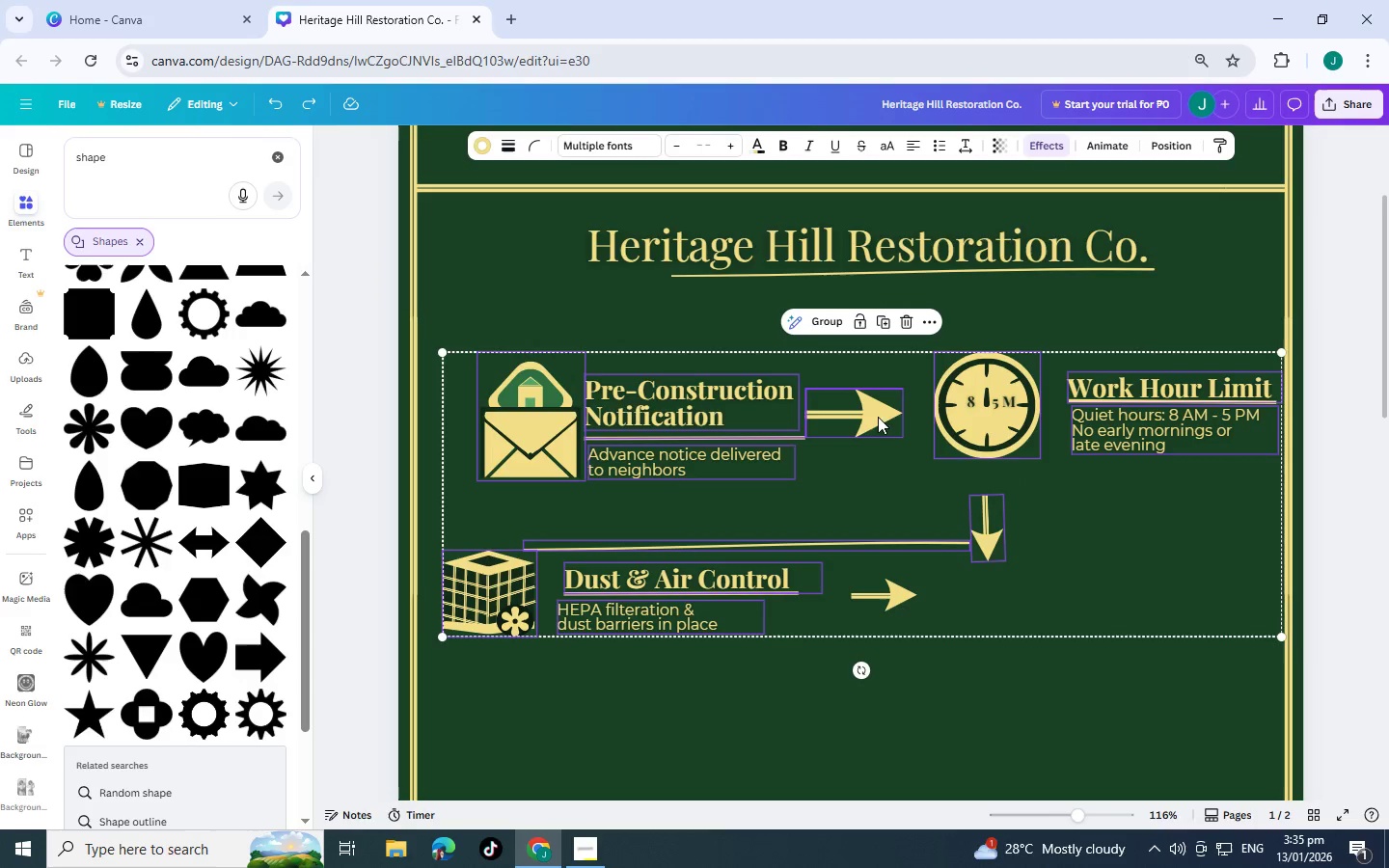 
hold_key(key=ShiftLeft, duration=2.64)
left_click_drag(start_coordinate=[934, 498], to_coordinate=[924, 478])
 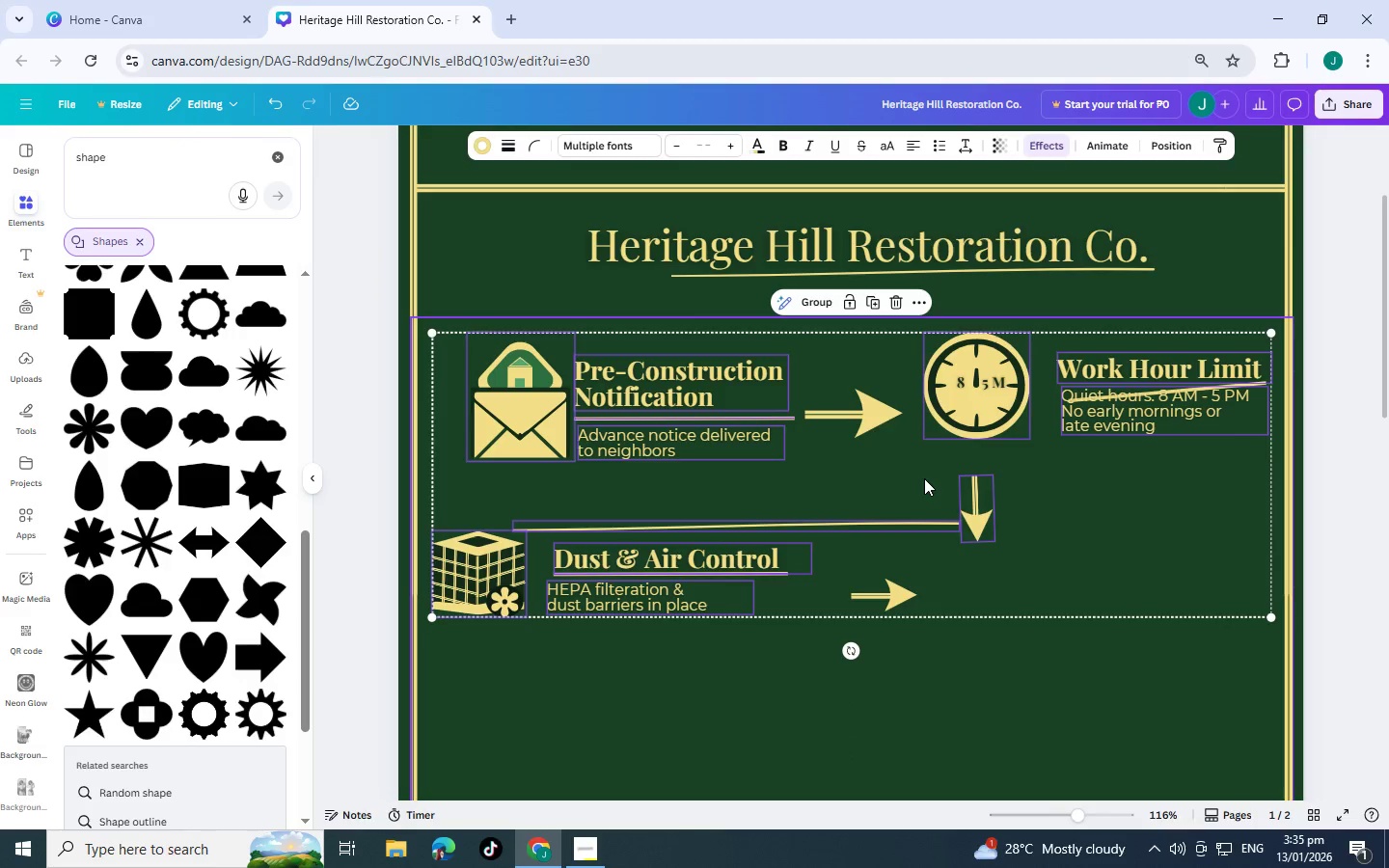 
key(Control+Z)
 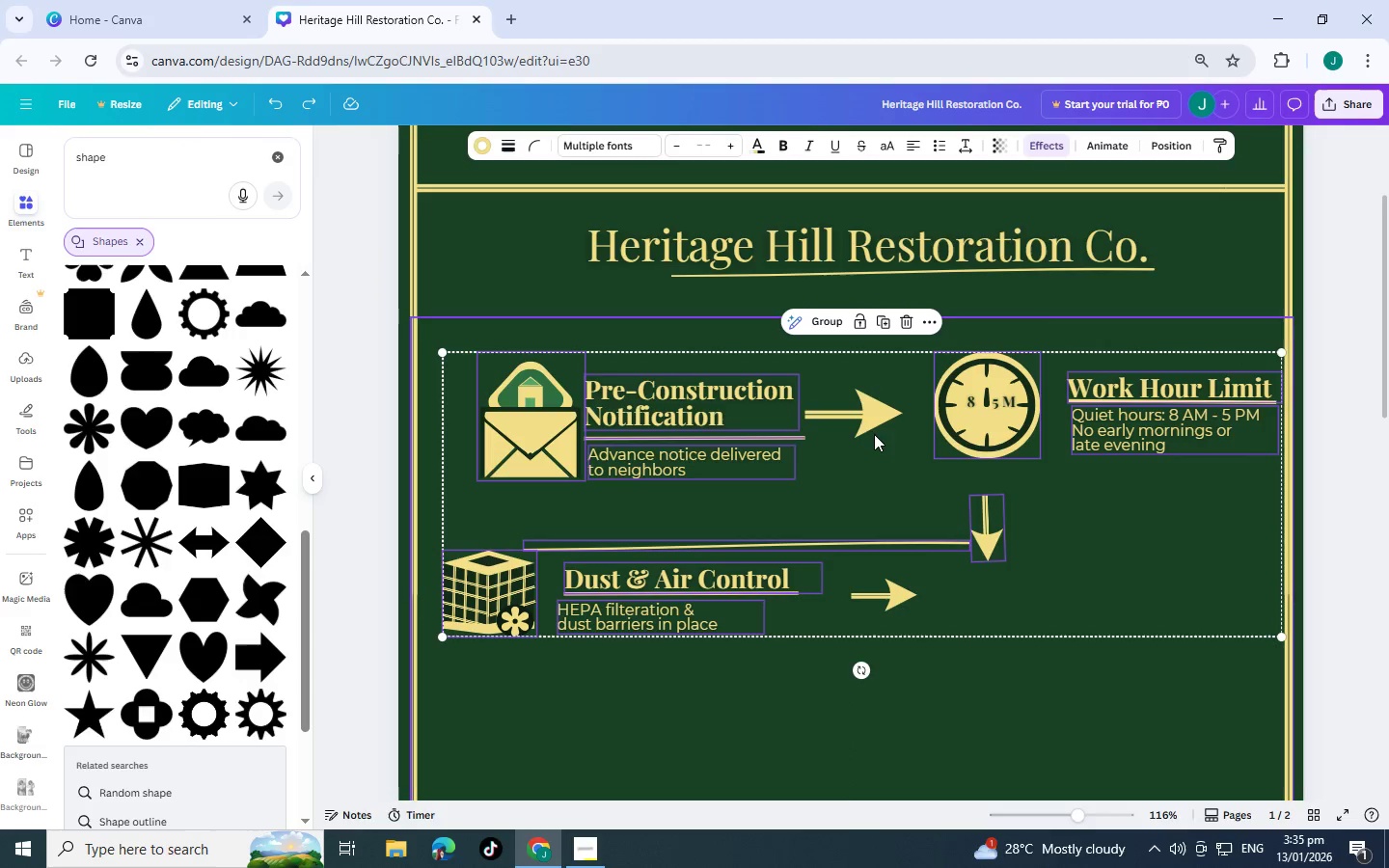 
hold_key(key=ShiftLeft, duration=1.51)
left_click([868, 403])
 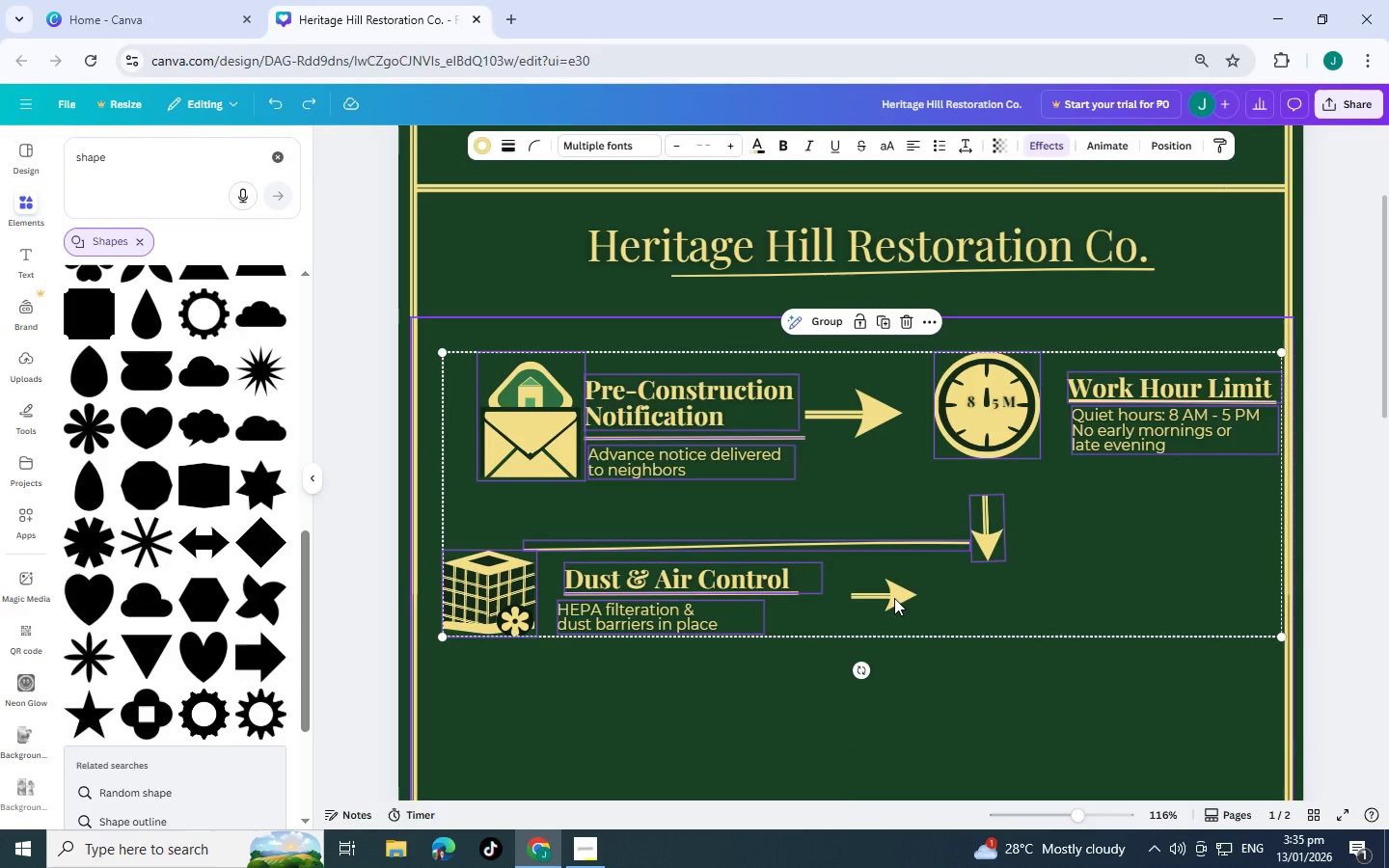 
hold_key(key=ShiftLeft, duration=1.5)
left_click([894, 598])
 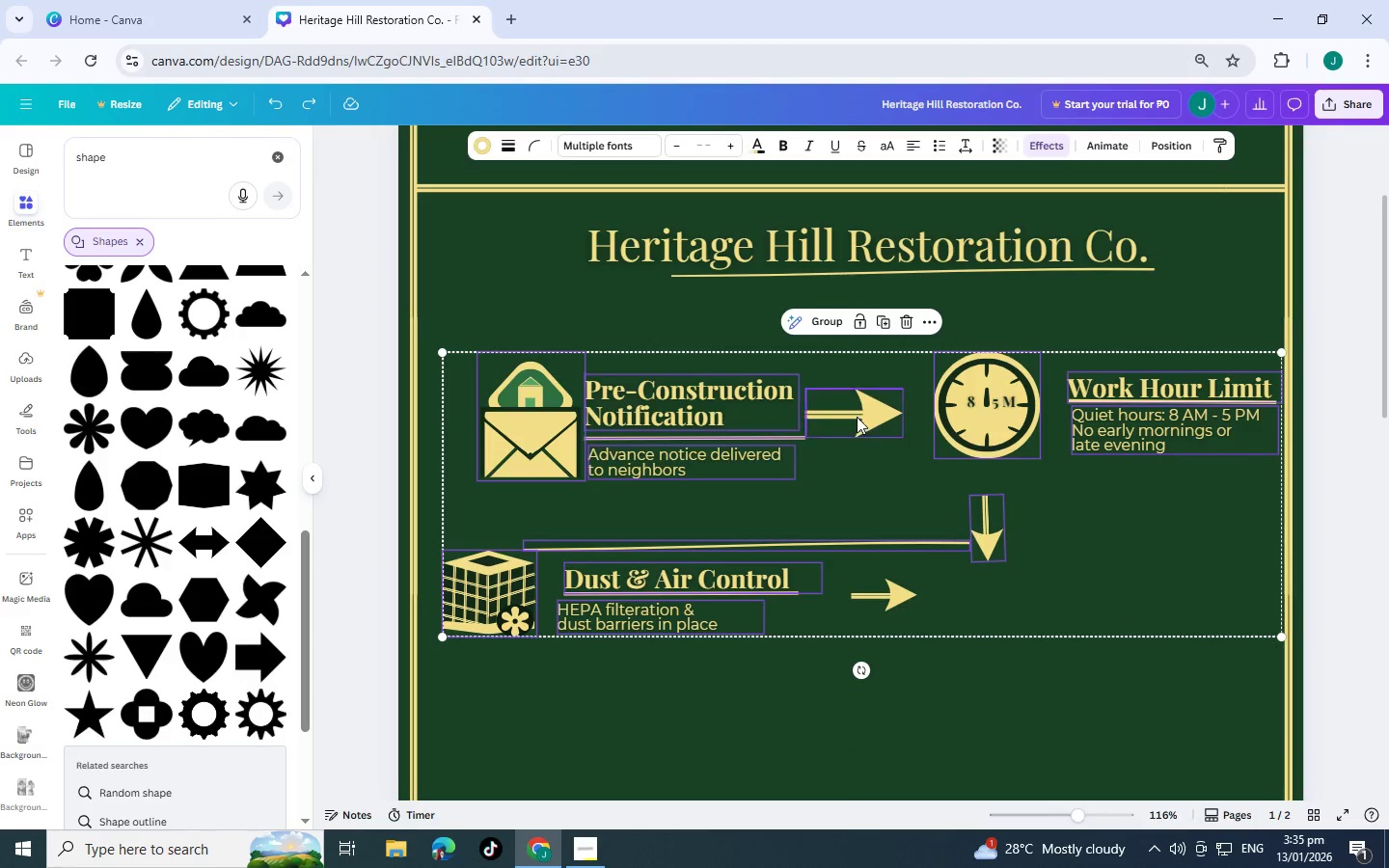 
left_click([875, 426])
 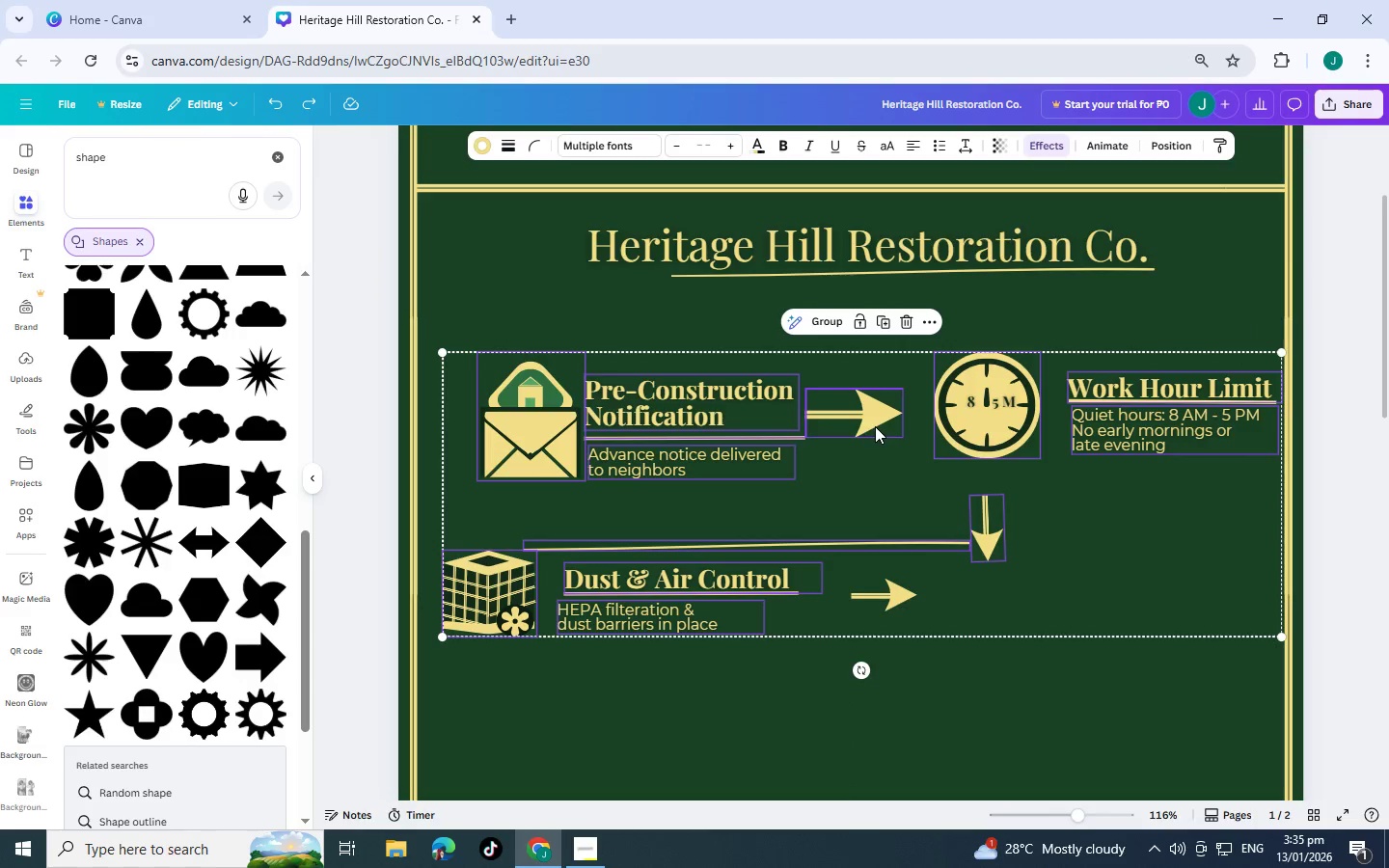 
key(Shift+ShiftLeft)
 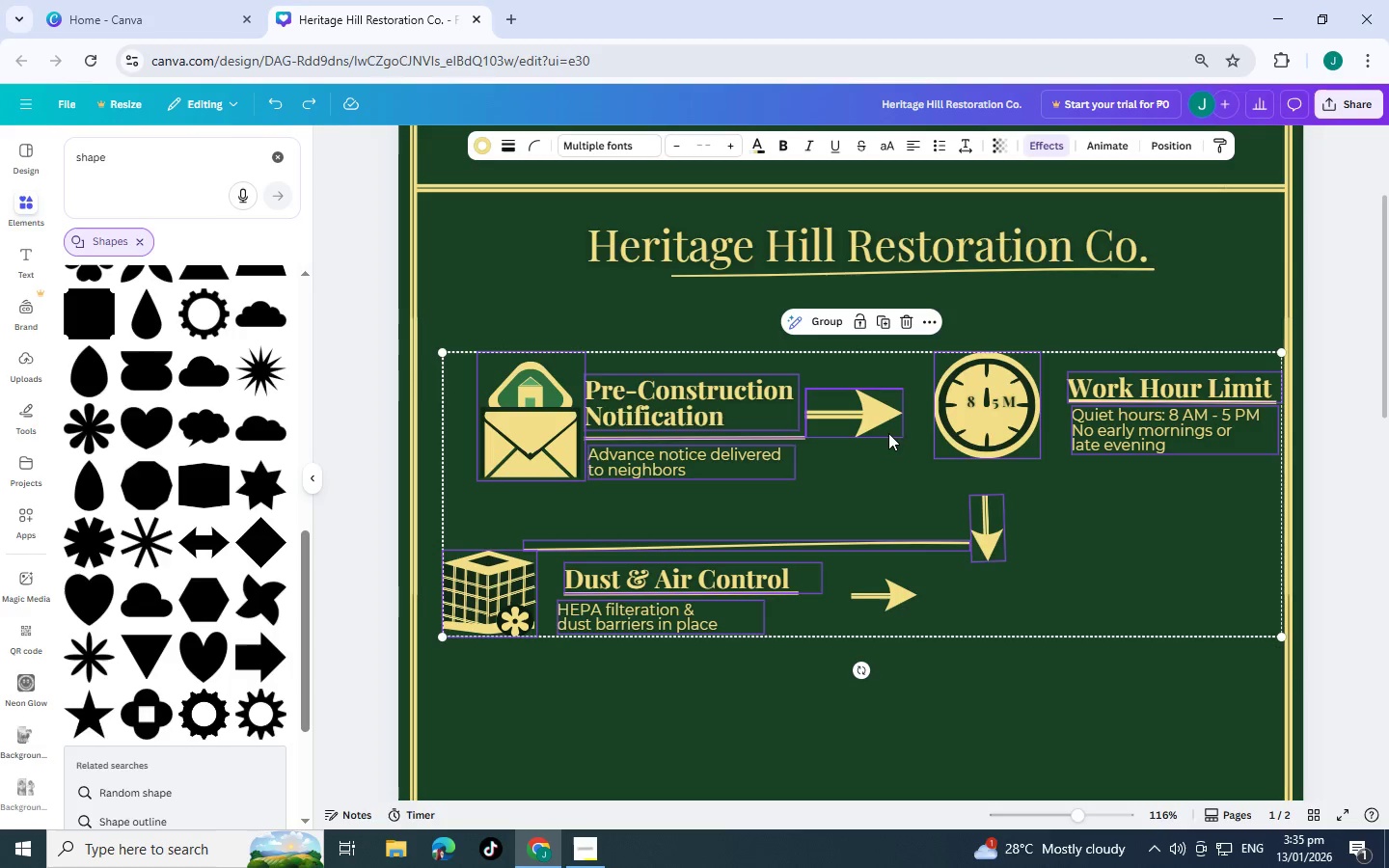 
key(Shift+ShiftLeft)
 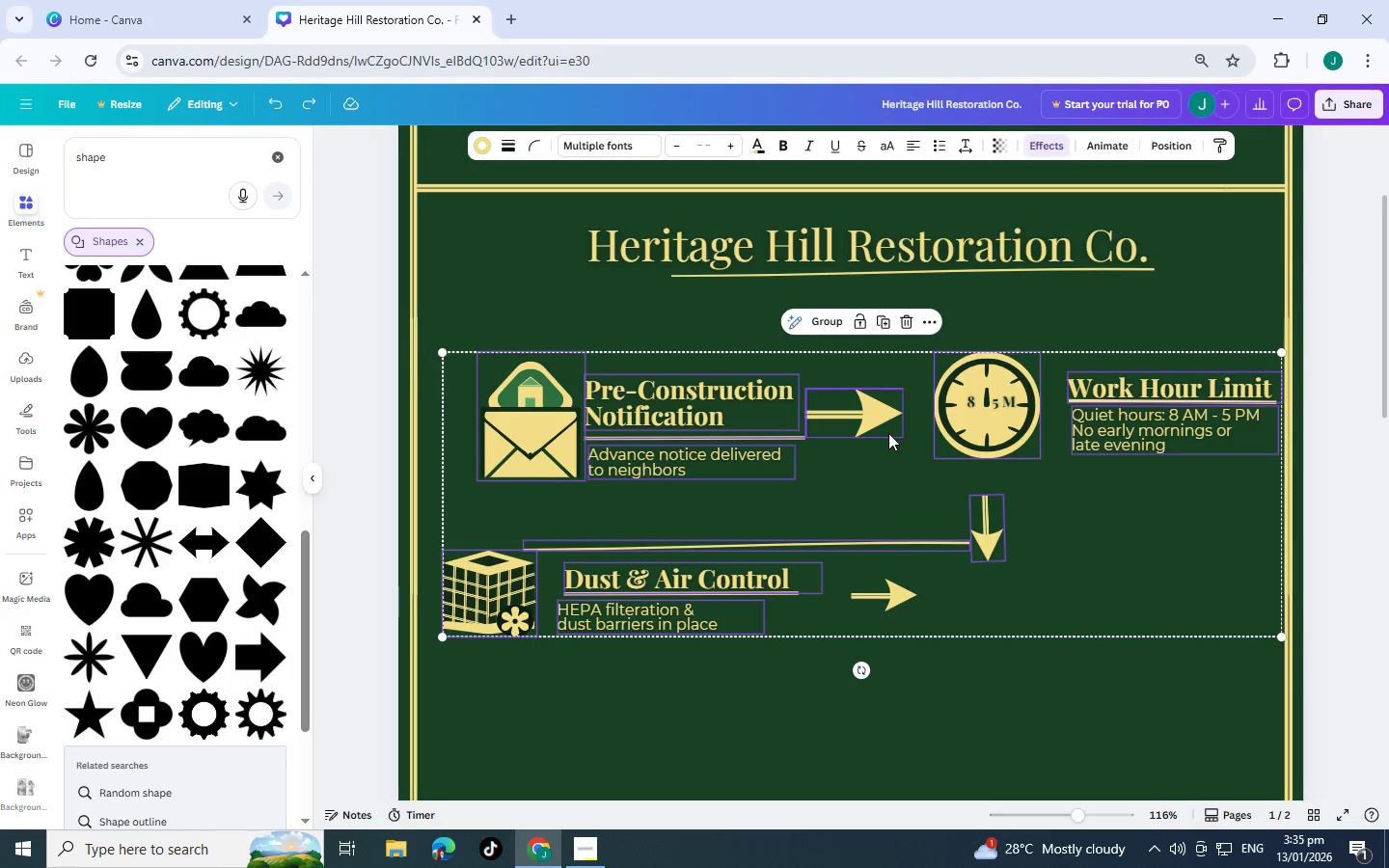 
key(Shift+ShiftLeft)
 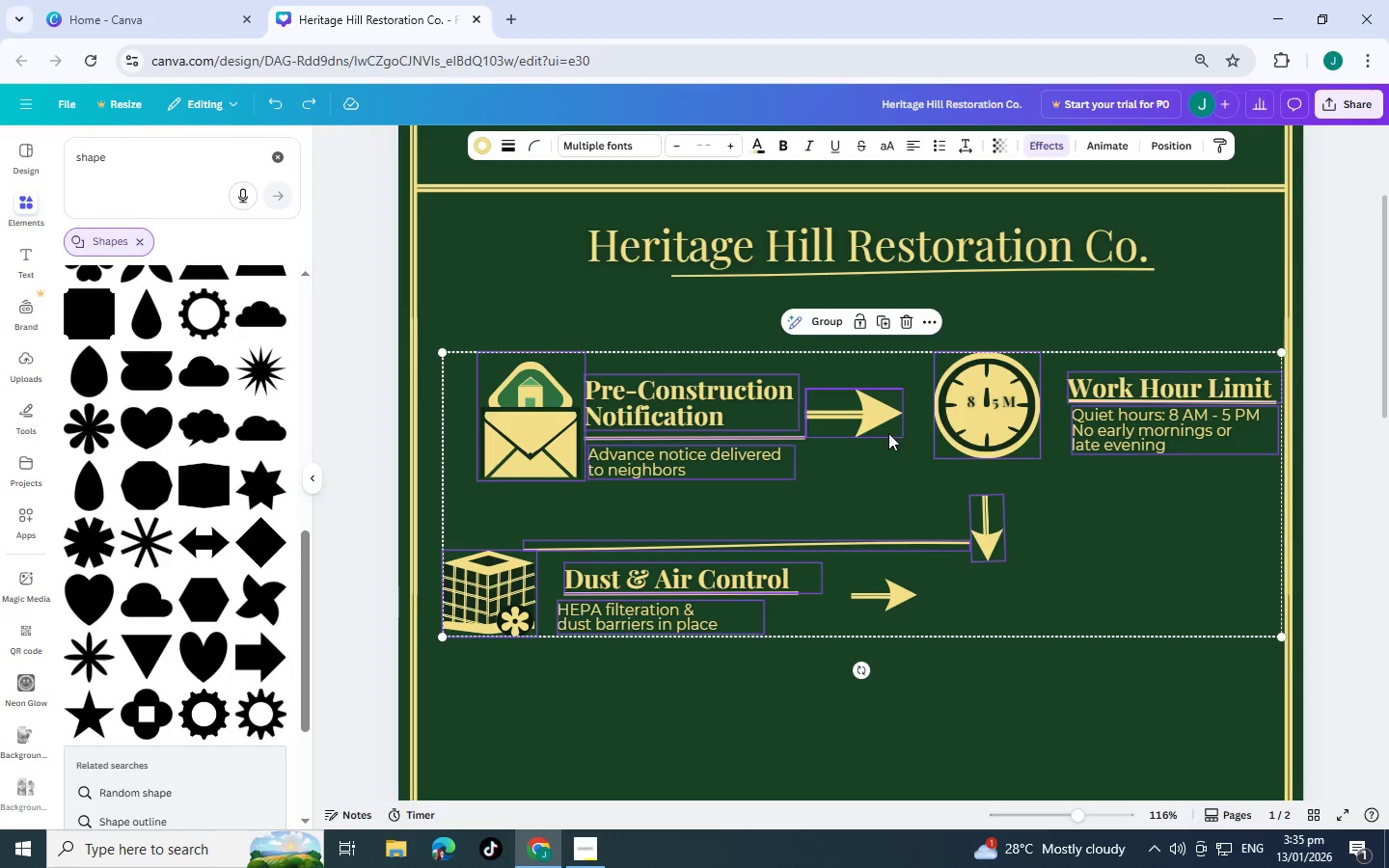 
key(Shift+ShiftLeft)
 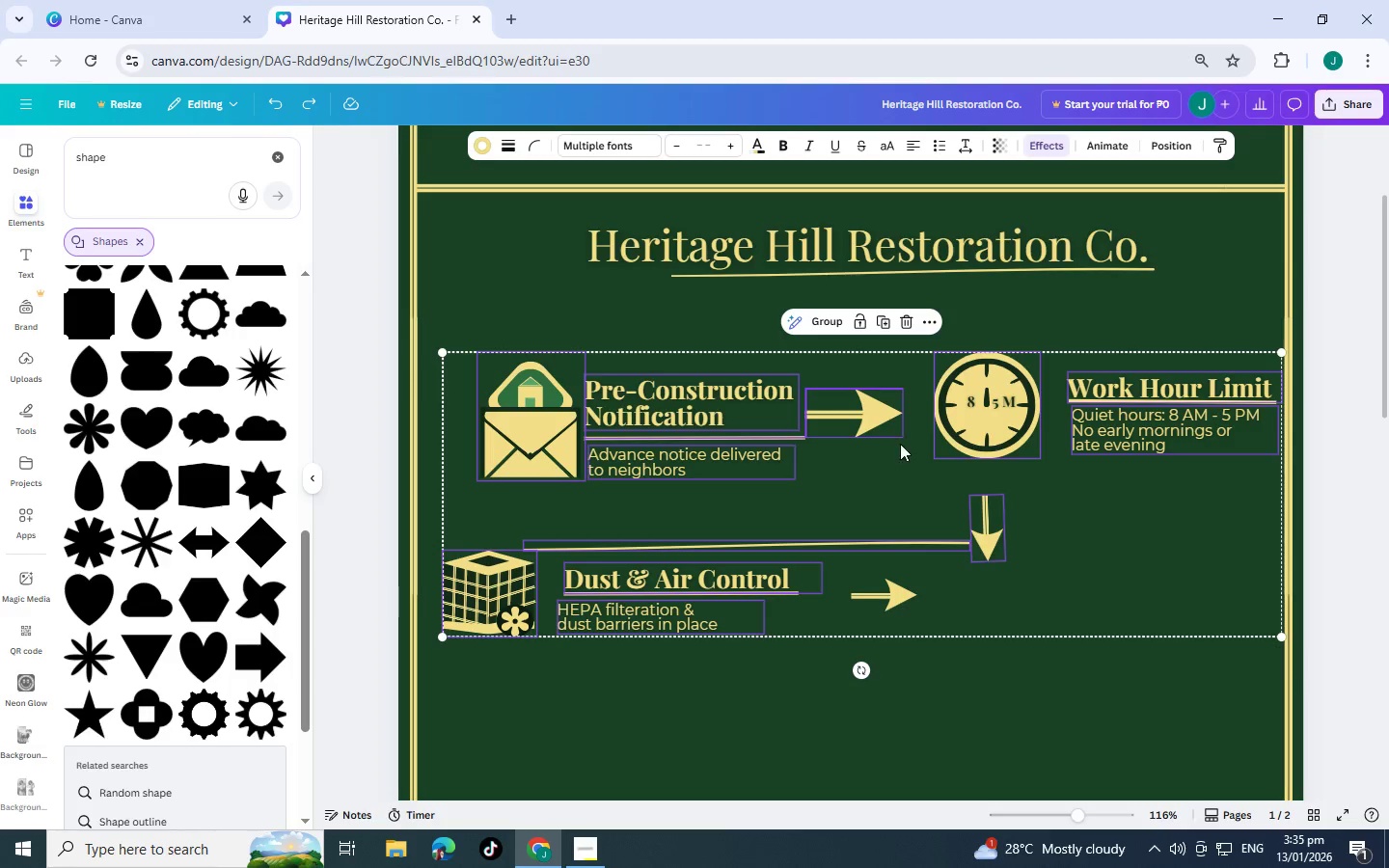 
key(Shift+ShiftLeft)
 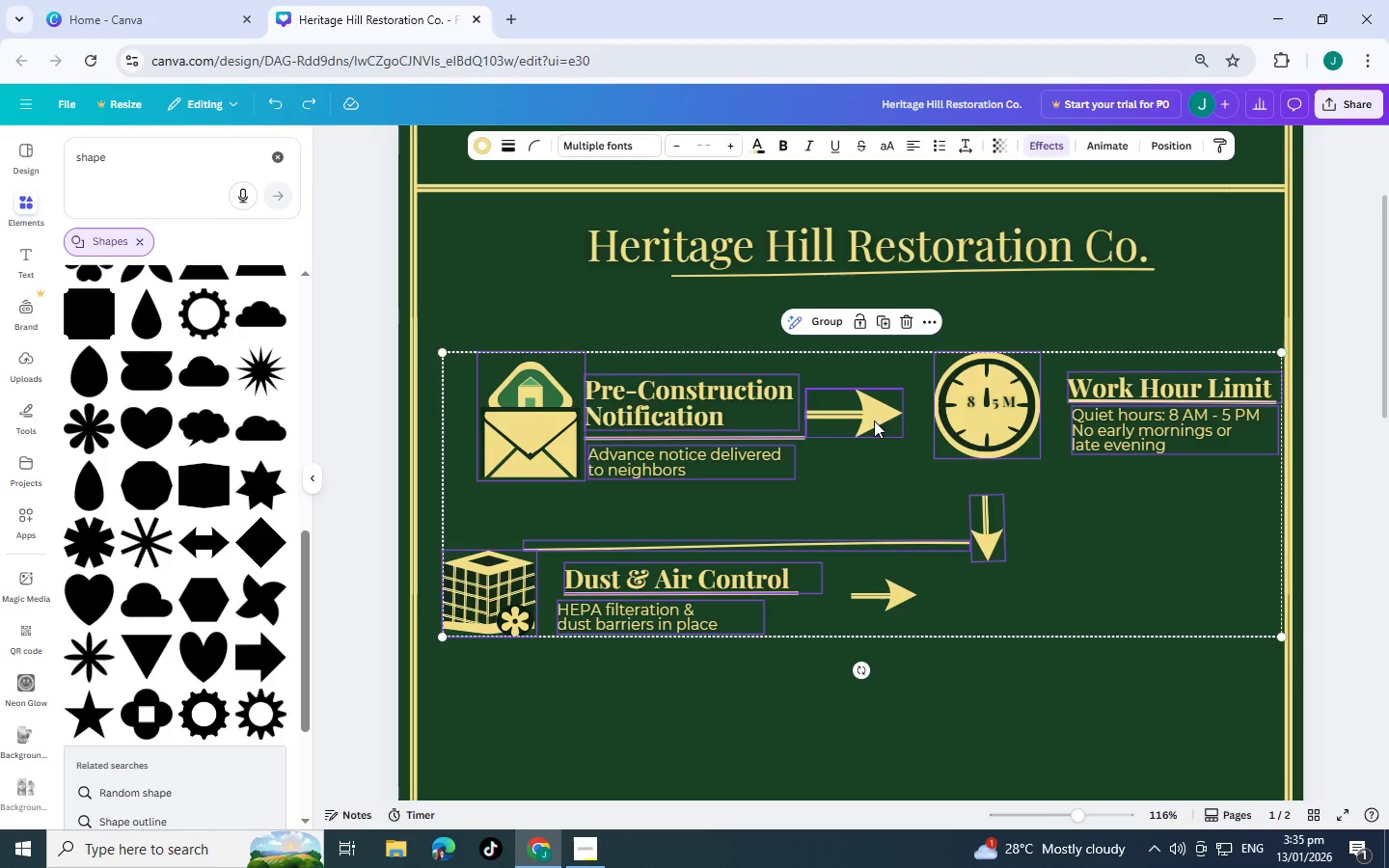 
hold_key(key=ControlLeft, duration=1.5)
left_click([864, 417])
 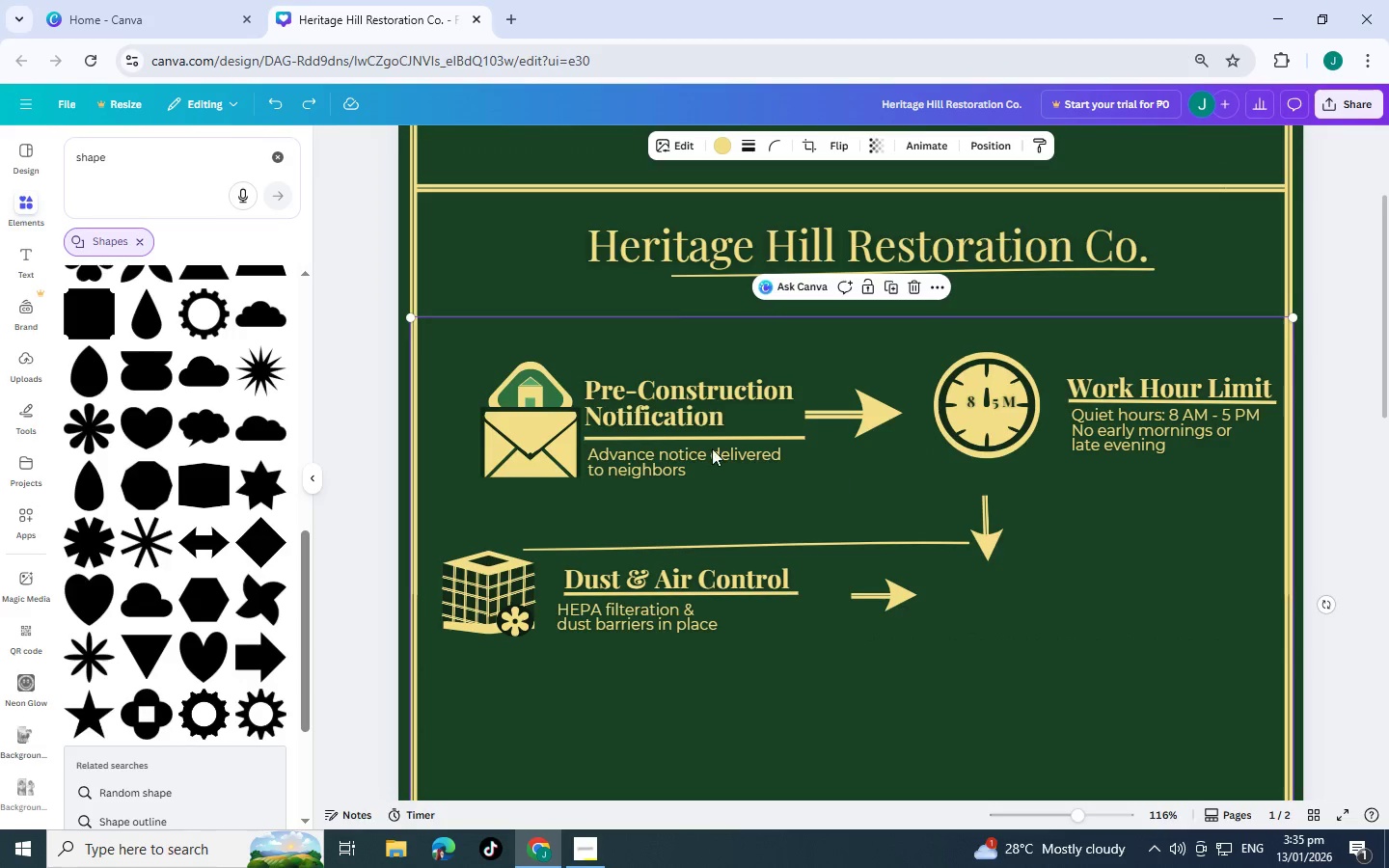 
key(Control+ControlLeft)
 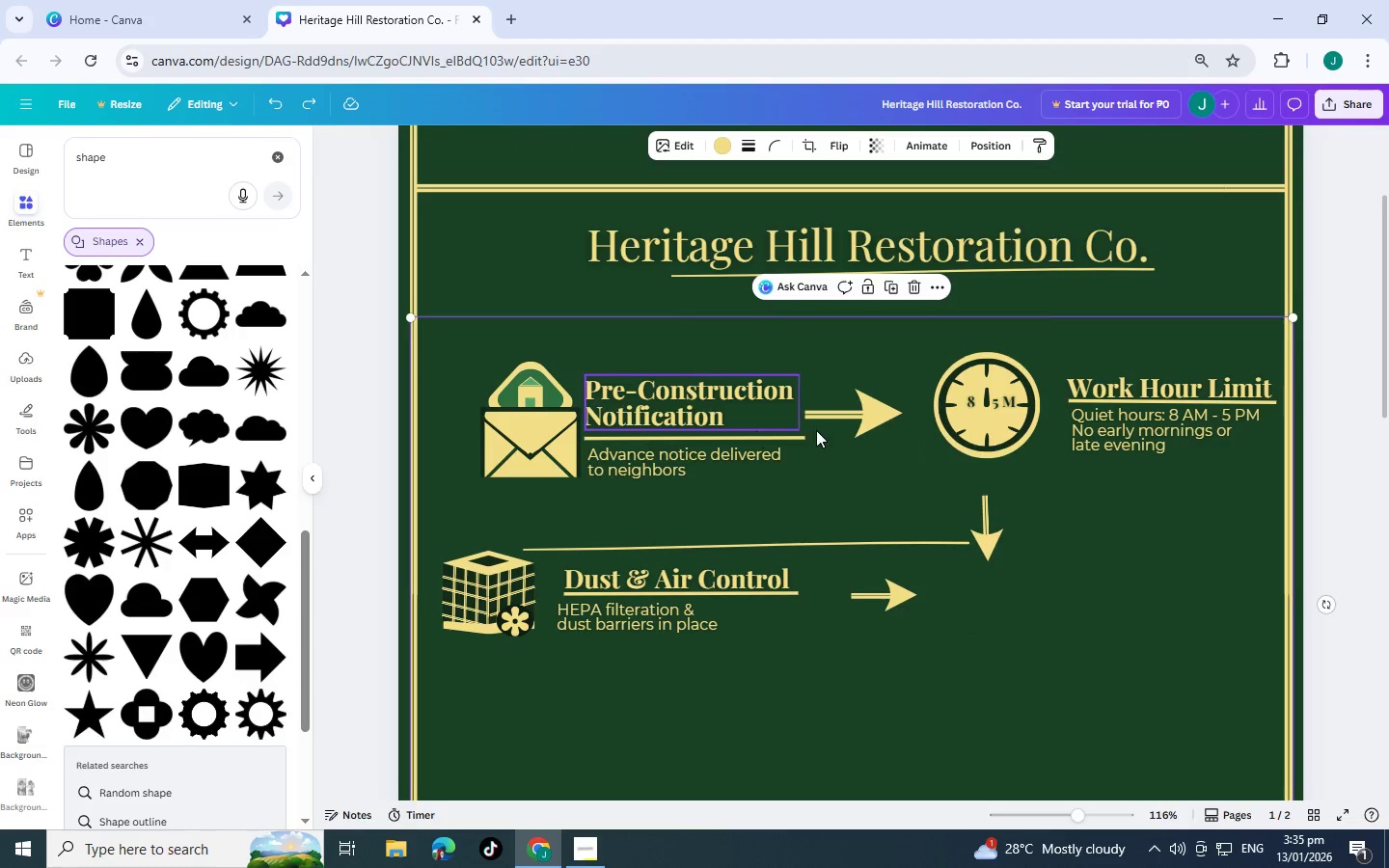 
key(Control+ControlLeft)
 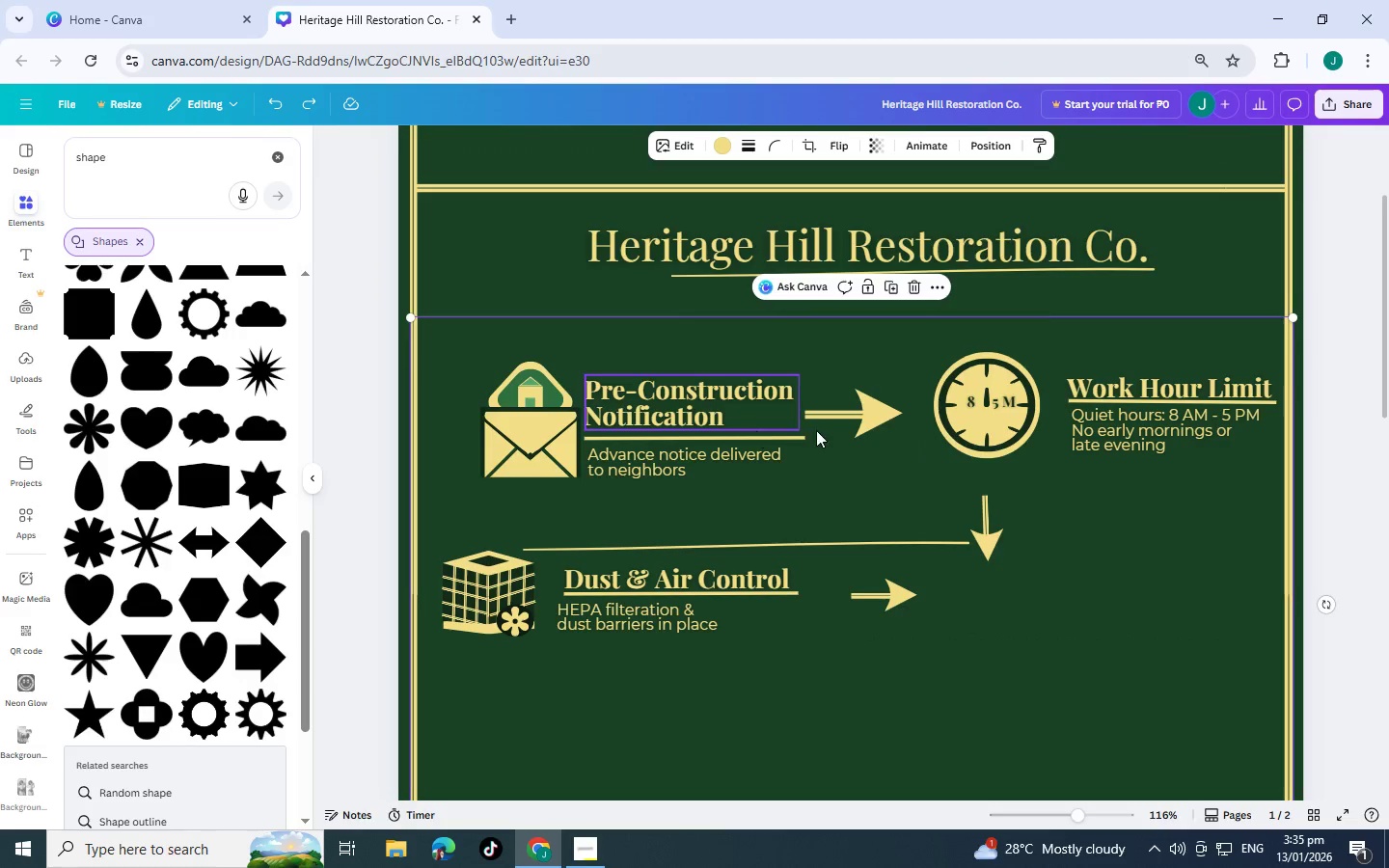 
key(Control+ControlLeft)
 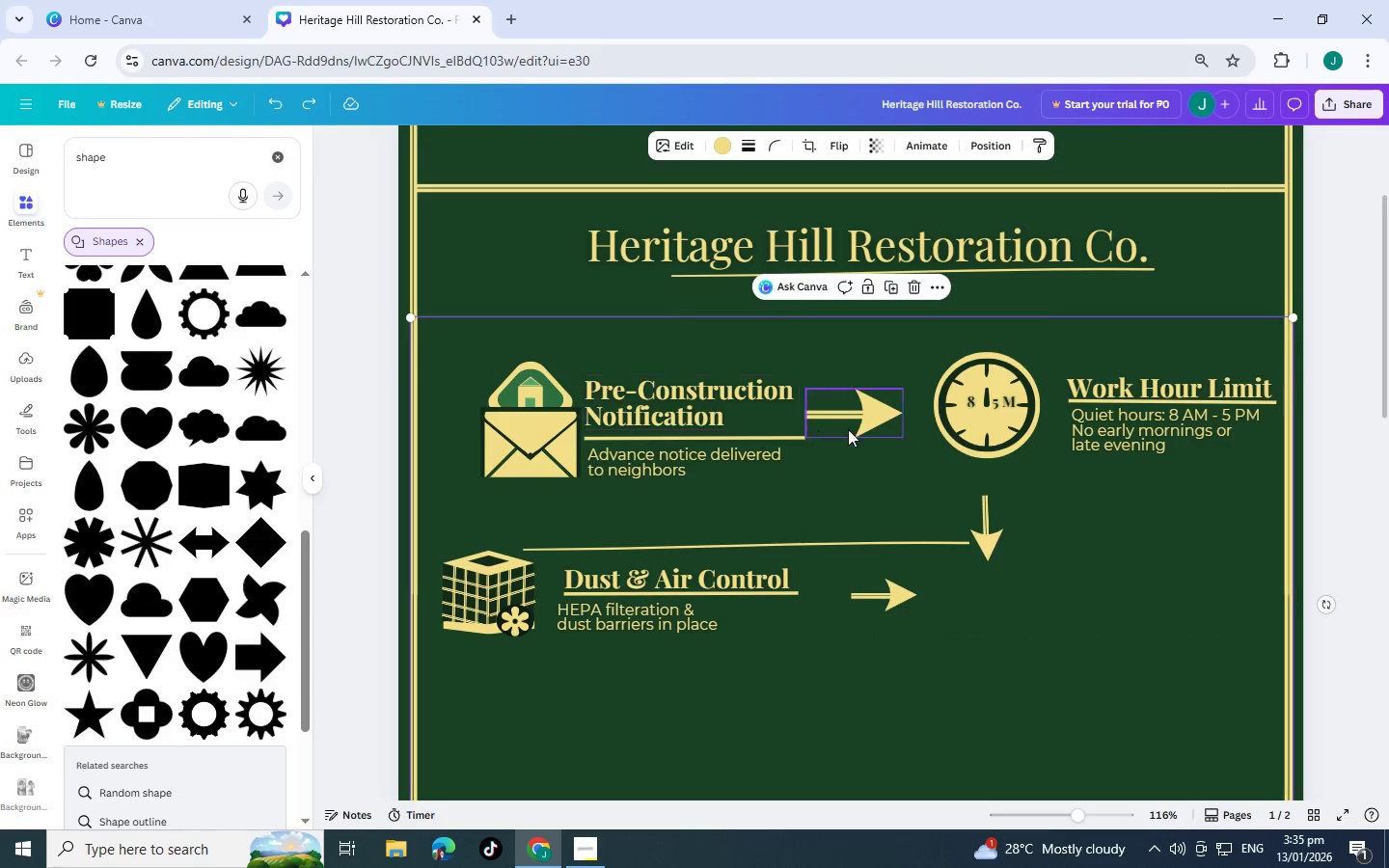 
hold_key(key=ControlLeft, duration=27.55)
hold_key(key=ShiftLeft, duration=1.5)
left_click([855, 415])
 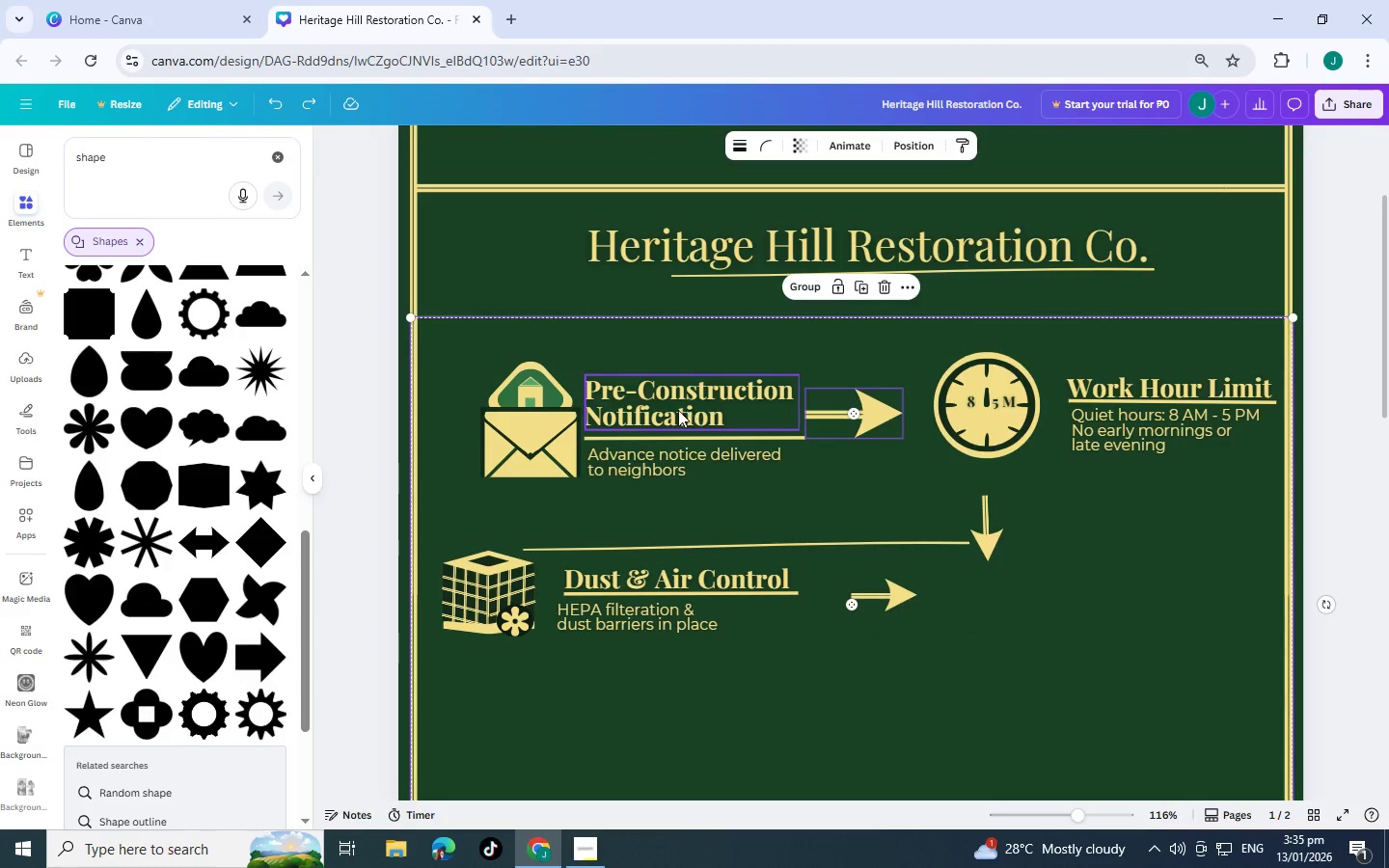 
left_click([668, 409])
 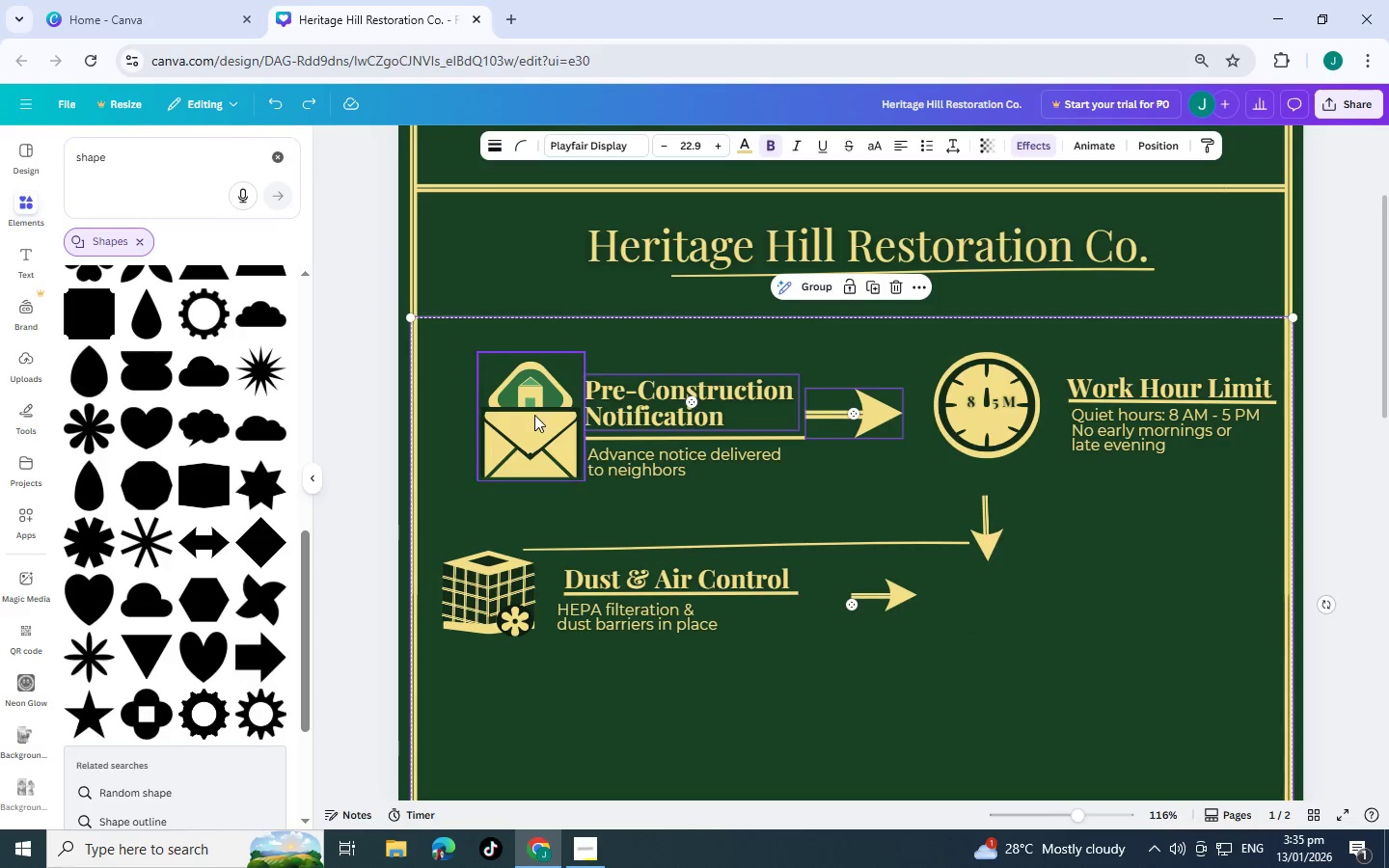 
hold_key(key=ShiftLeft, duration=1.51)
left_click([534, 415])
 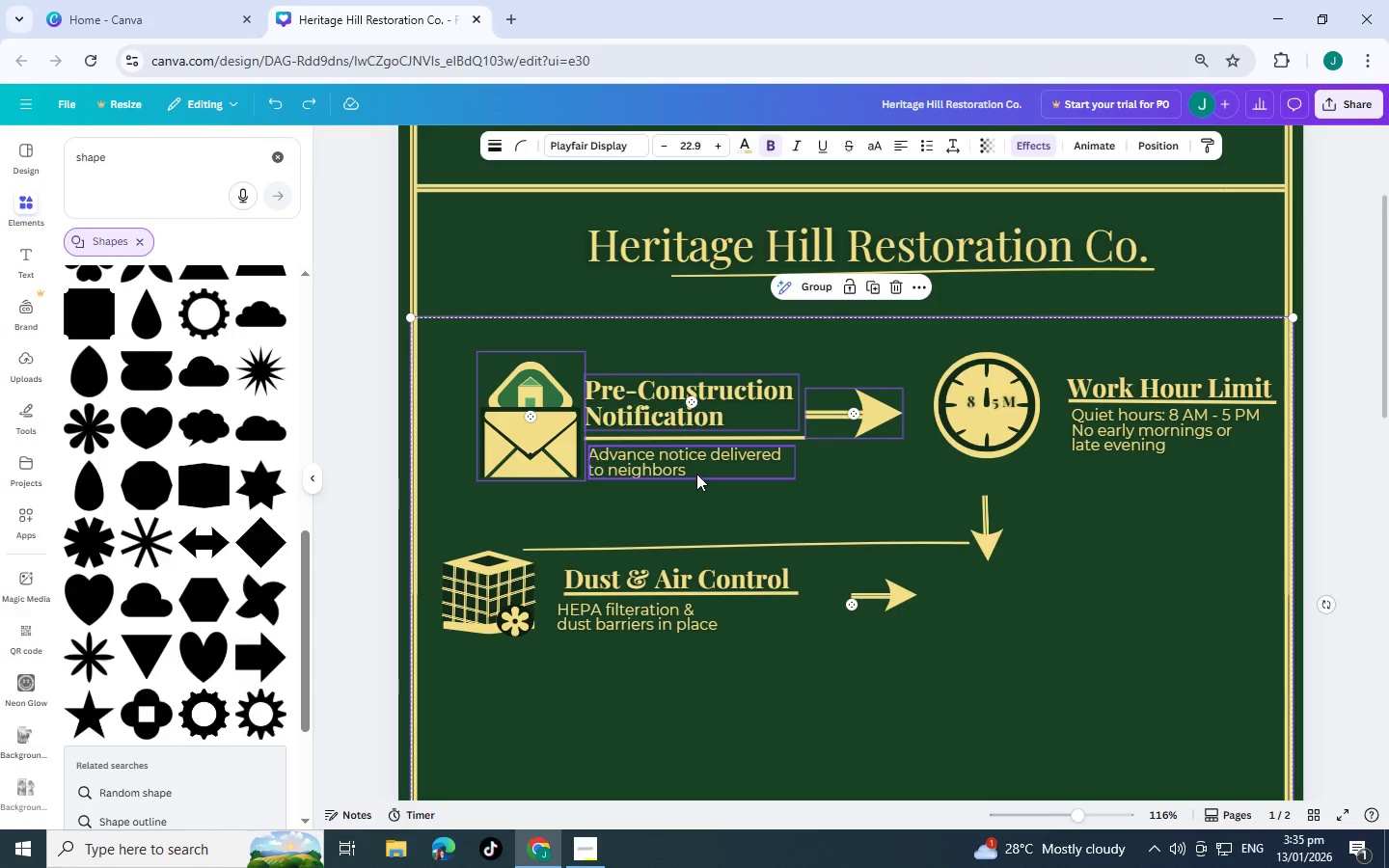 
left_click([686, 466])
 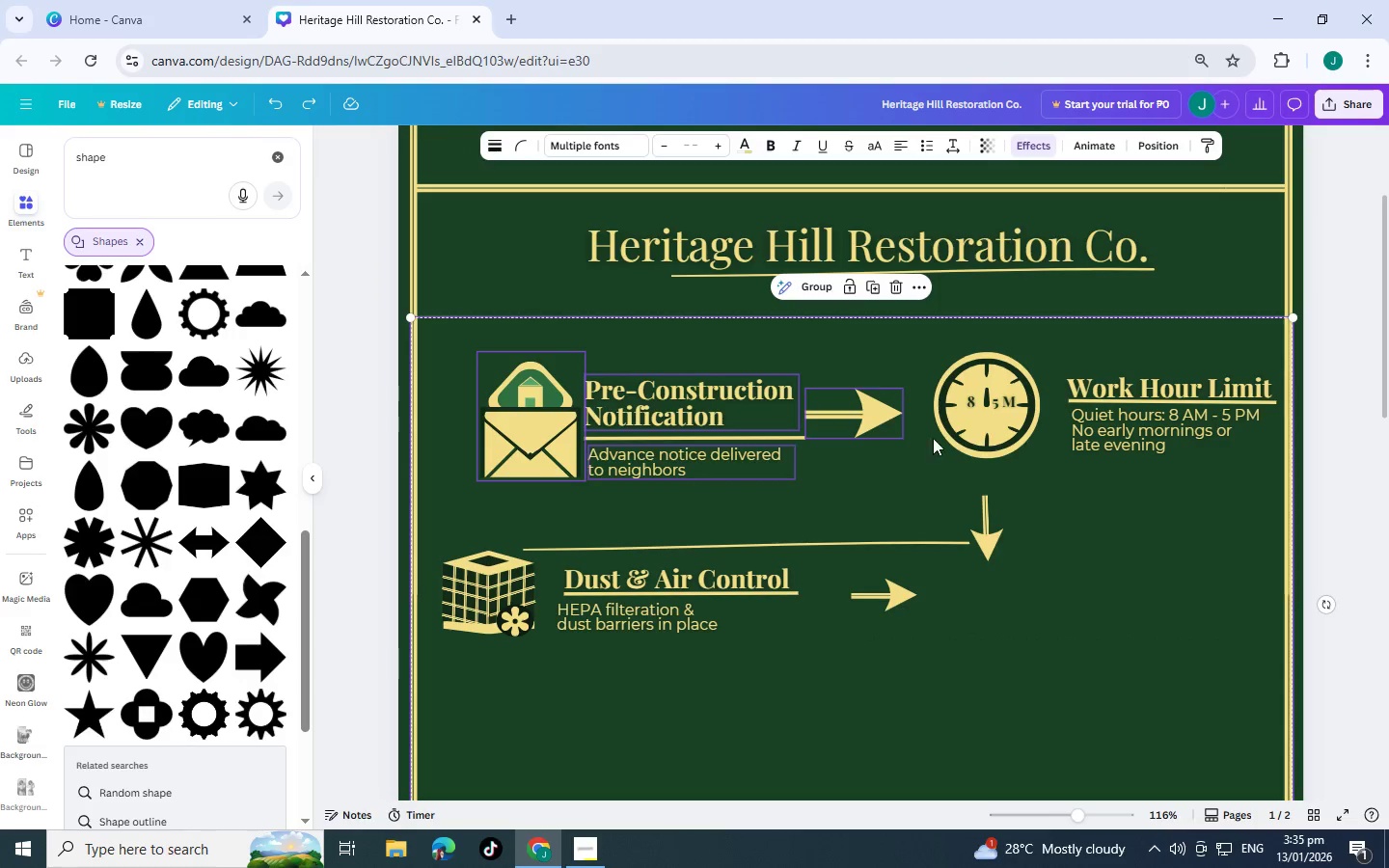 
hold_key(key=ShiftLeft, duration=1.52)
left_click([994, 410])
 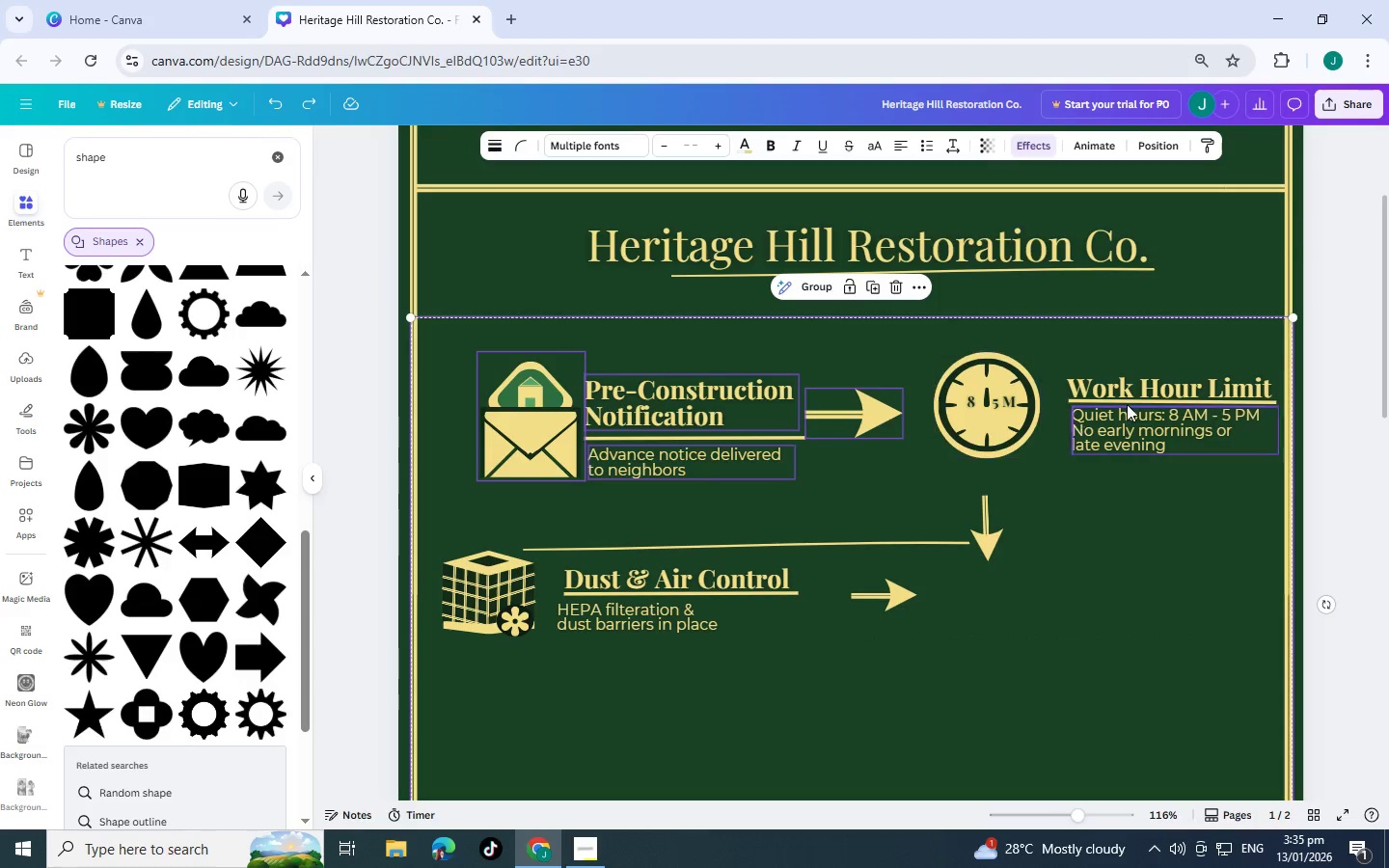 
left_click([1127, 404])
 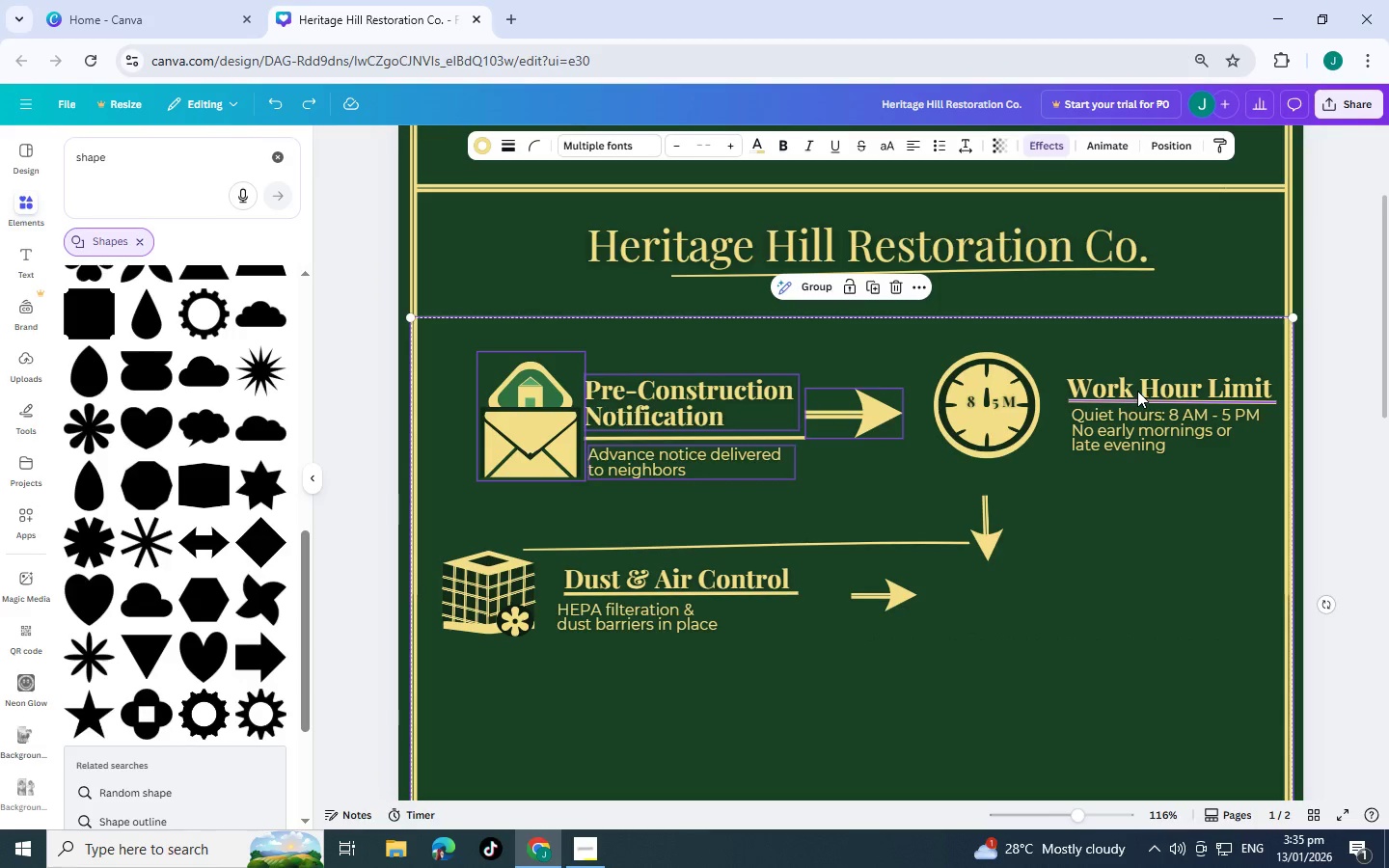 
left_click([1137, 391])
 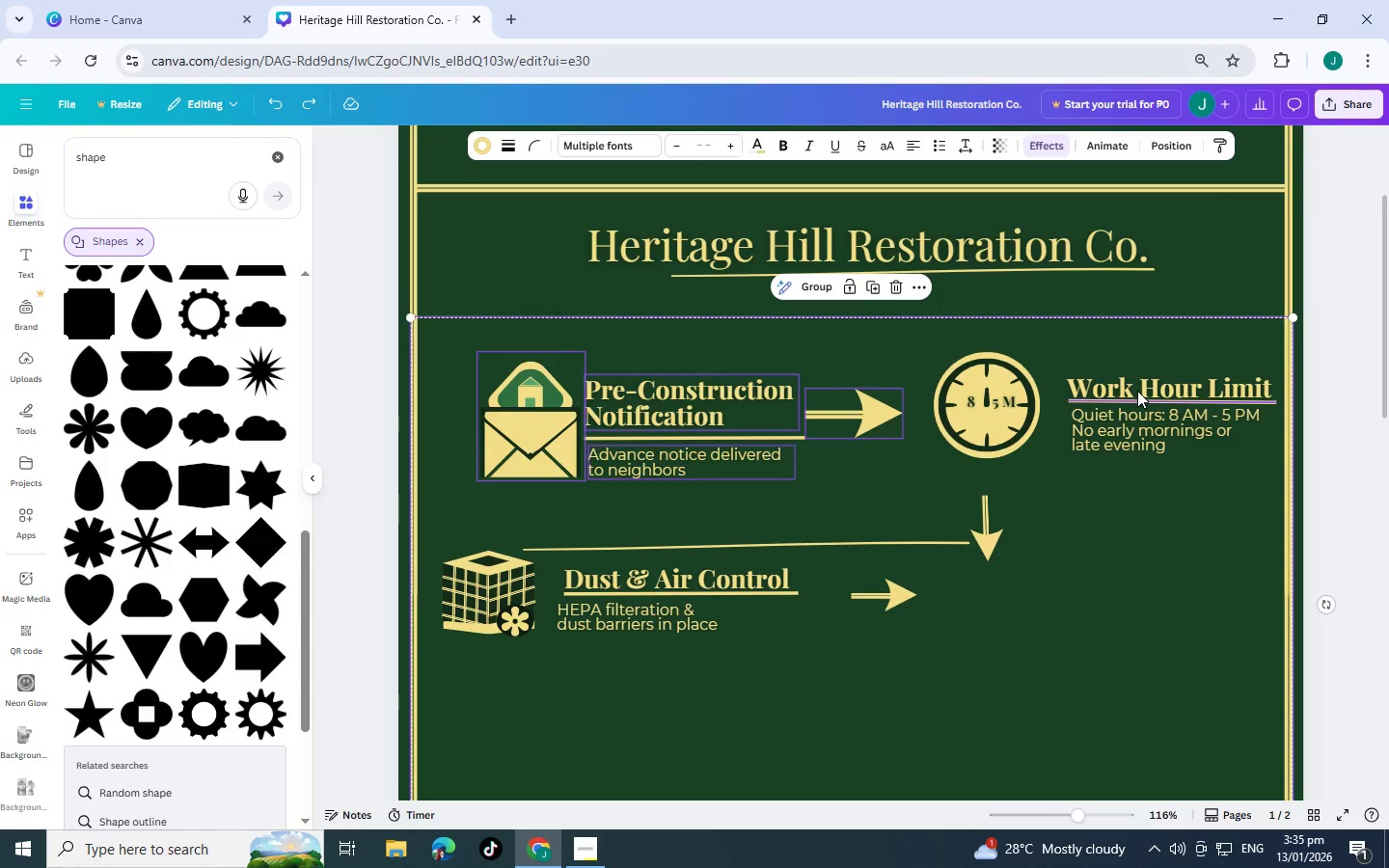 
hold_key(key=ShiftLeft, duration=1.52)
left_click([1145, 384])
 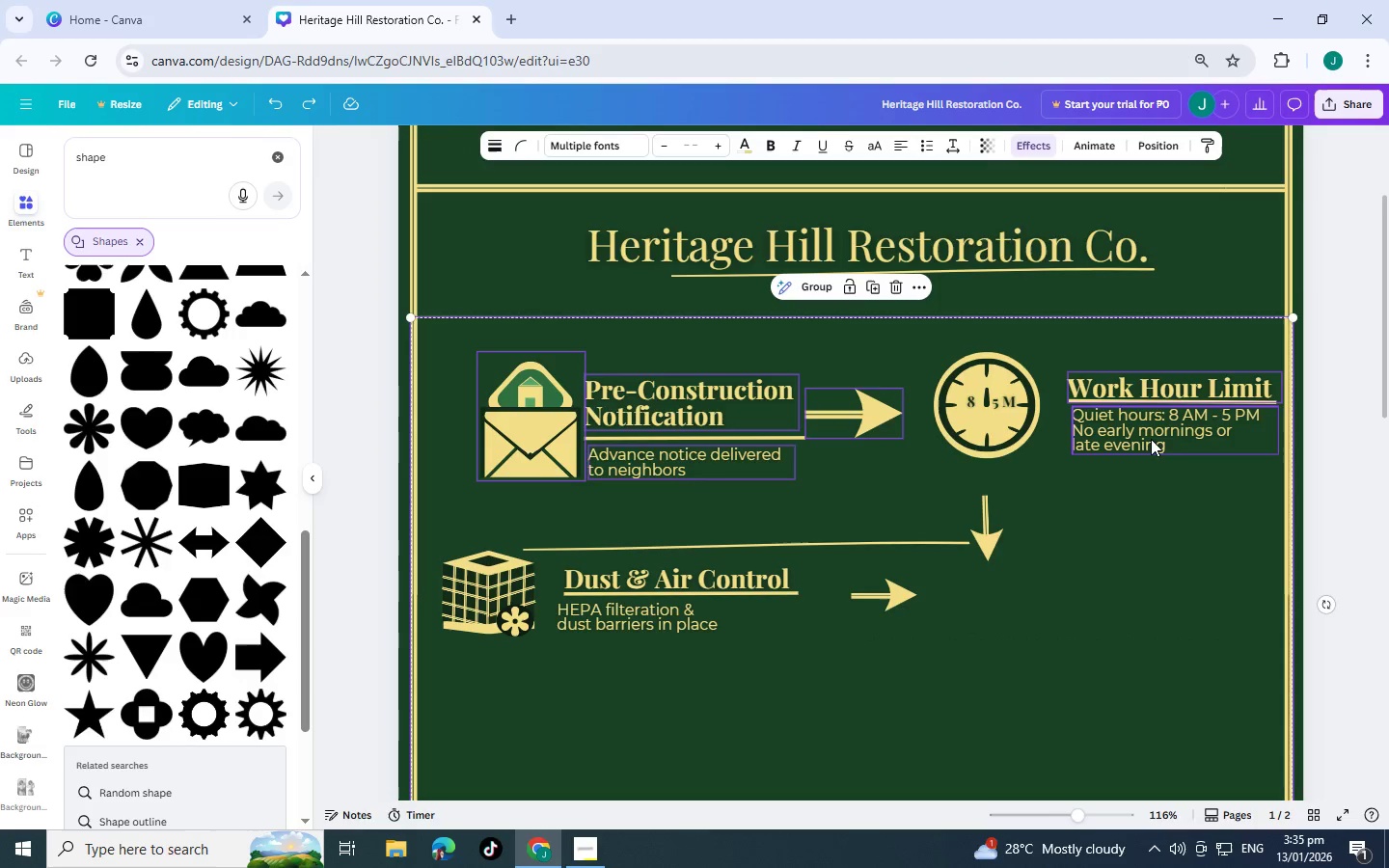 
hold_key(key=ShiftLeft, duration=1.5)
left_click([1151, 441])
 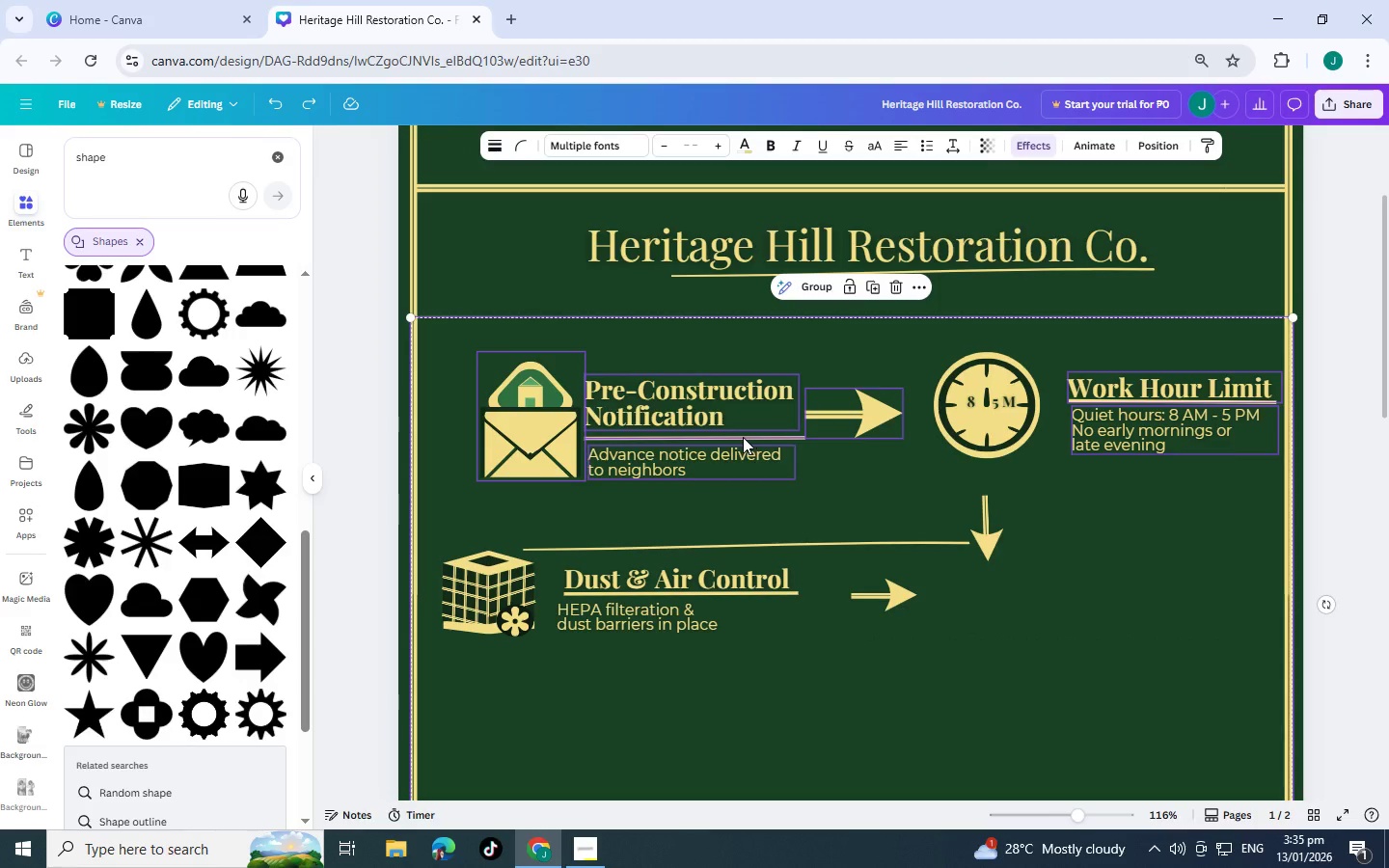 
left_click([743, 437])
 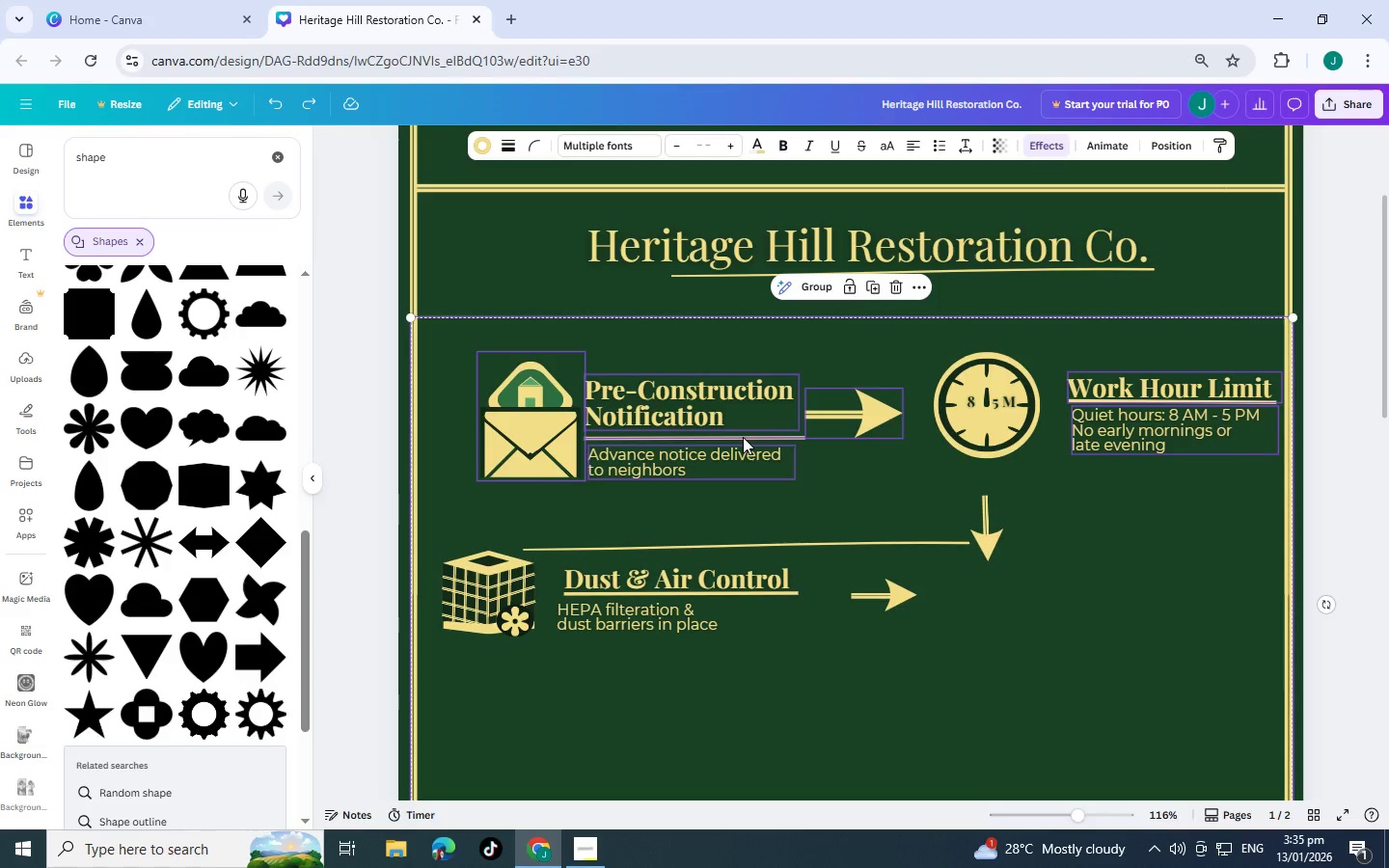 
hold_key(key=ShiftLeft, duration=1.51)
left_click([978, 531])
 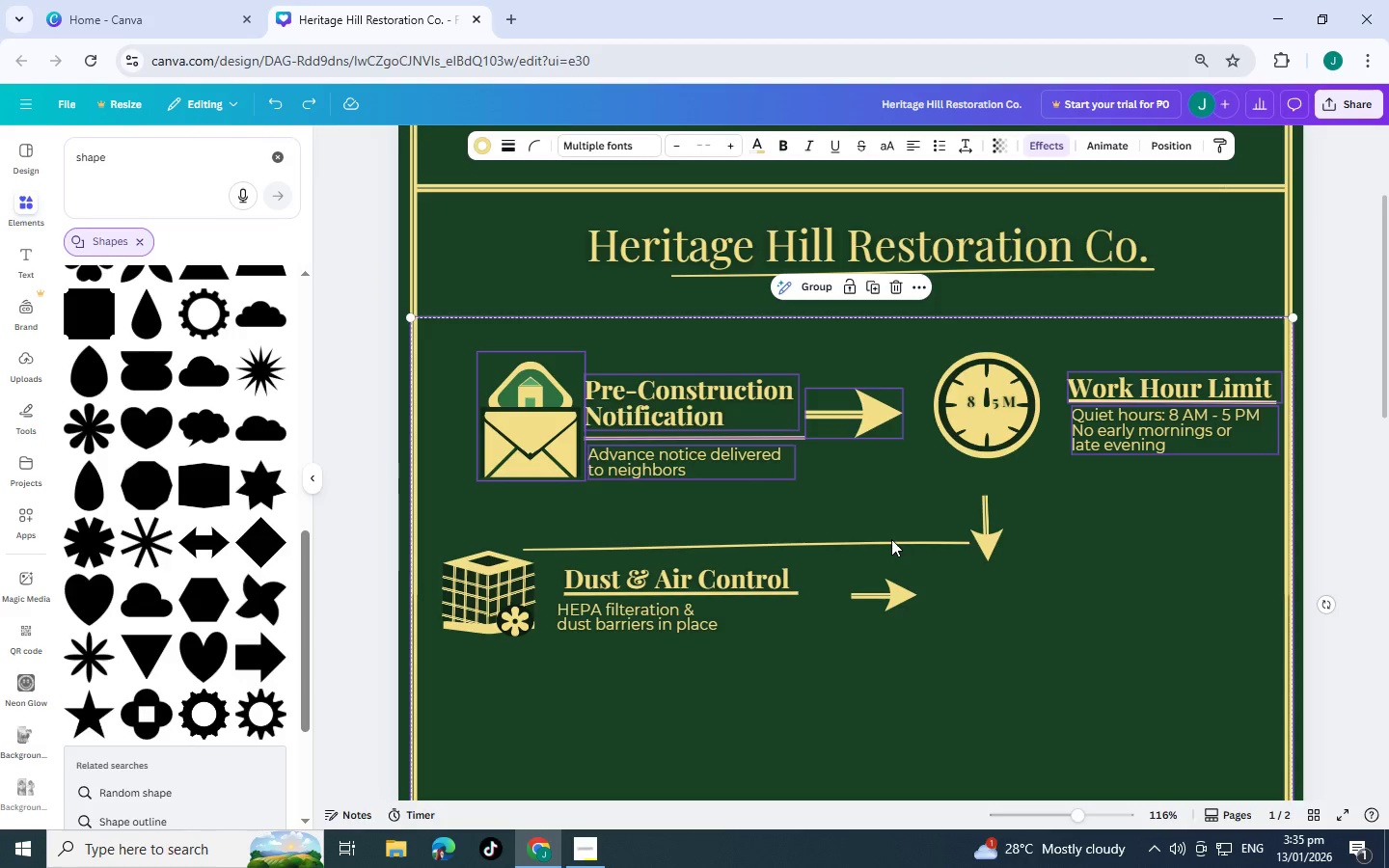 
hold_key(key=ShiftLeft, duration=1.5)
left_click([891, 545])
 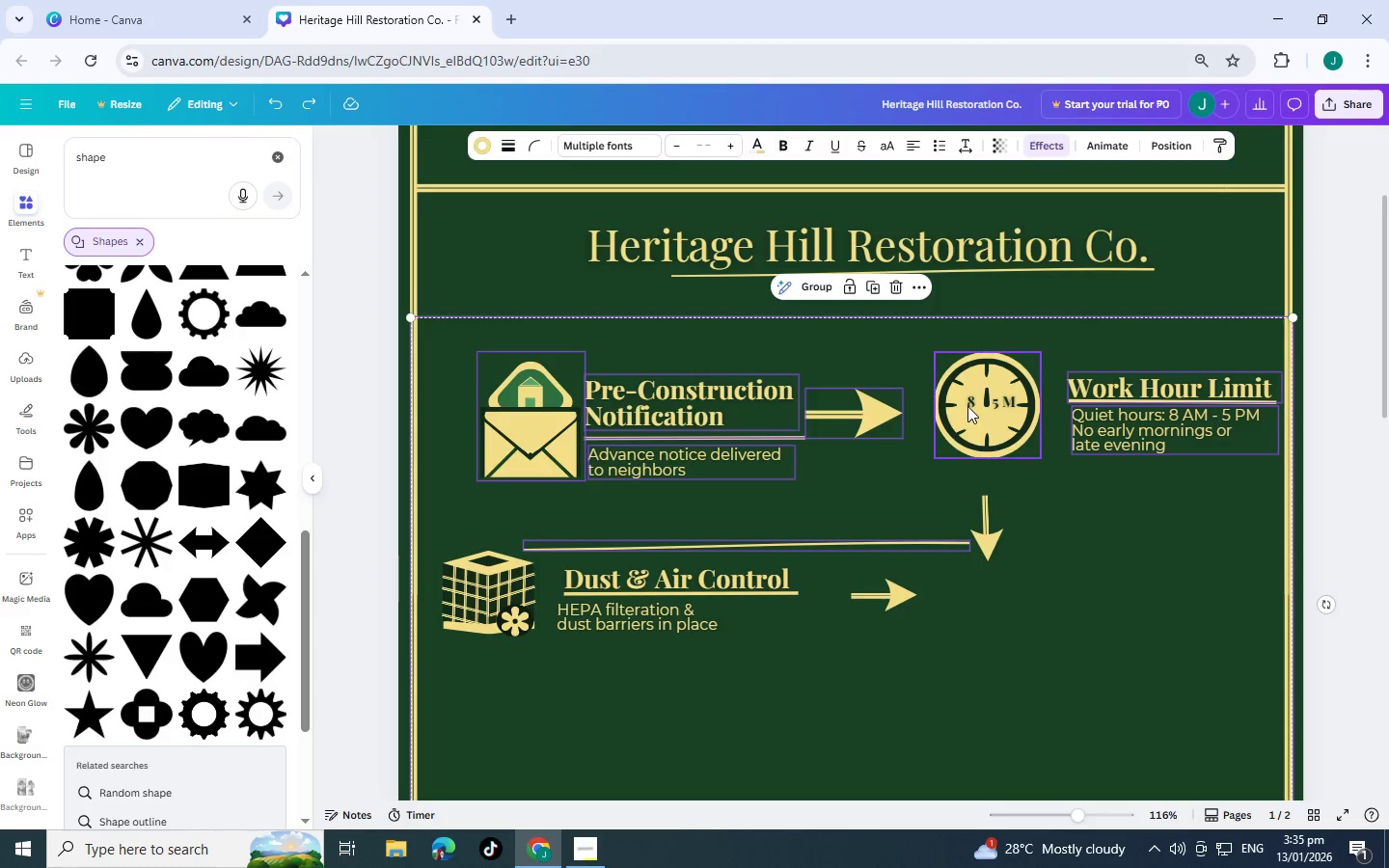 
left_click([967, 406])
 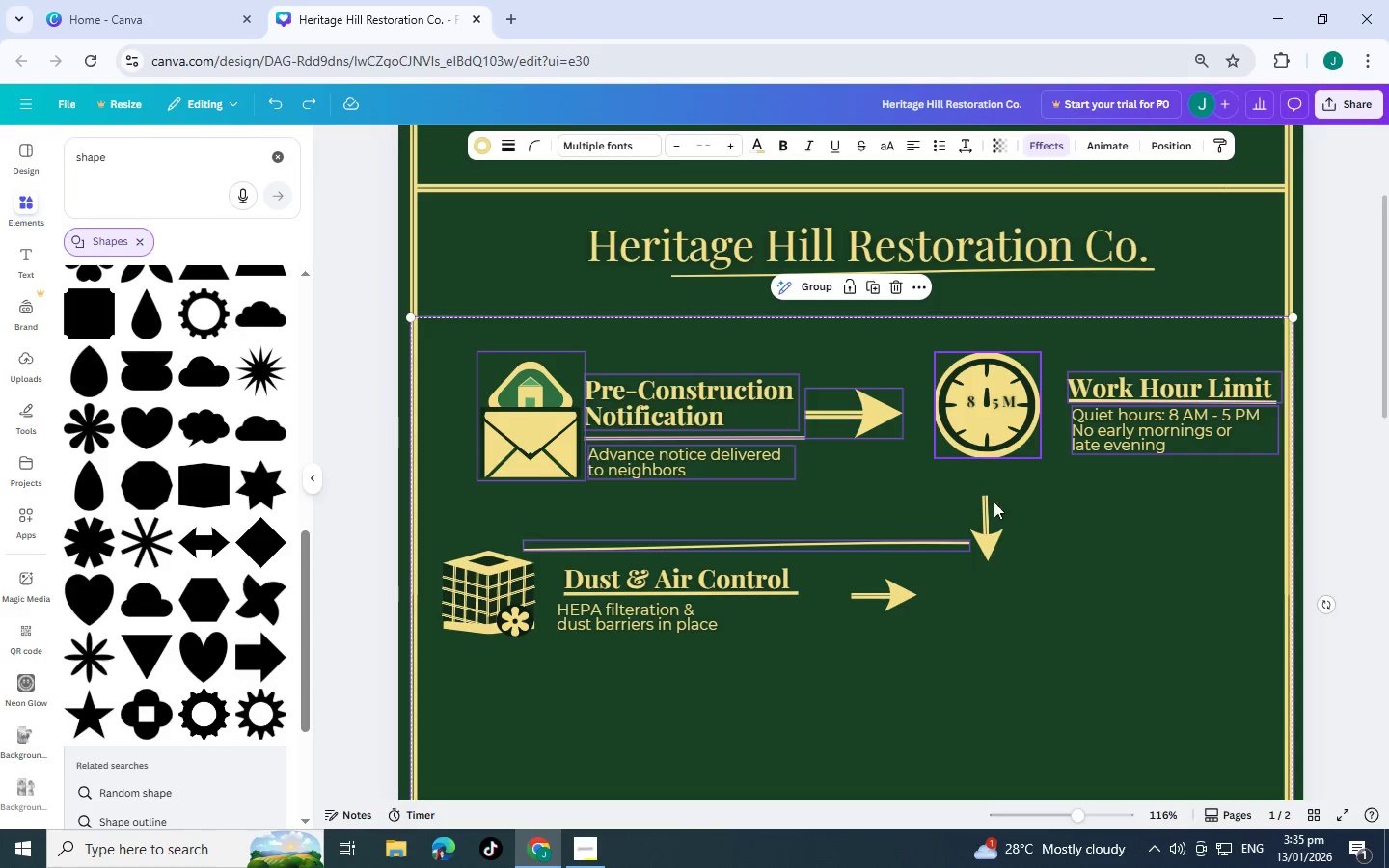 
hold_key(key=ShiftLeft, duration=1.52)
left_click([984, 534])
 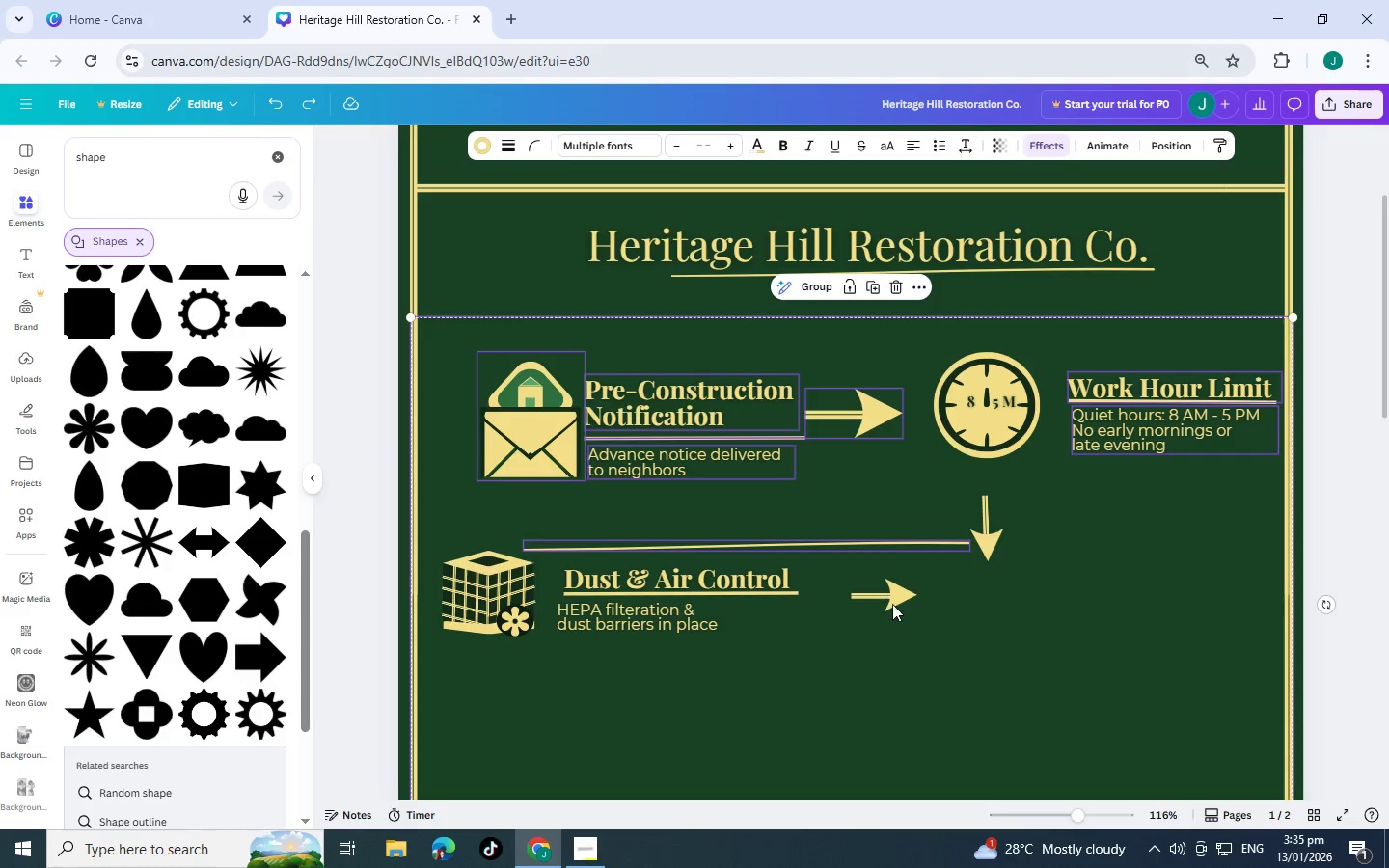 
left_click([886, 597])
 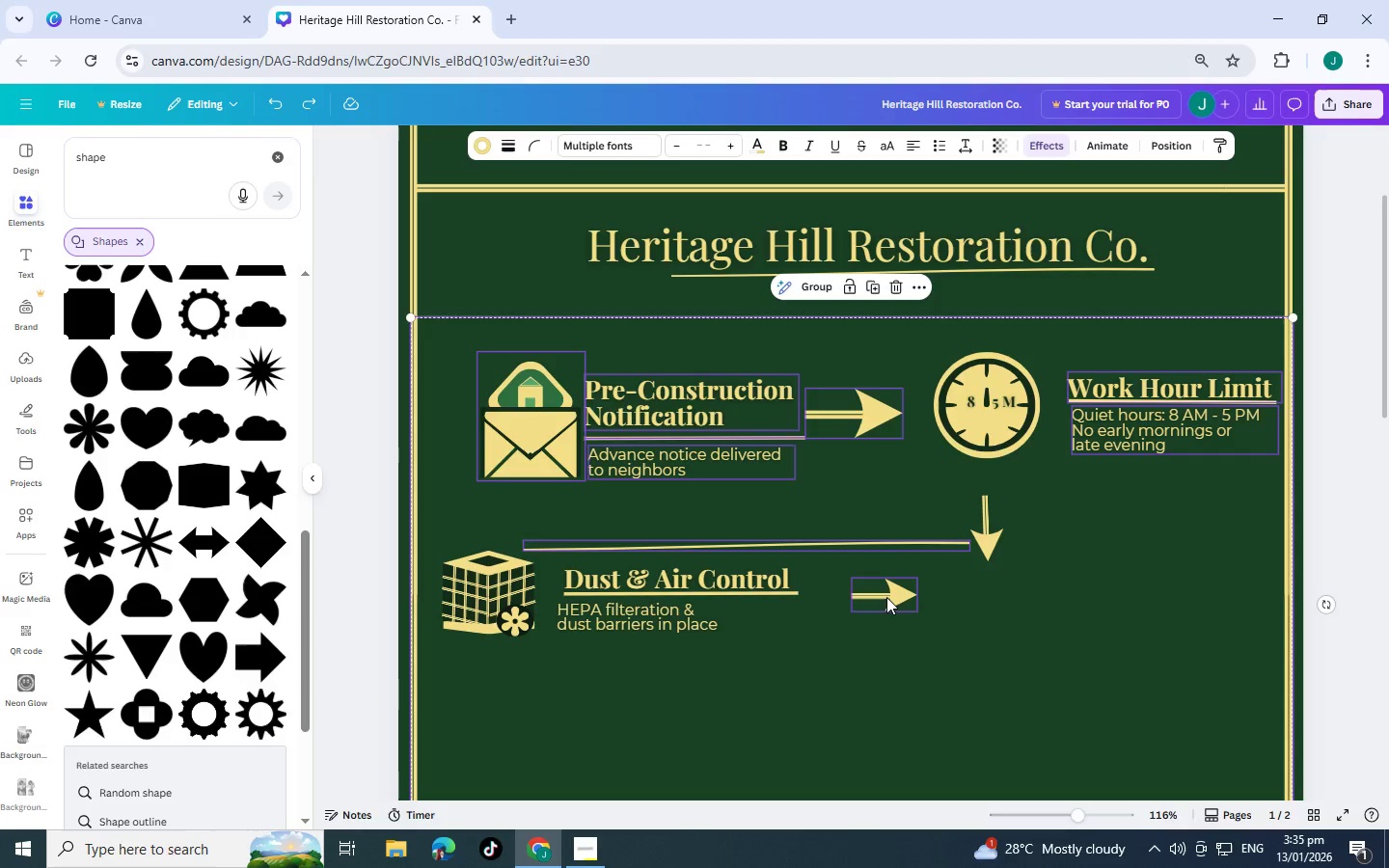 
hold_key(key=ShiftLeft, duration=1.5)
left_click([649, 601])
 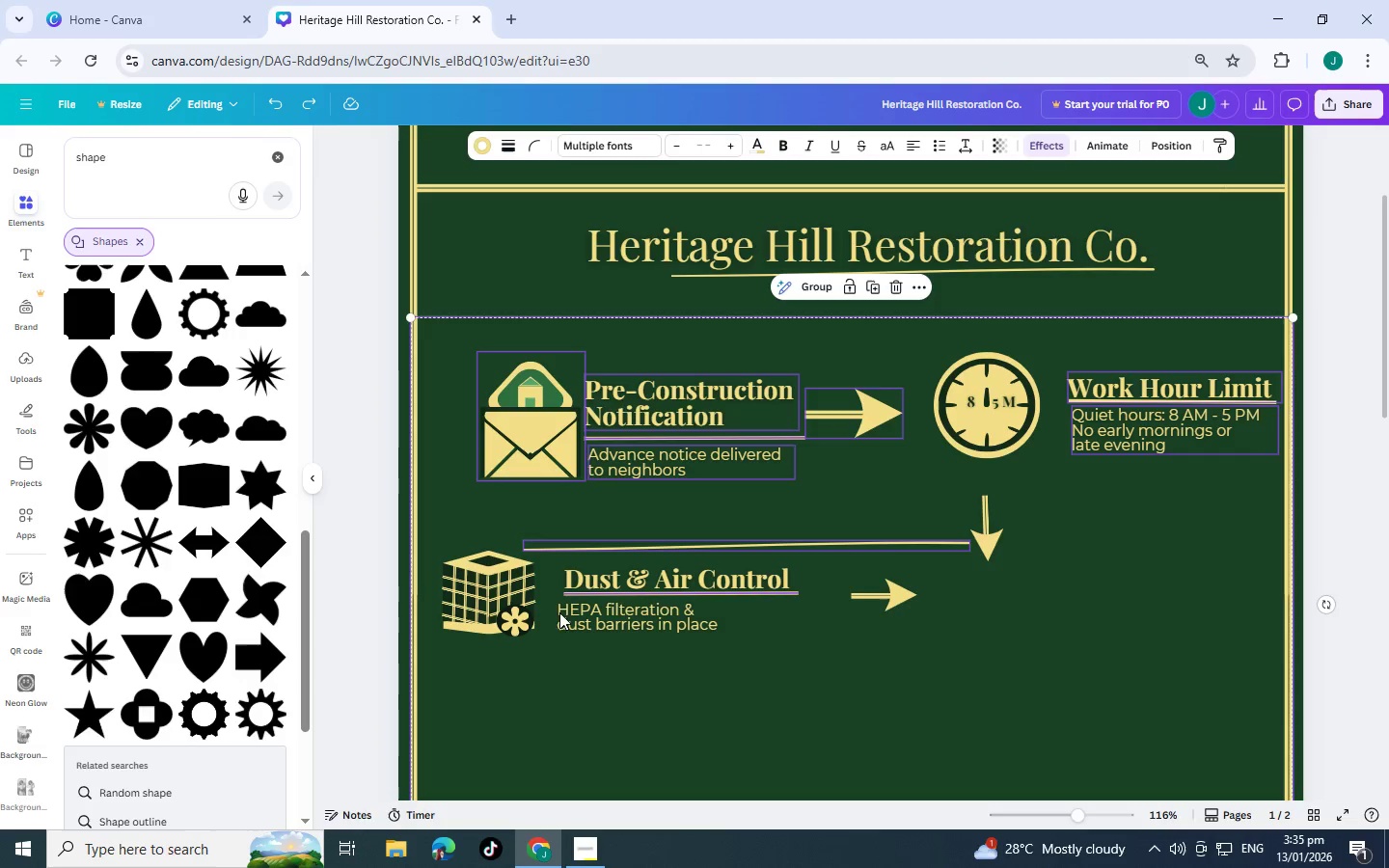 
hold_key(key=ShiftLeft, duration=1.51)
left_click([588, 626])
 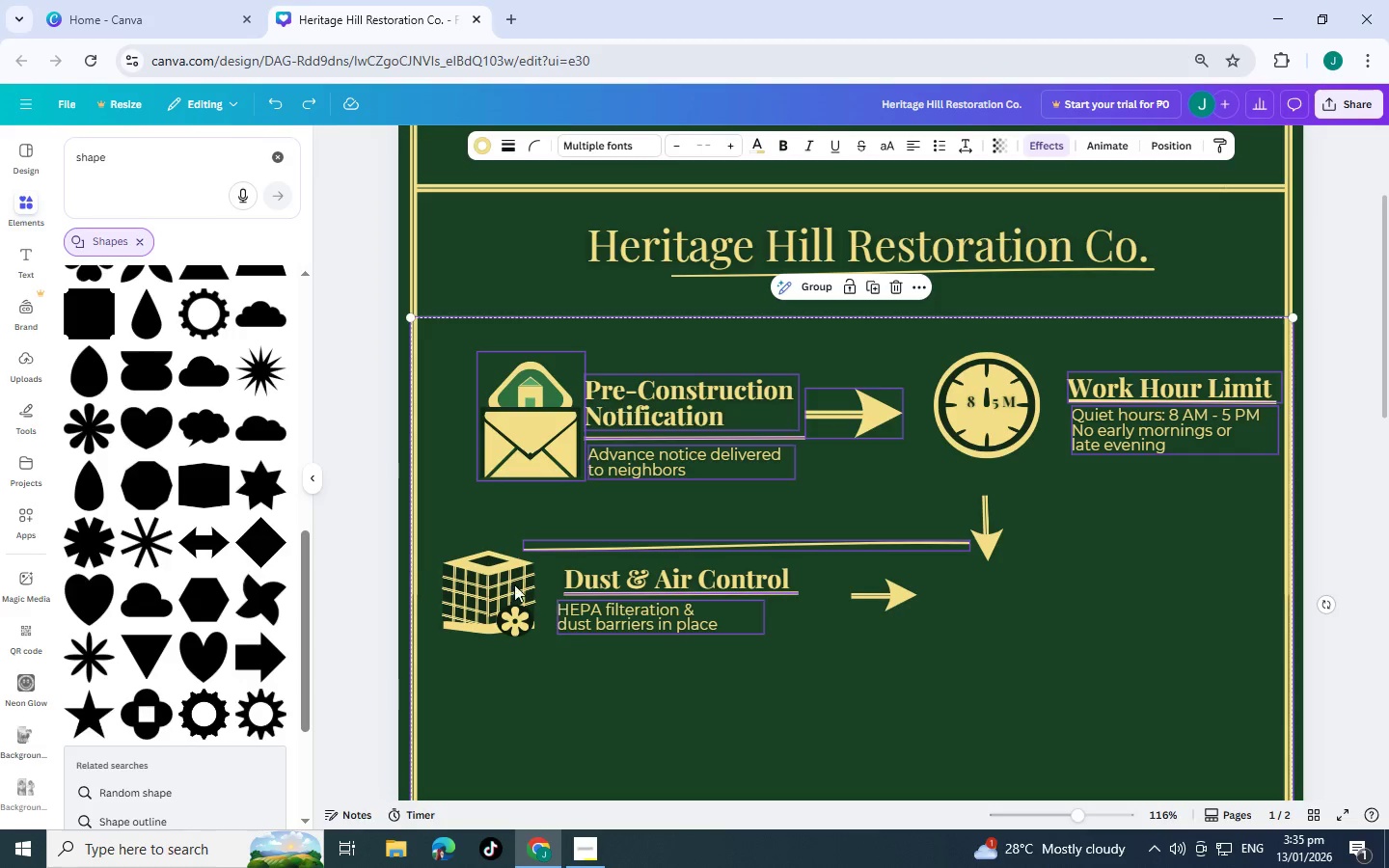 
left_click([489, 580])
 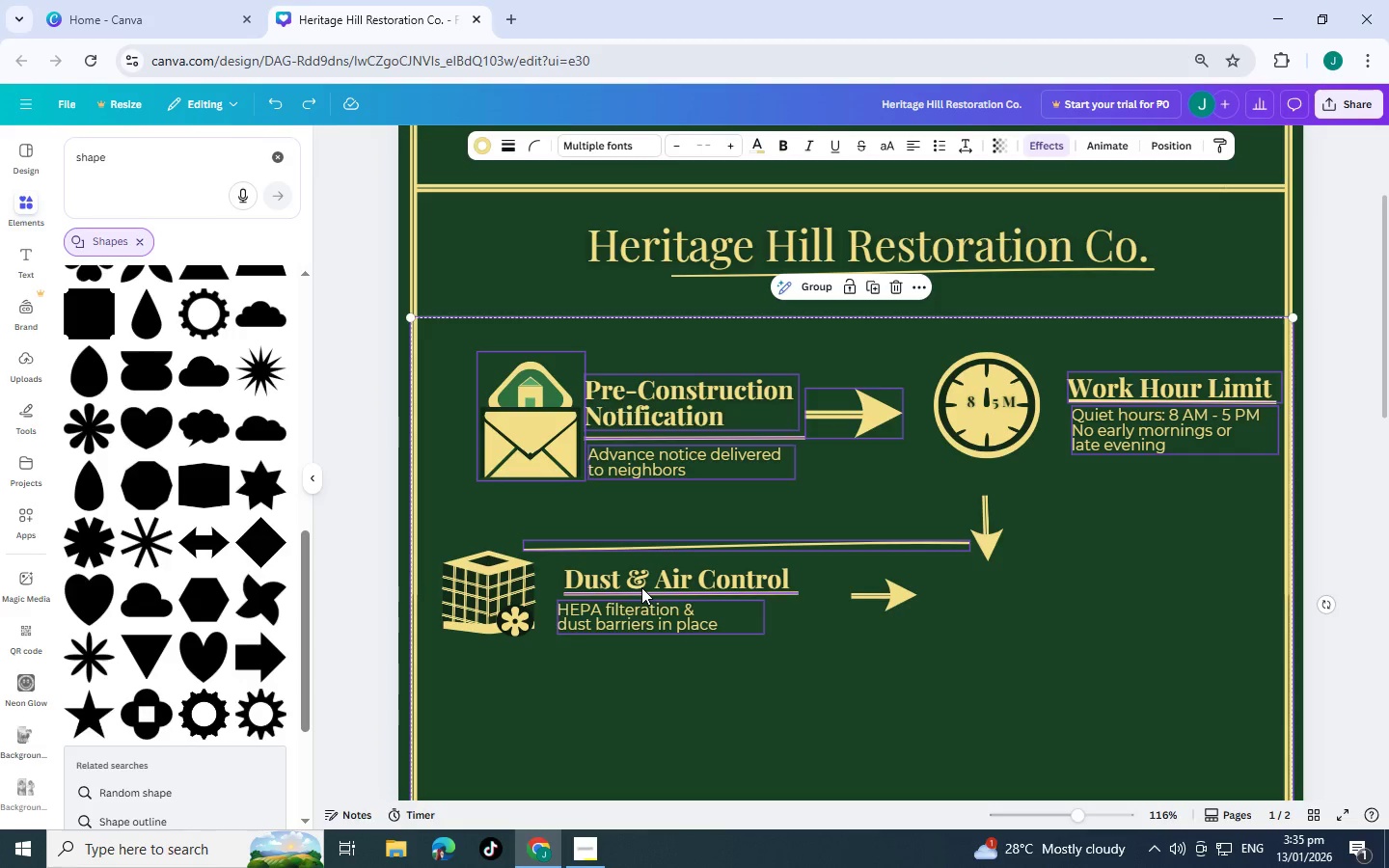 
hold_key(key=ShiftLeft, duration=1.53)
left_click([639, 573])
 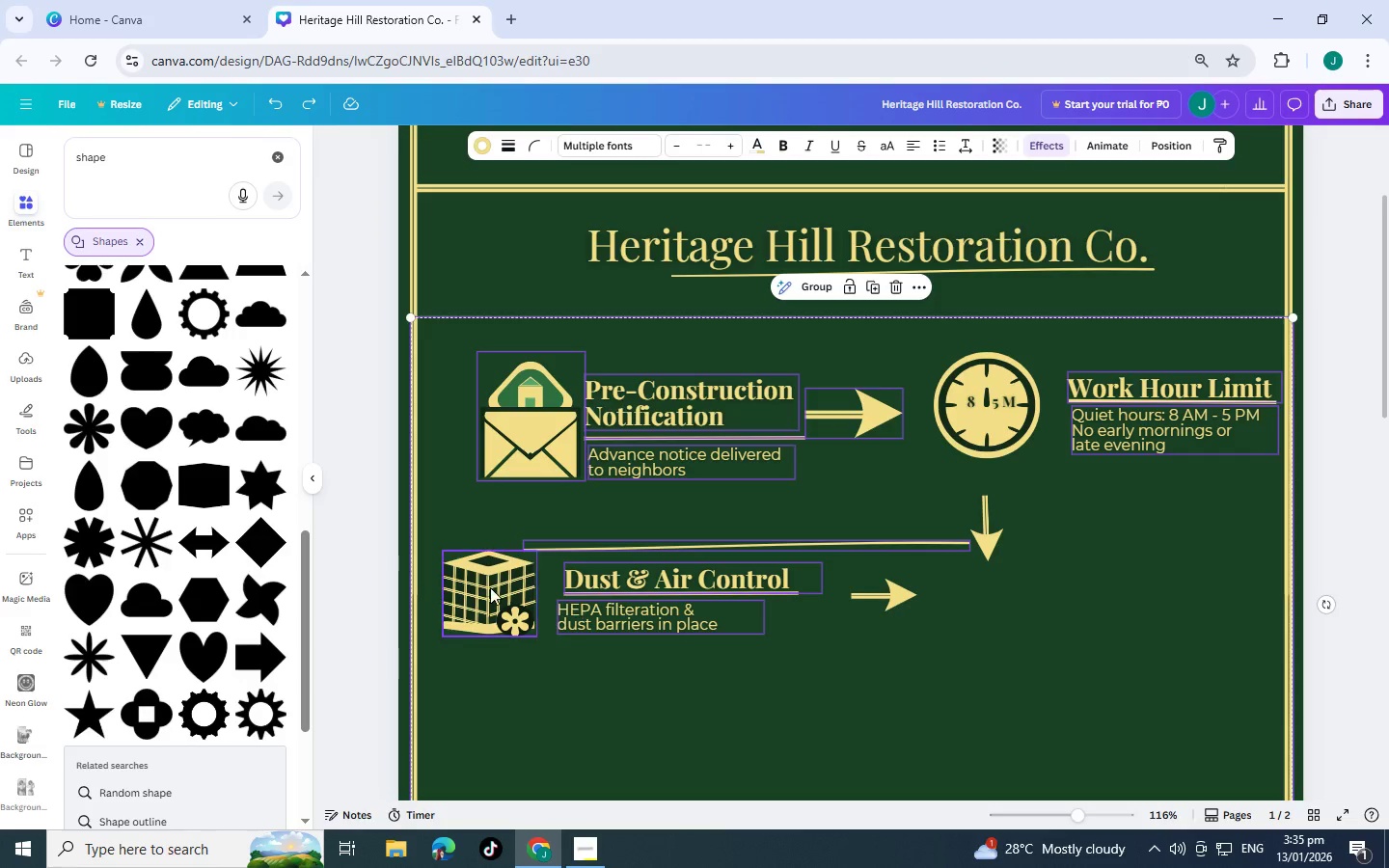 
left_click([482, 584])
 